 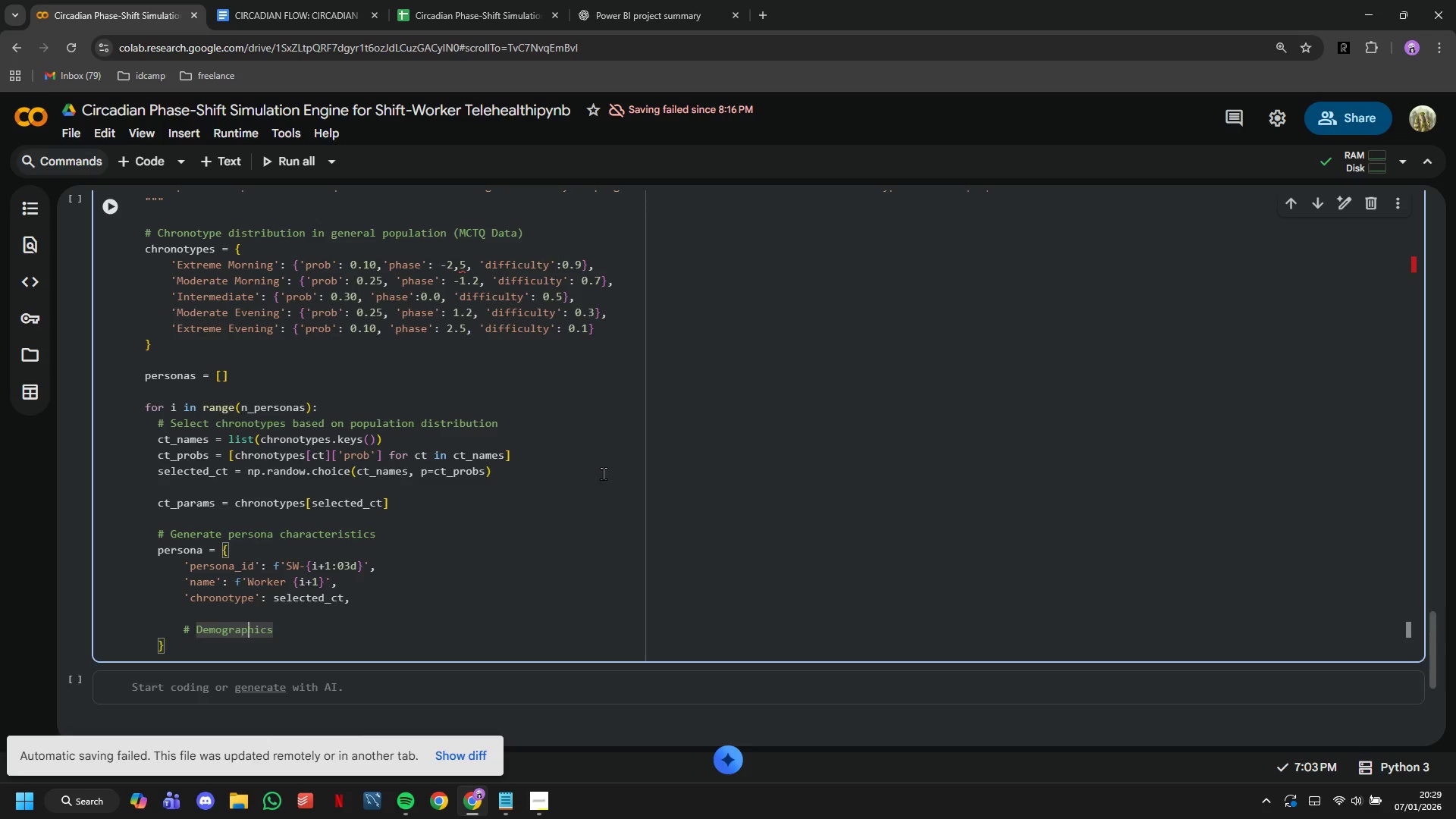 
key(ArrowRight)
 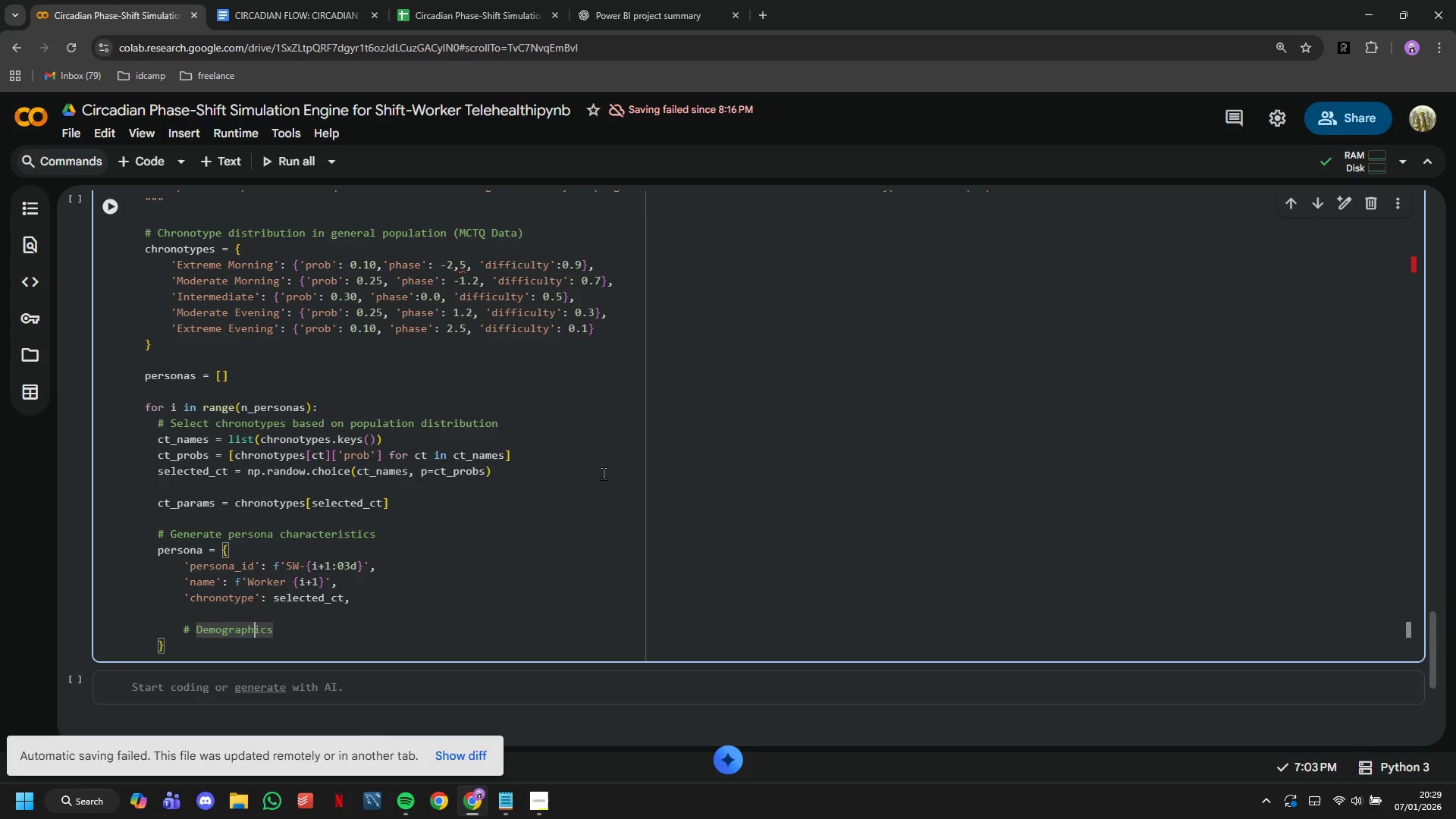 
key(ArrowRight)
 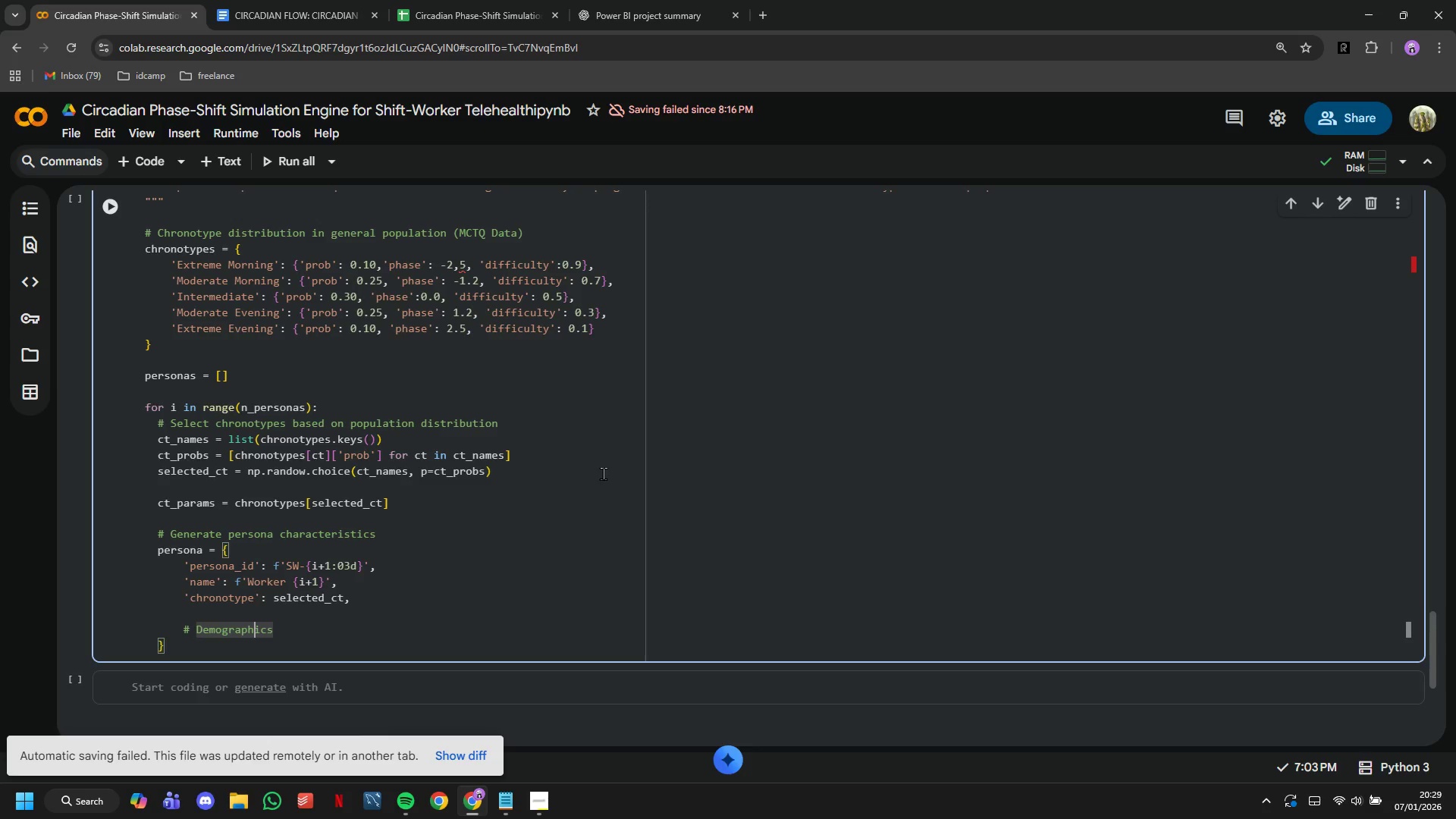 
key(ArrowRight)
 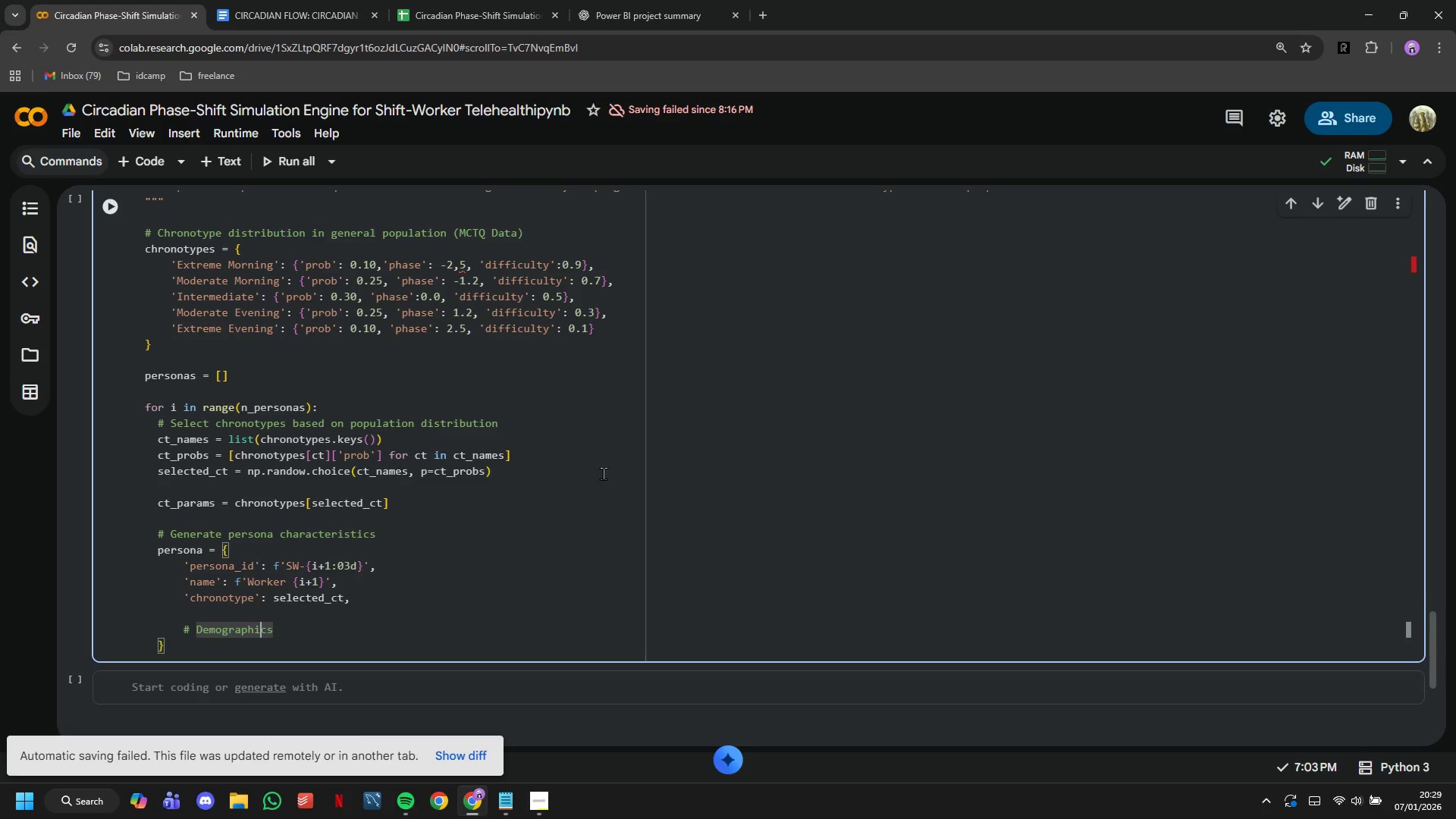 
key(ArrowRight)
 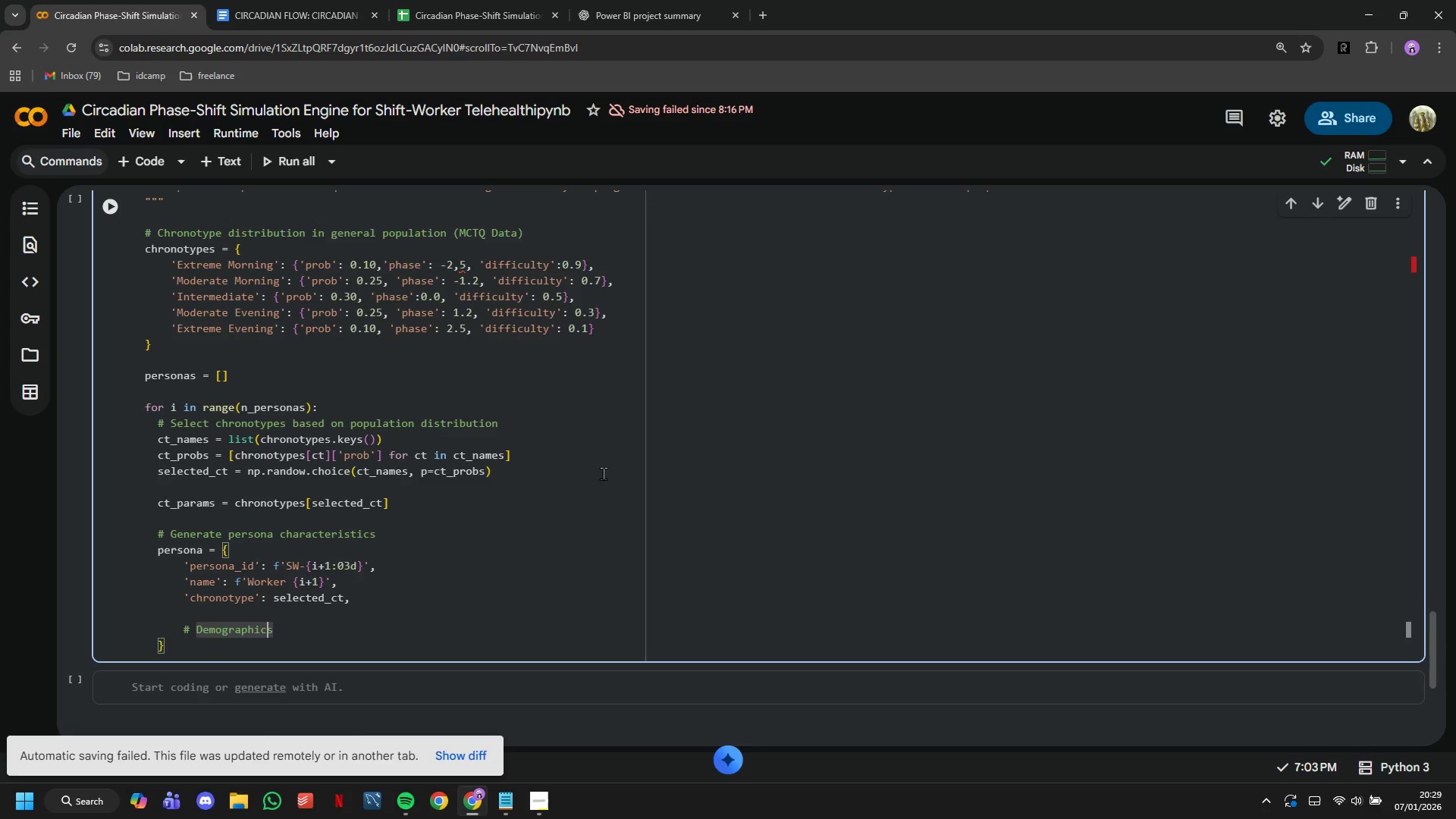 
key(ArrowRight)
 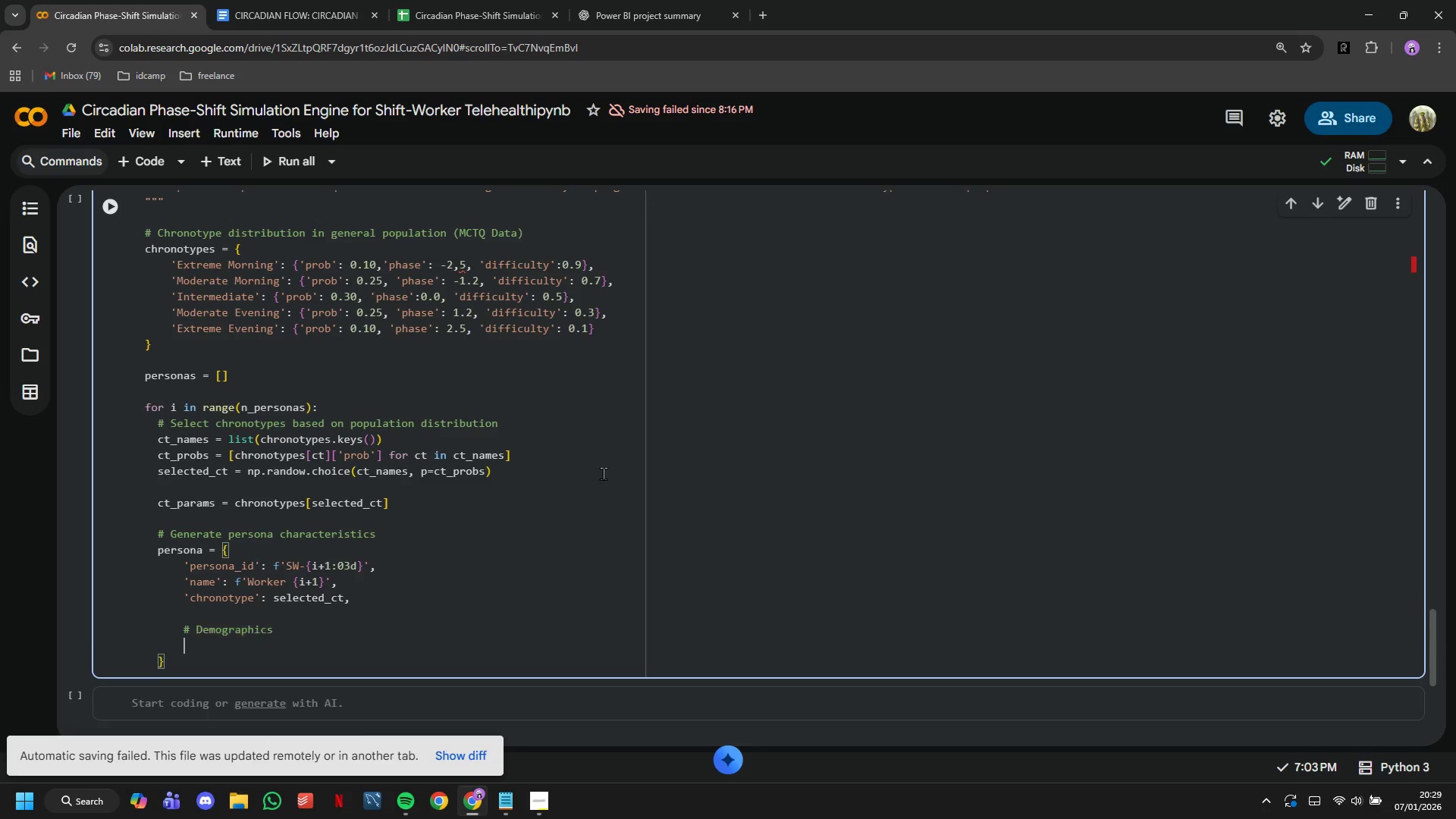 
key(Enter)
 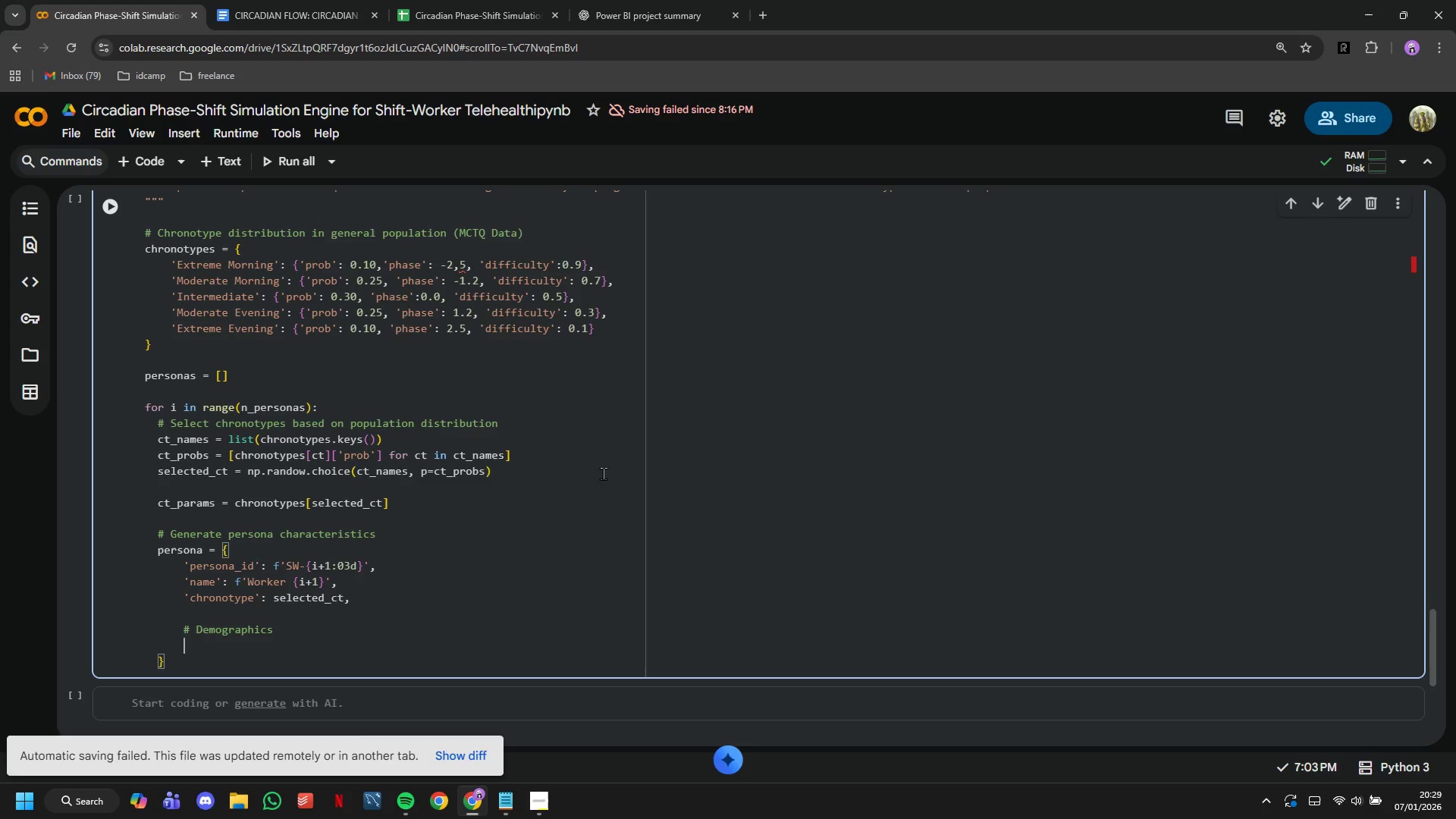 
type(/)
key(Backspace)
type('age)
 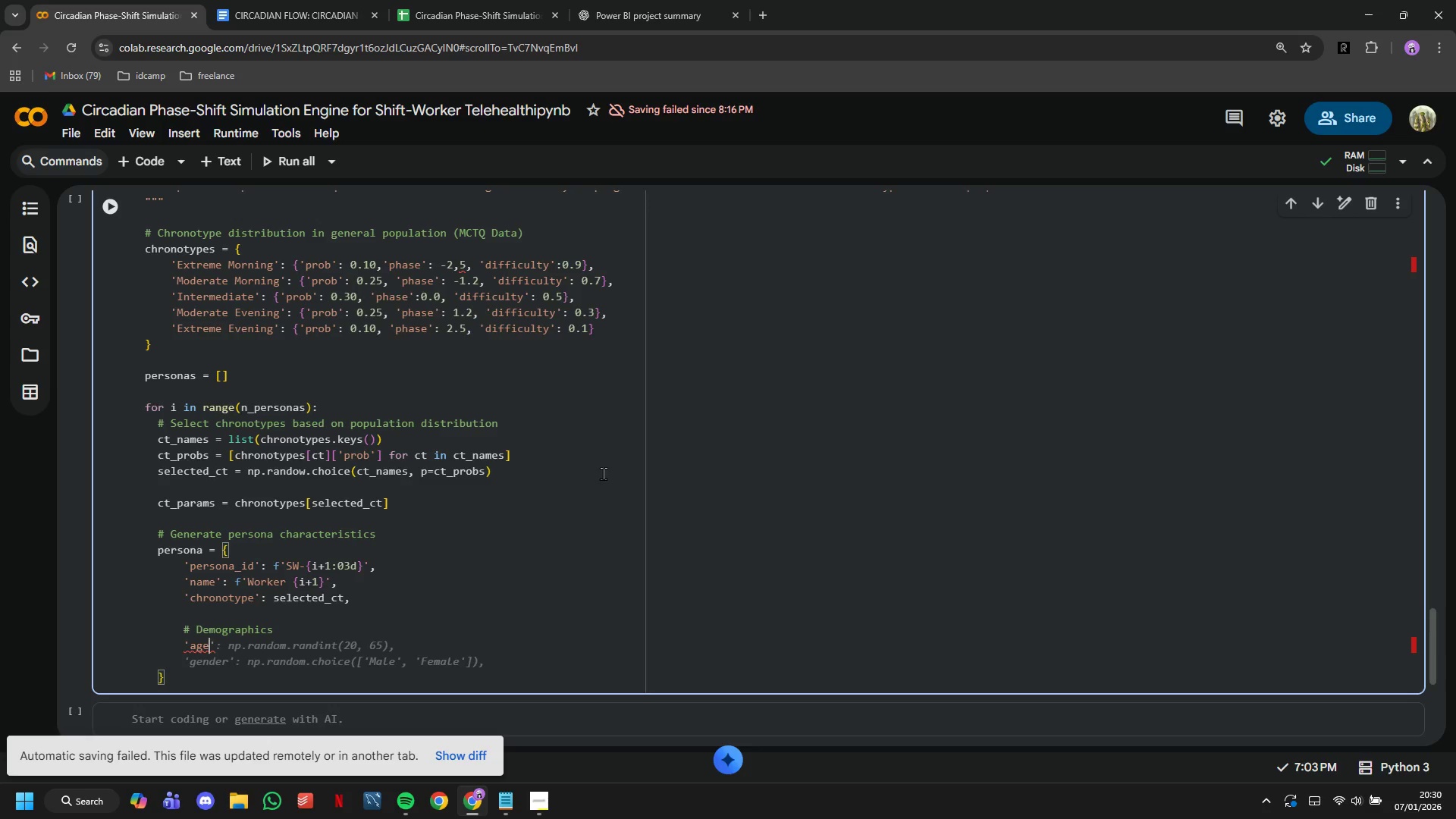 
wait(31.09)
 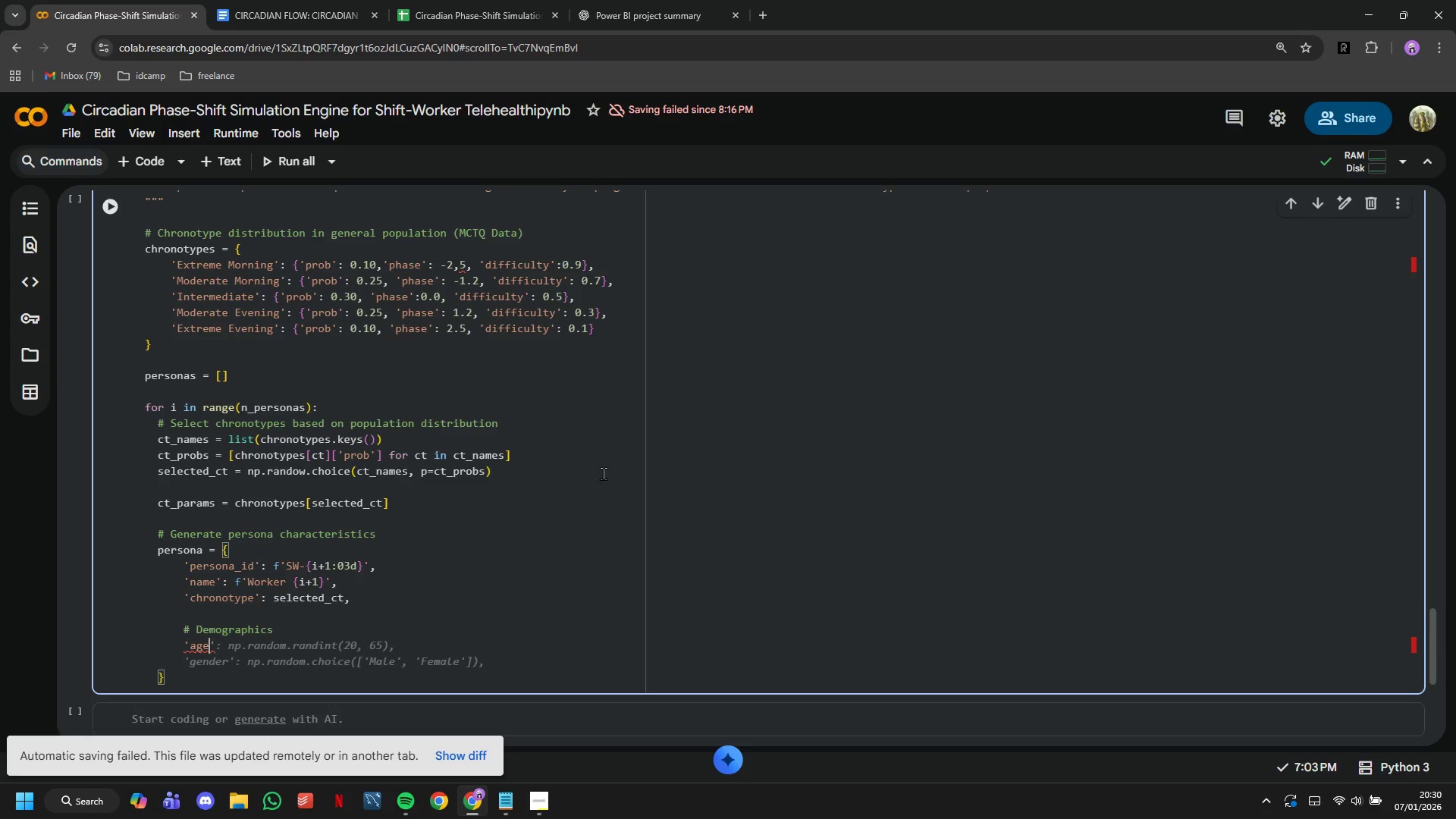 
key(ArrowRight)
 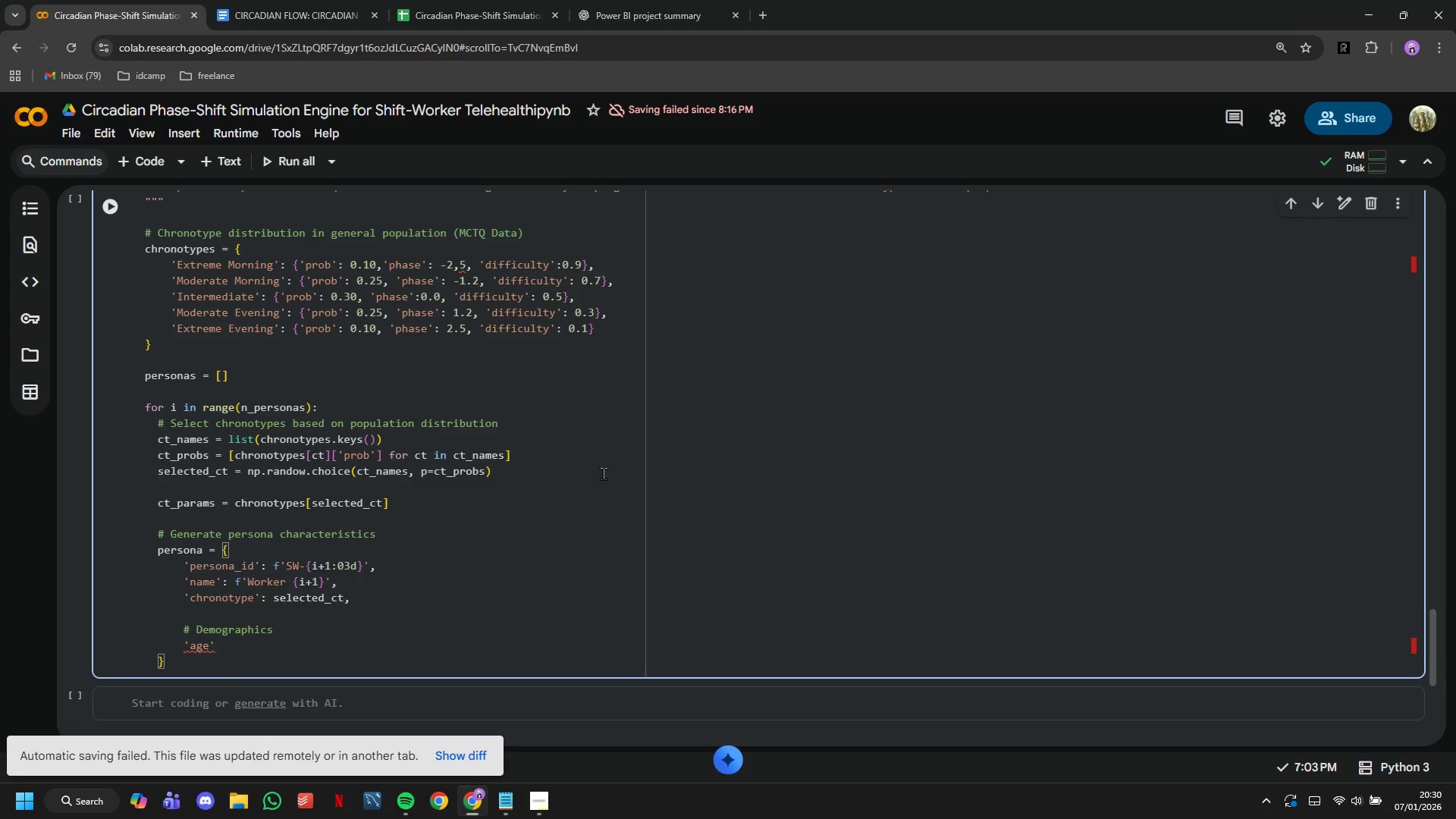 
type(: int)
 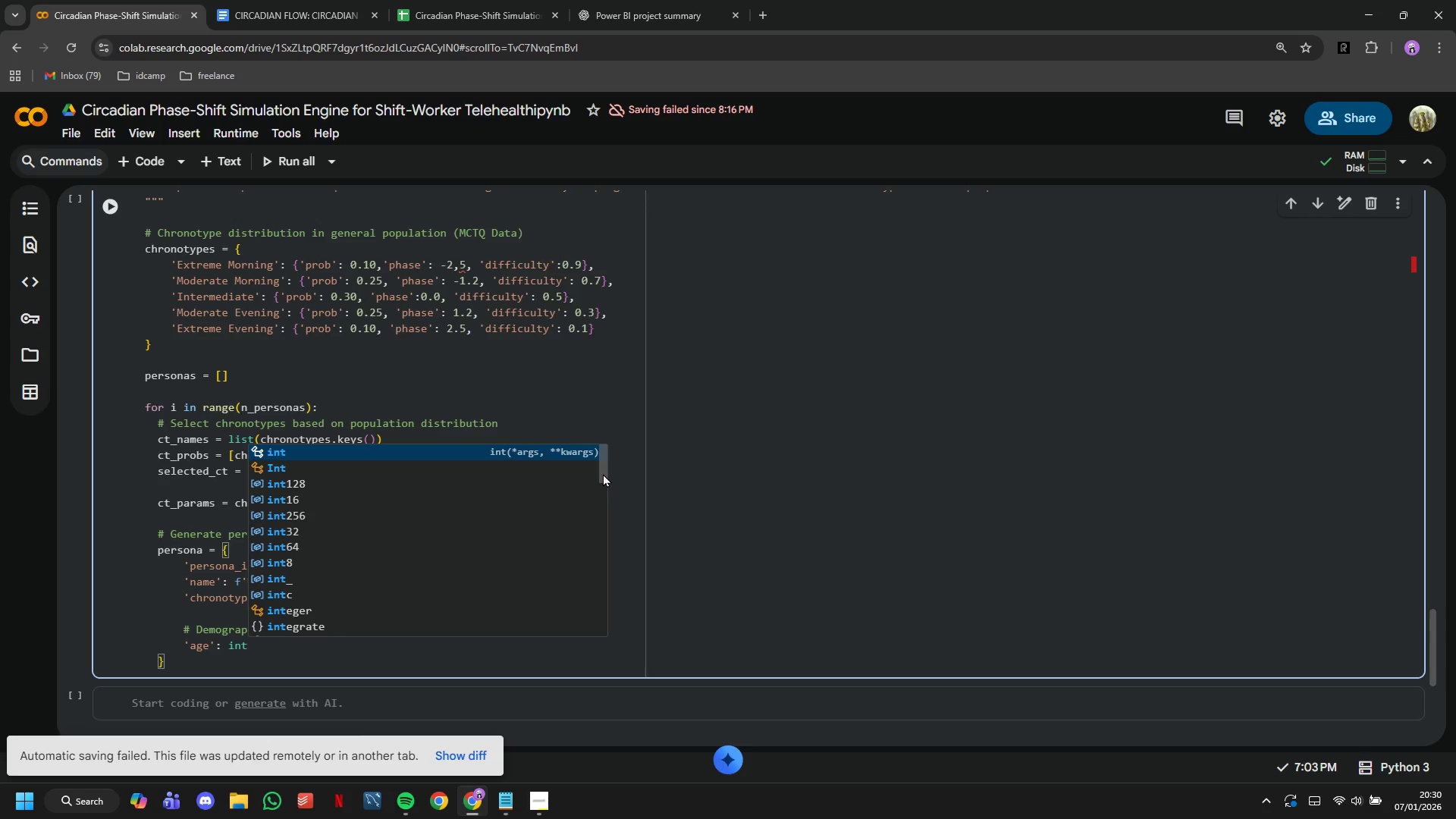 
wait(14.28)
 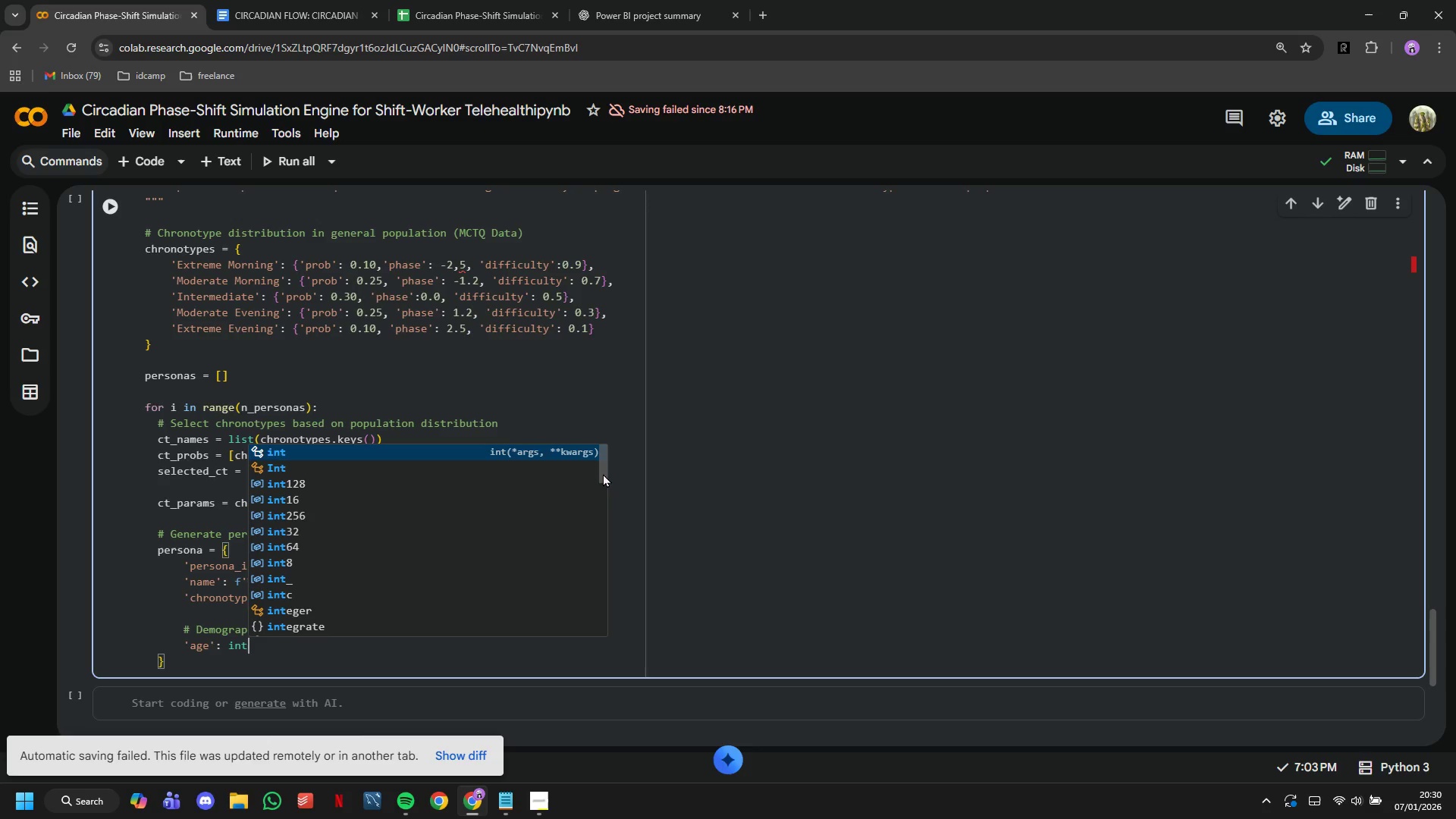 
type((np.clip(np.random.normal(35,8)
 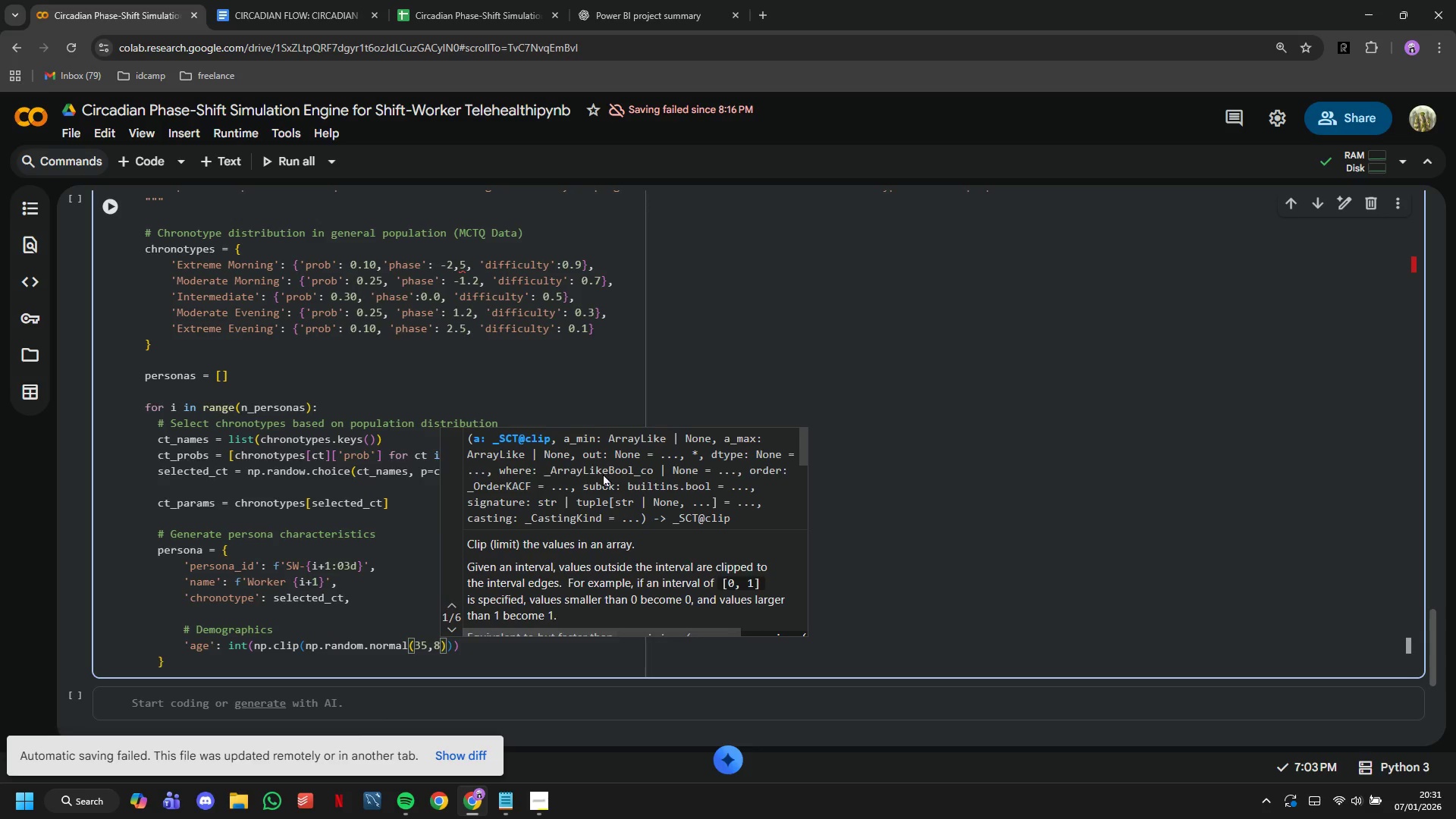 
key(ArrowRight)
 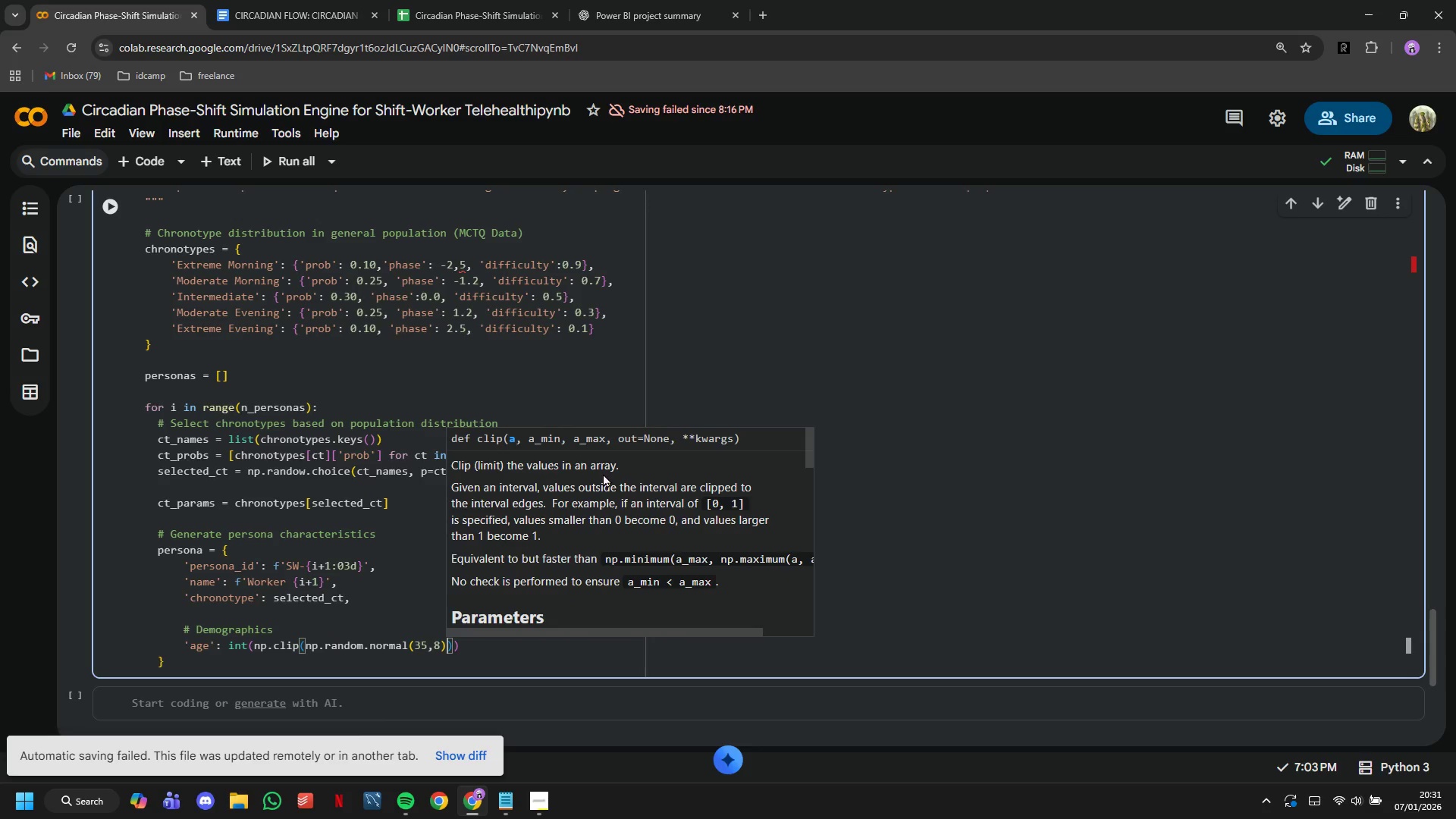 
type(, 22,65)
 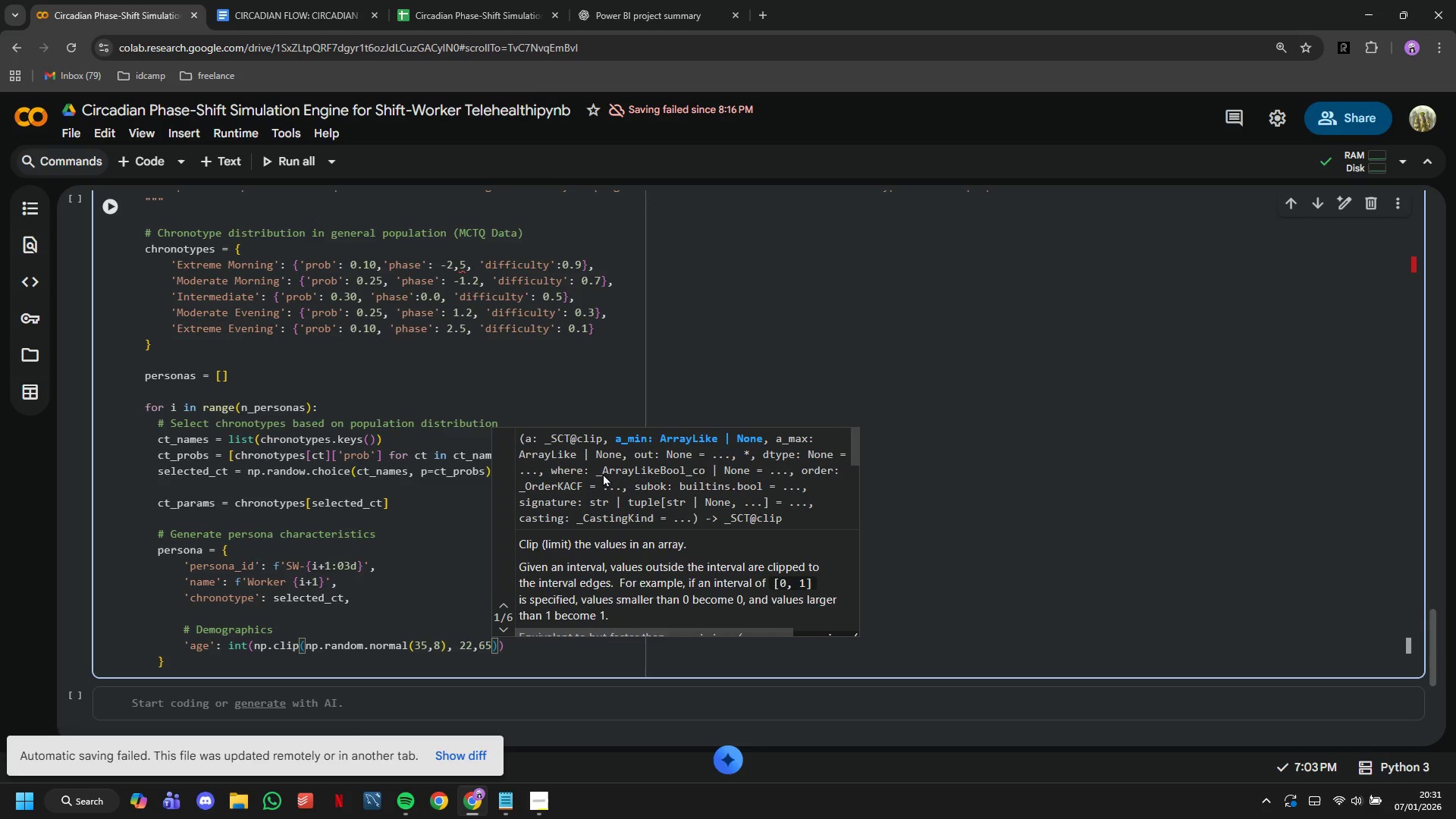 
key(ArrowRight)
 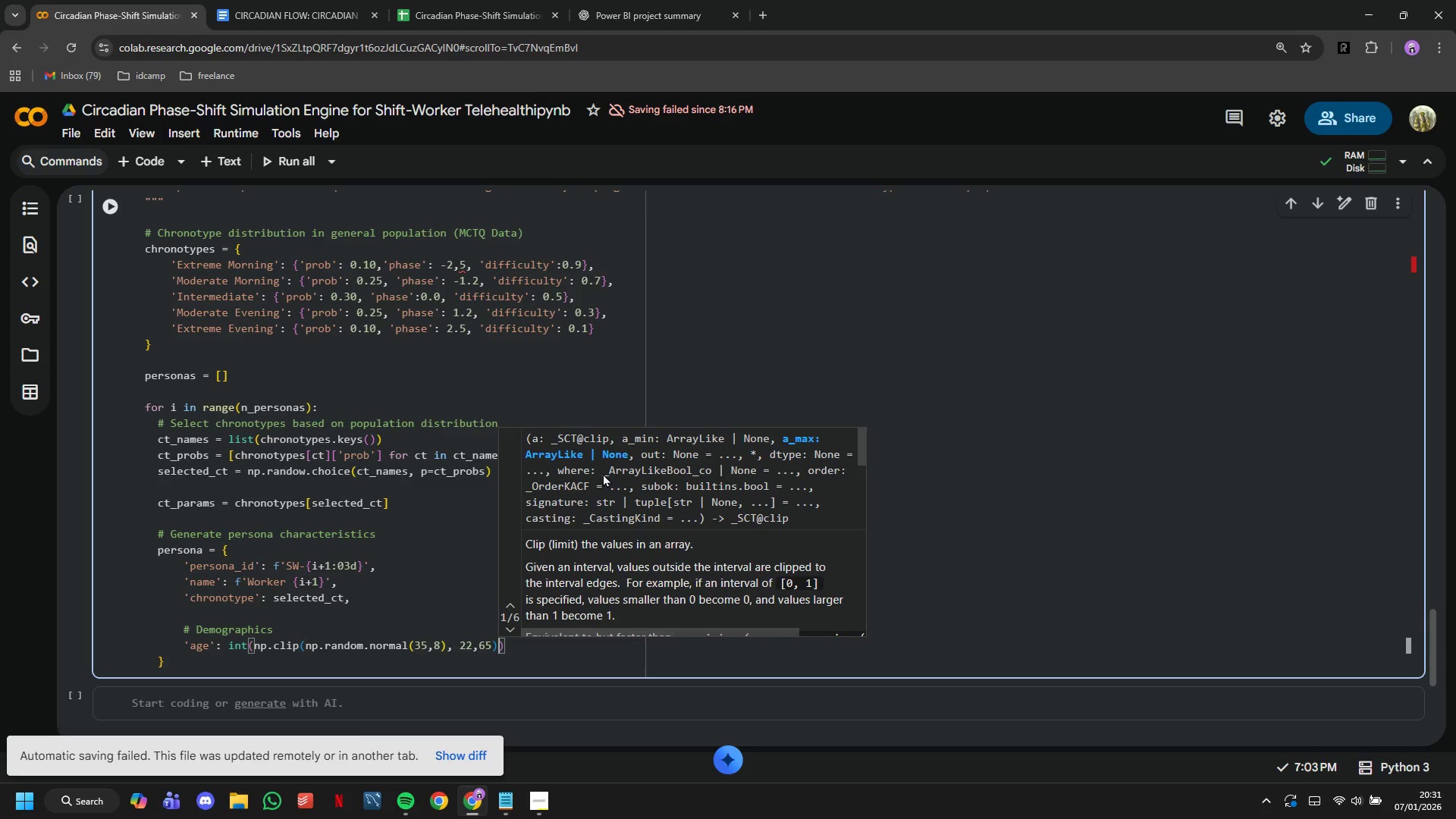 
key(ArrowRight)
 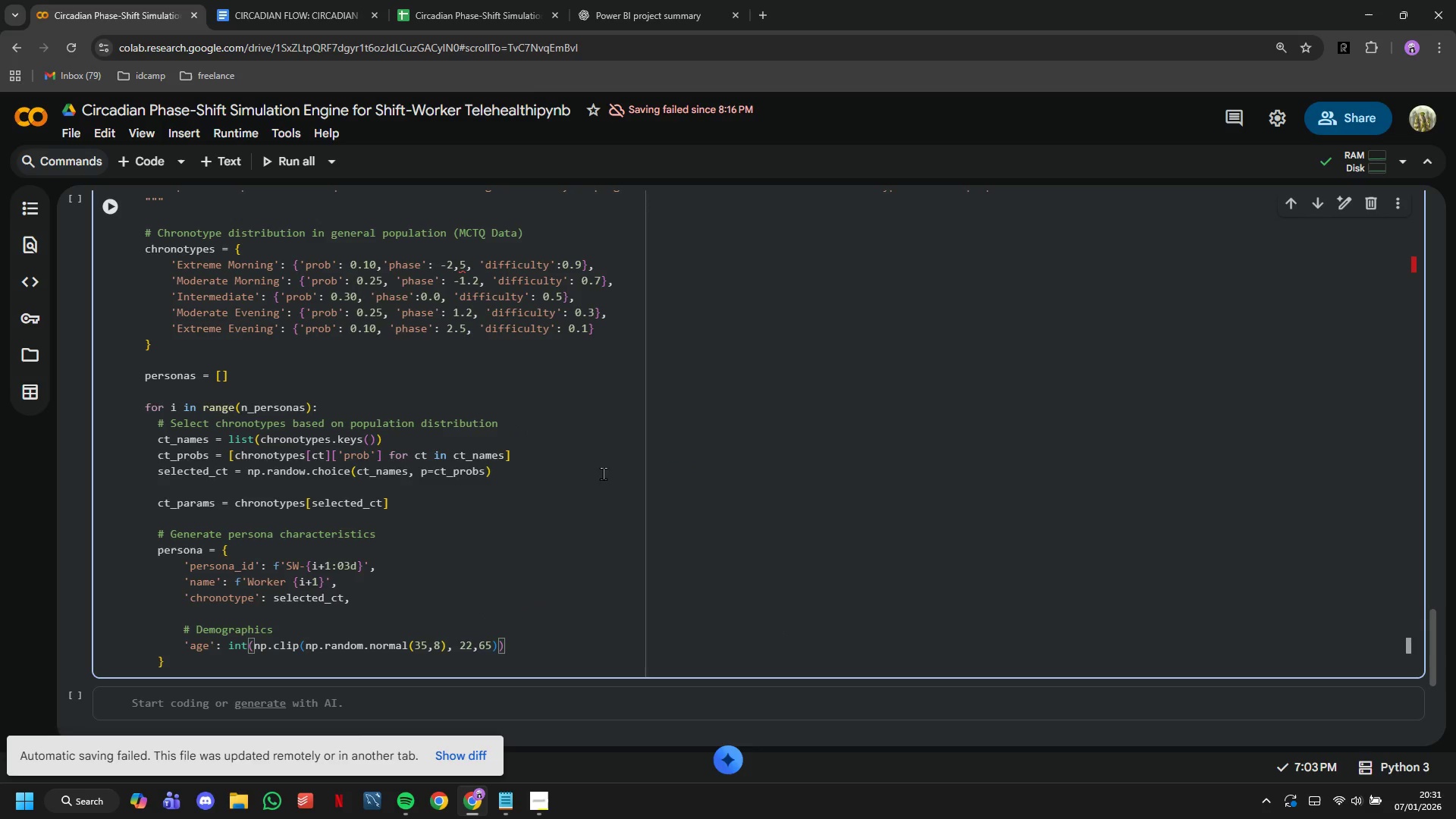 
key(Comma)
 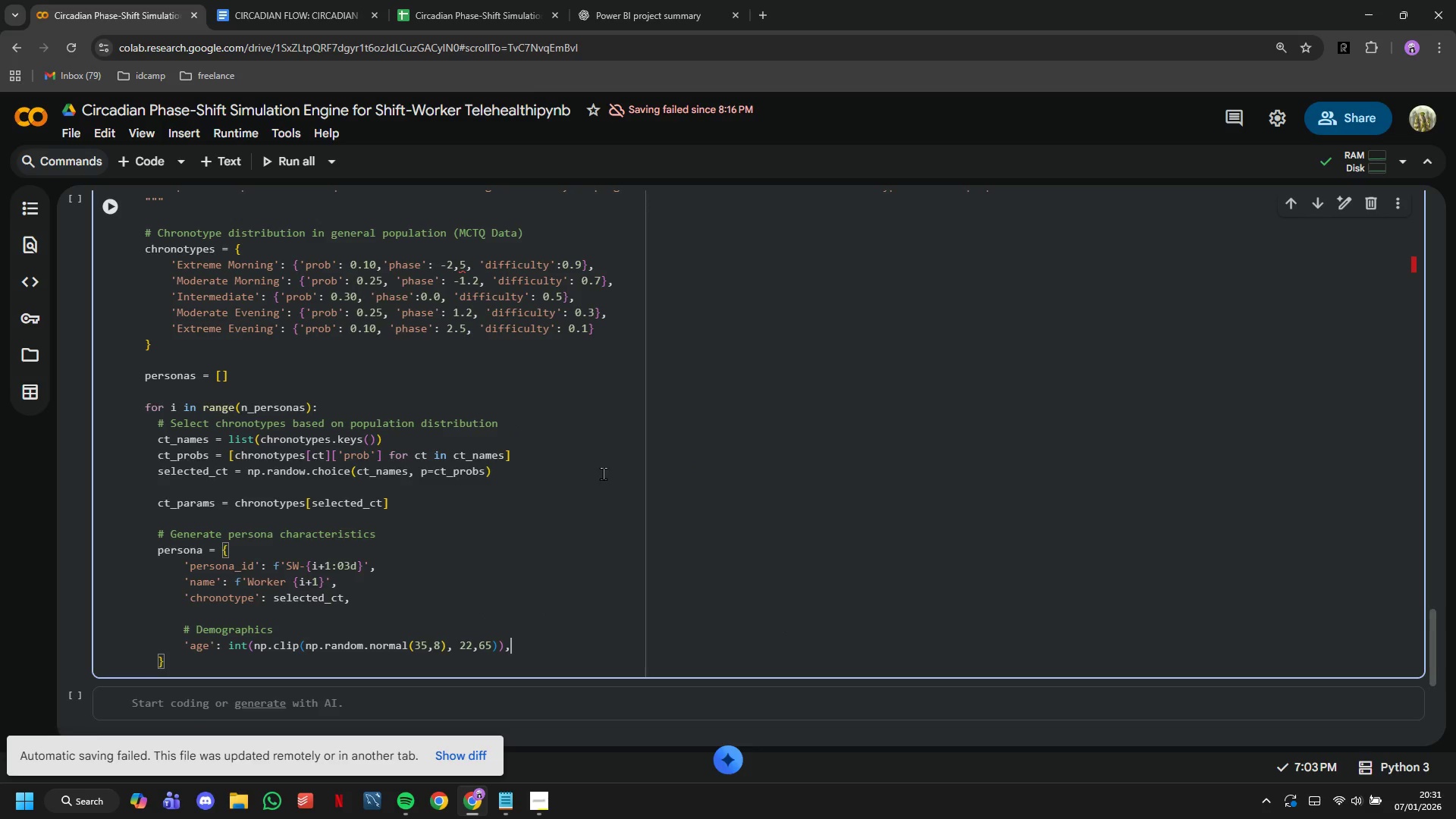 
key(Enter)
 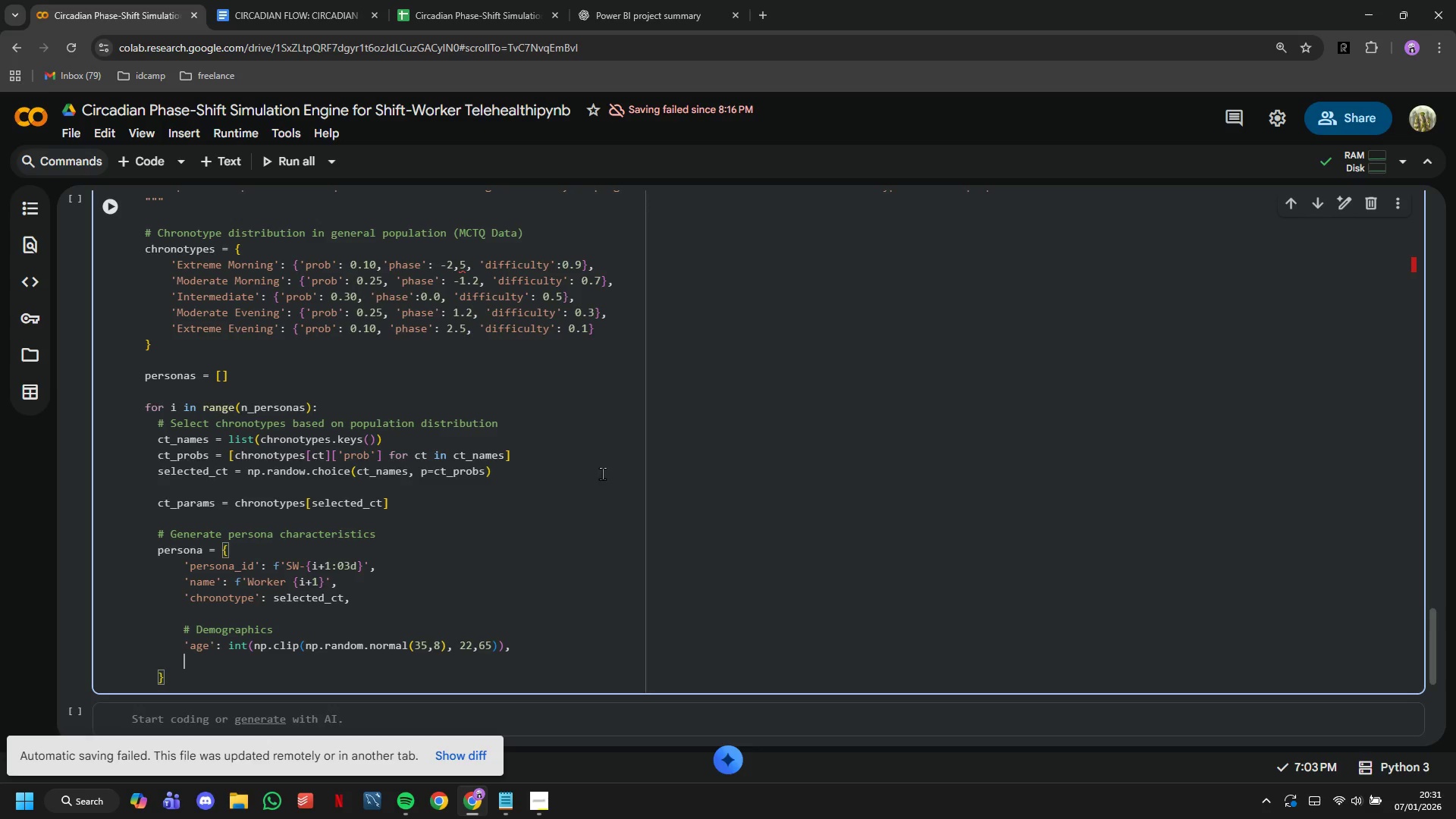 
wait(17.31)
 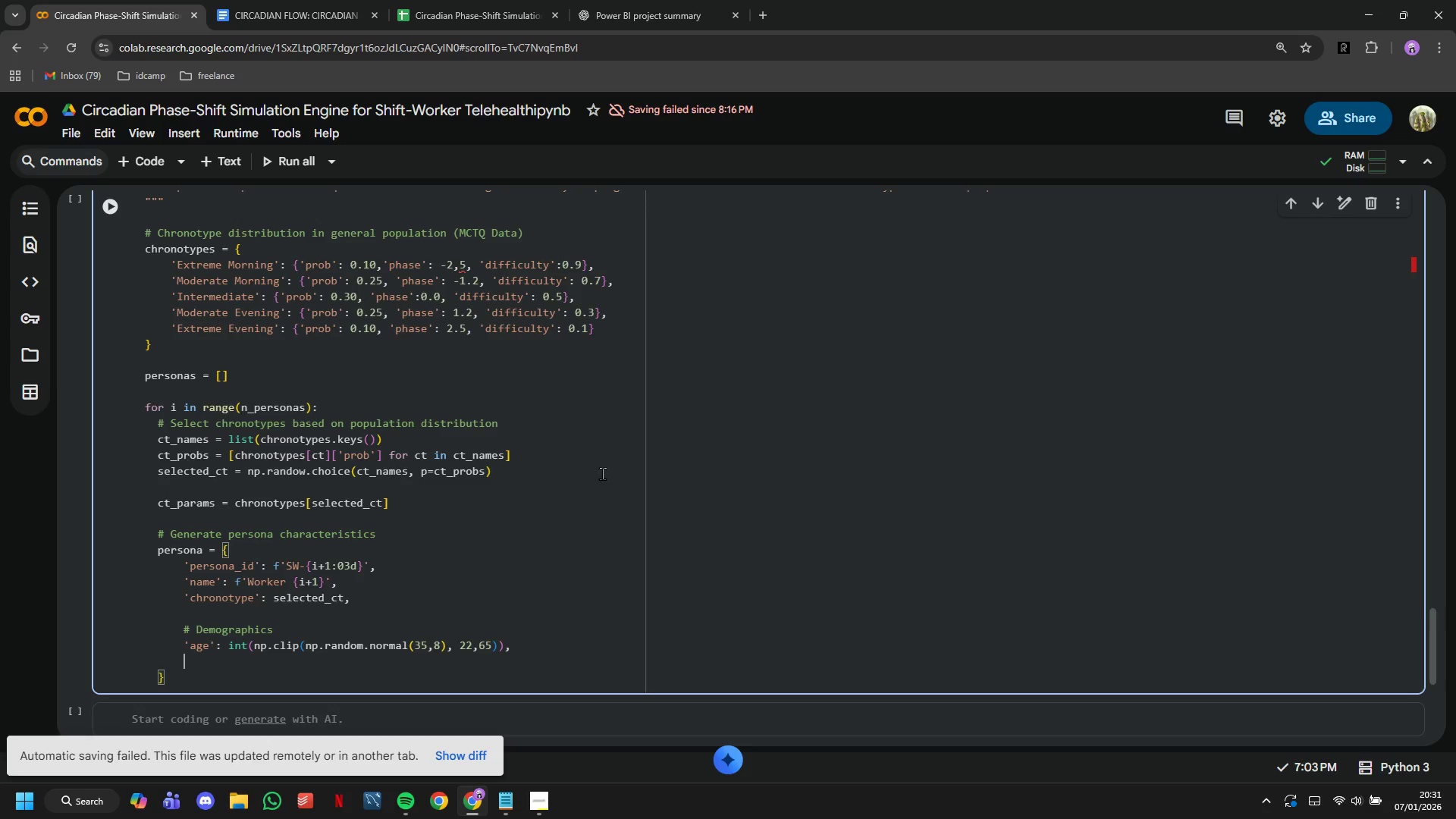 
type('shift_experience_years)
 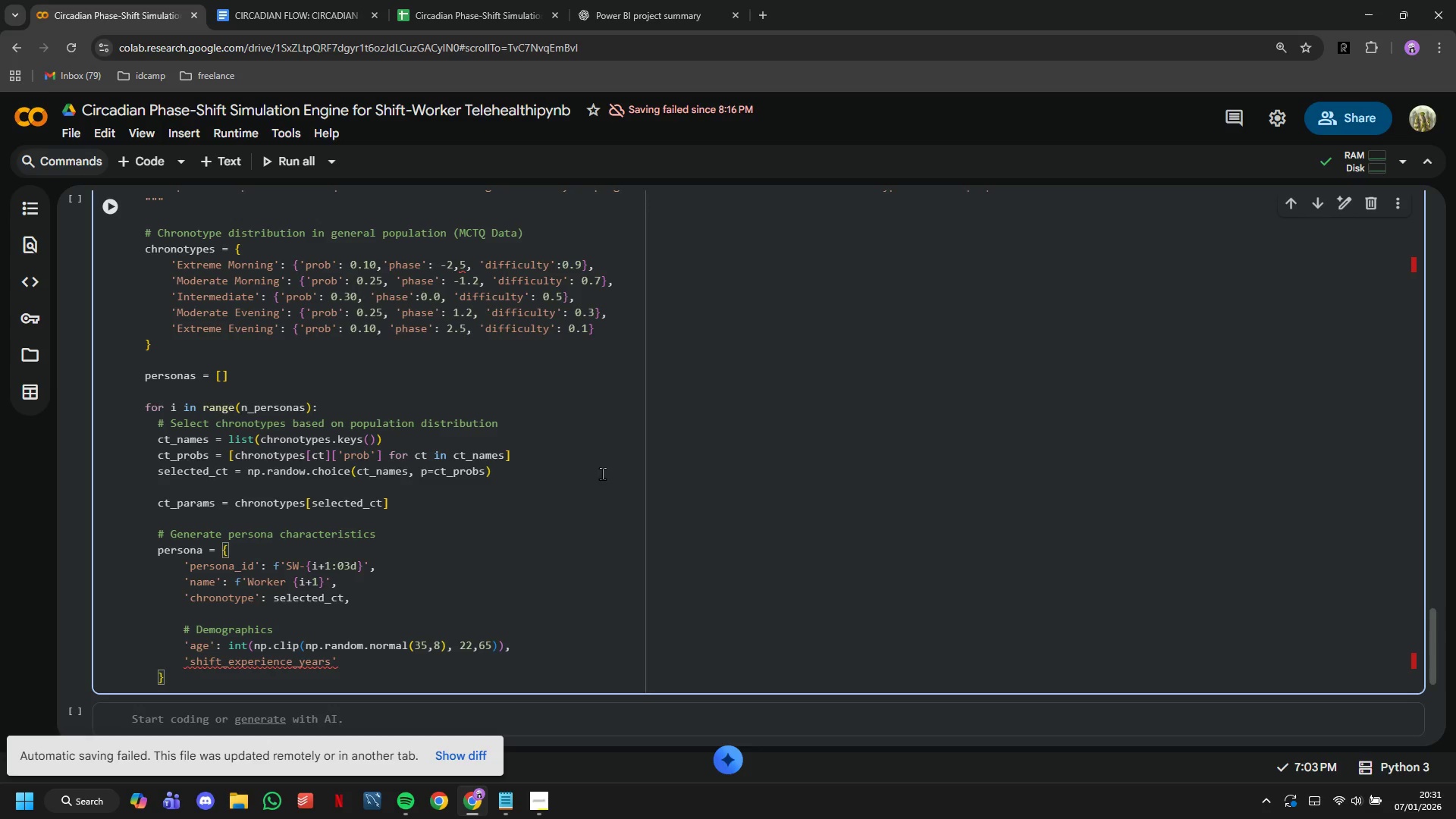 
key(ArrowUp)
 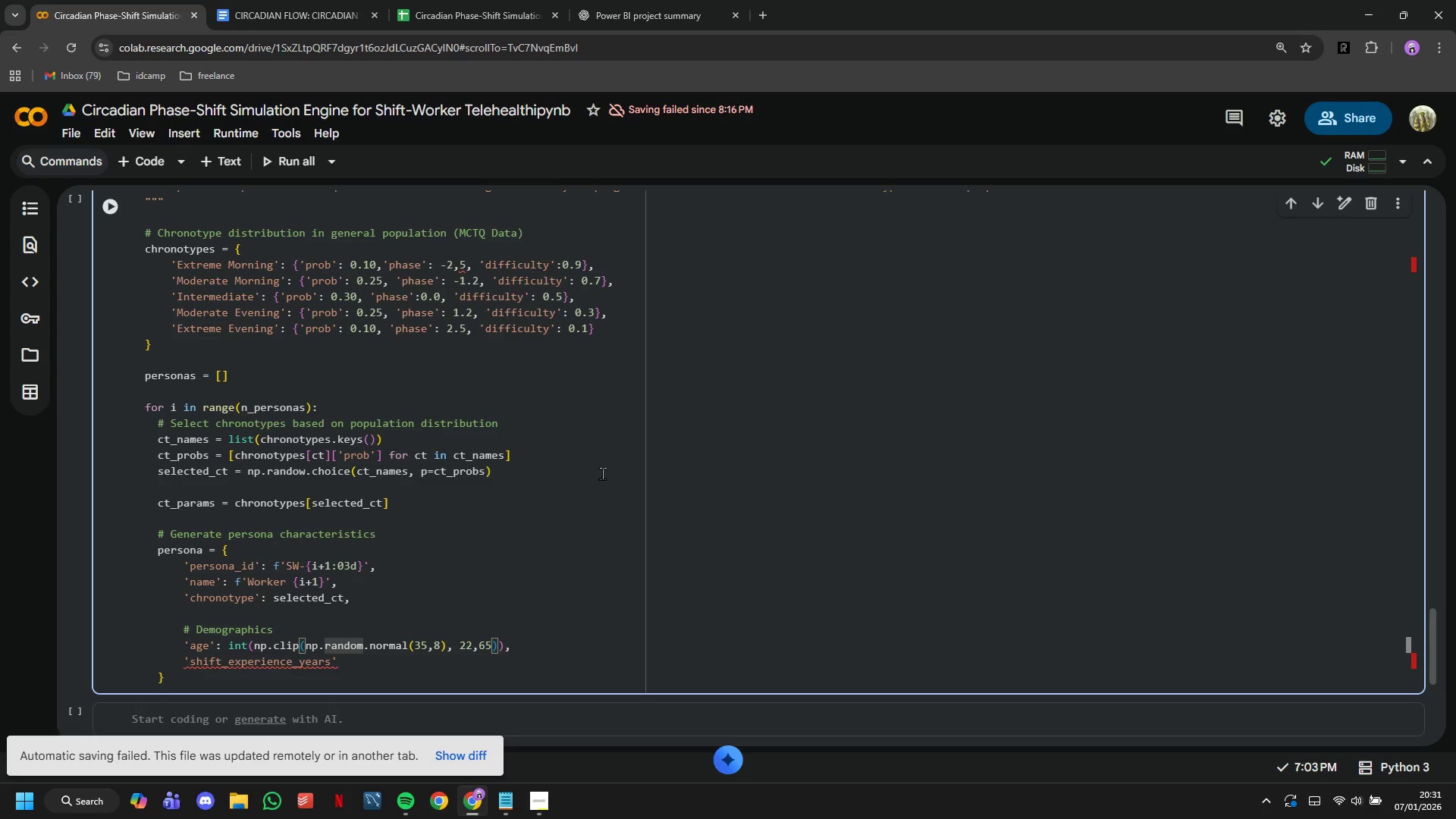 
key(ArrowRight)
 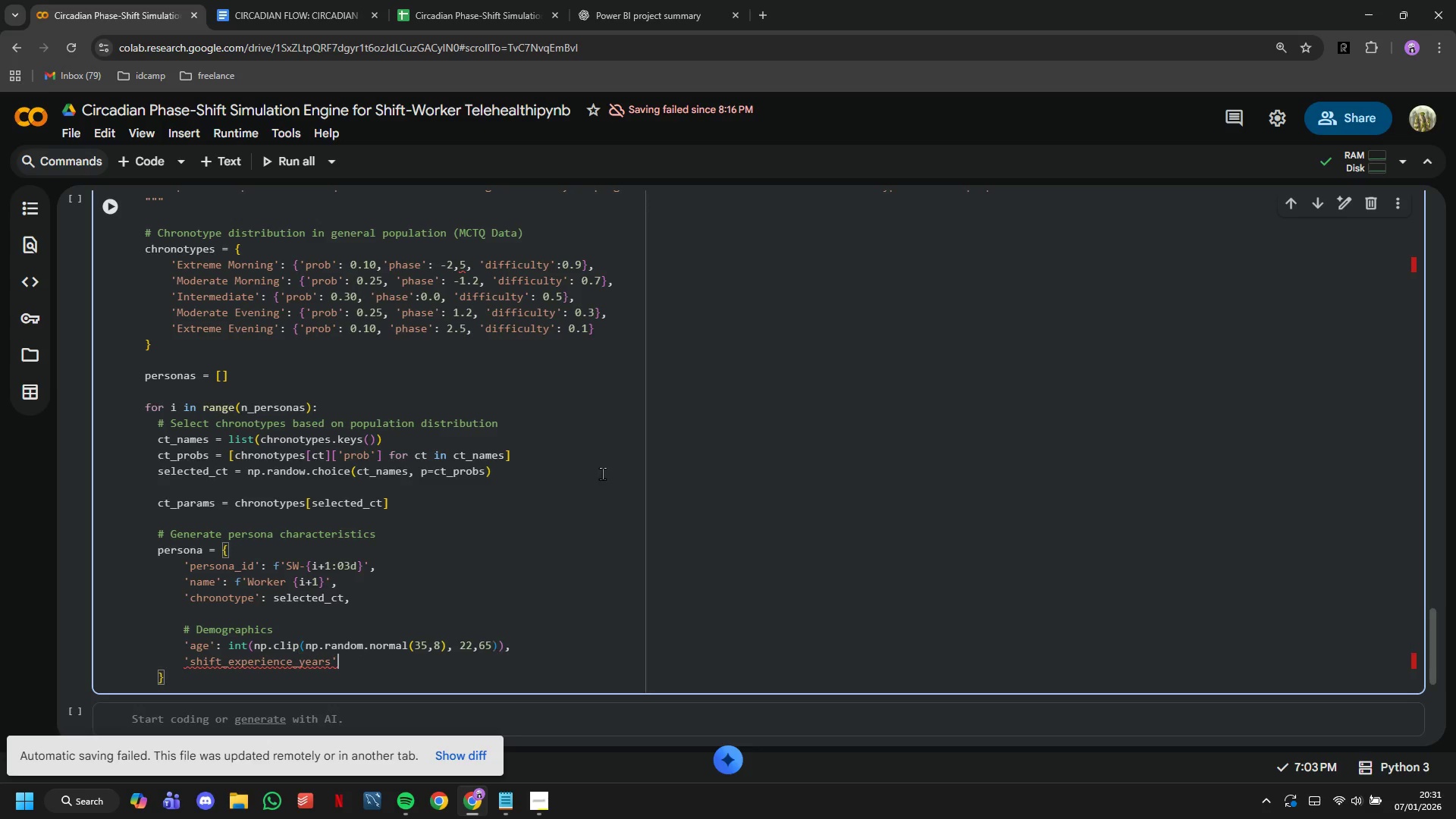 
key(ArrowDown)
 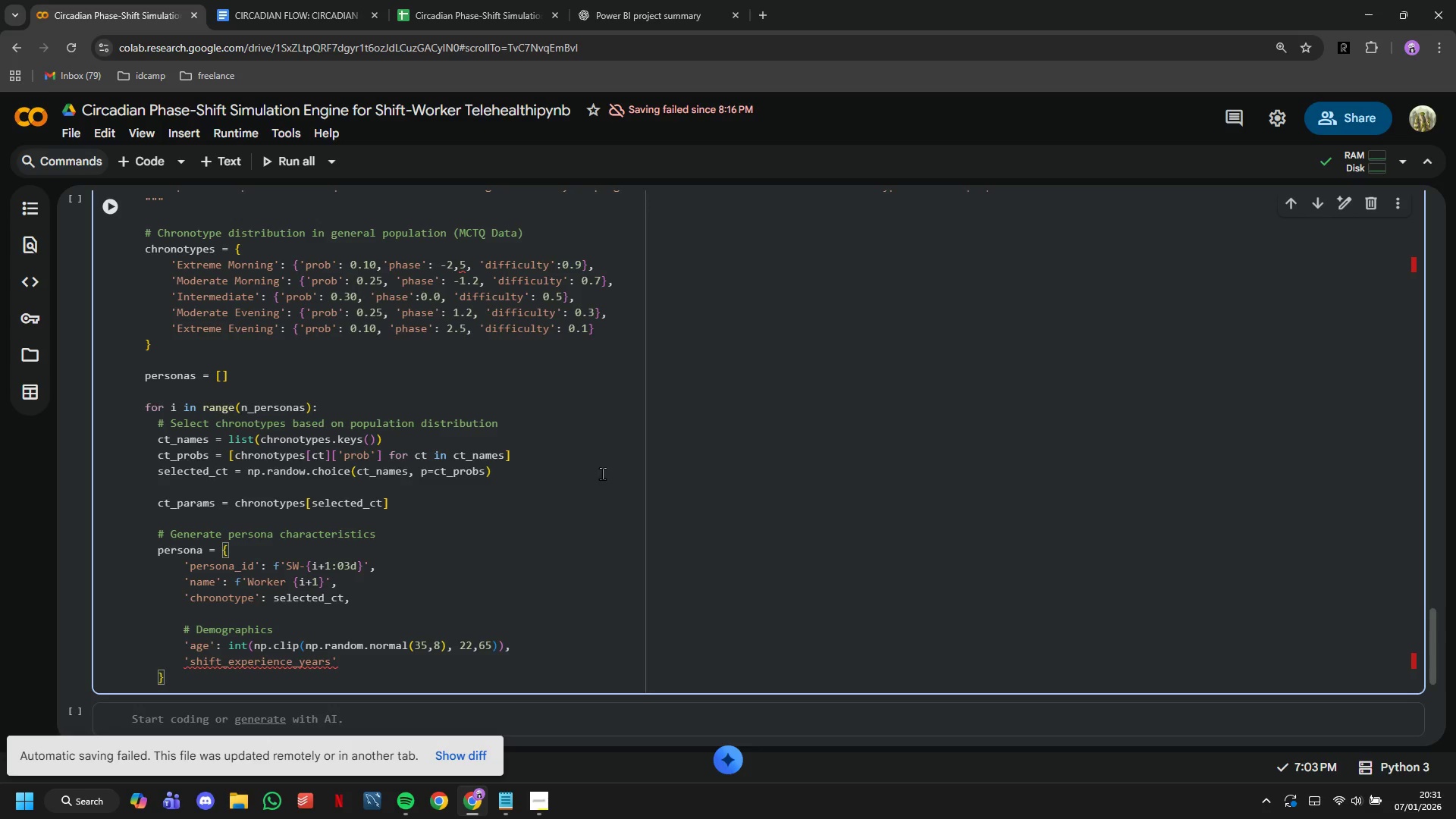 
type(: int(random)
key(Backspace)
key(Backspace)
key(Backspace)
key(Backspace)
key(Backspace)
key(Backspace)
type(np.random.uniform(0.5, 12)
 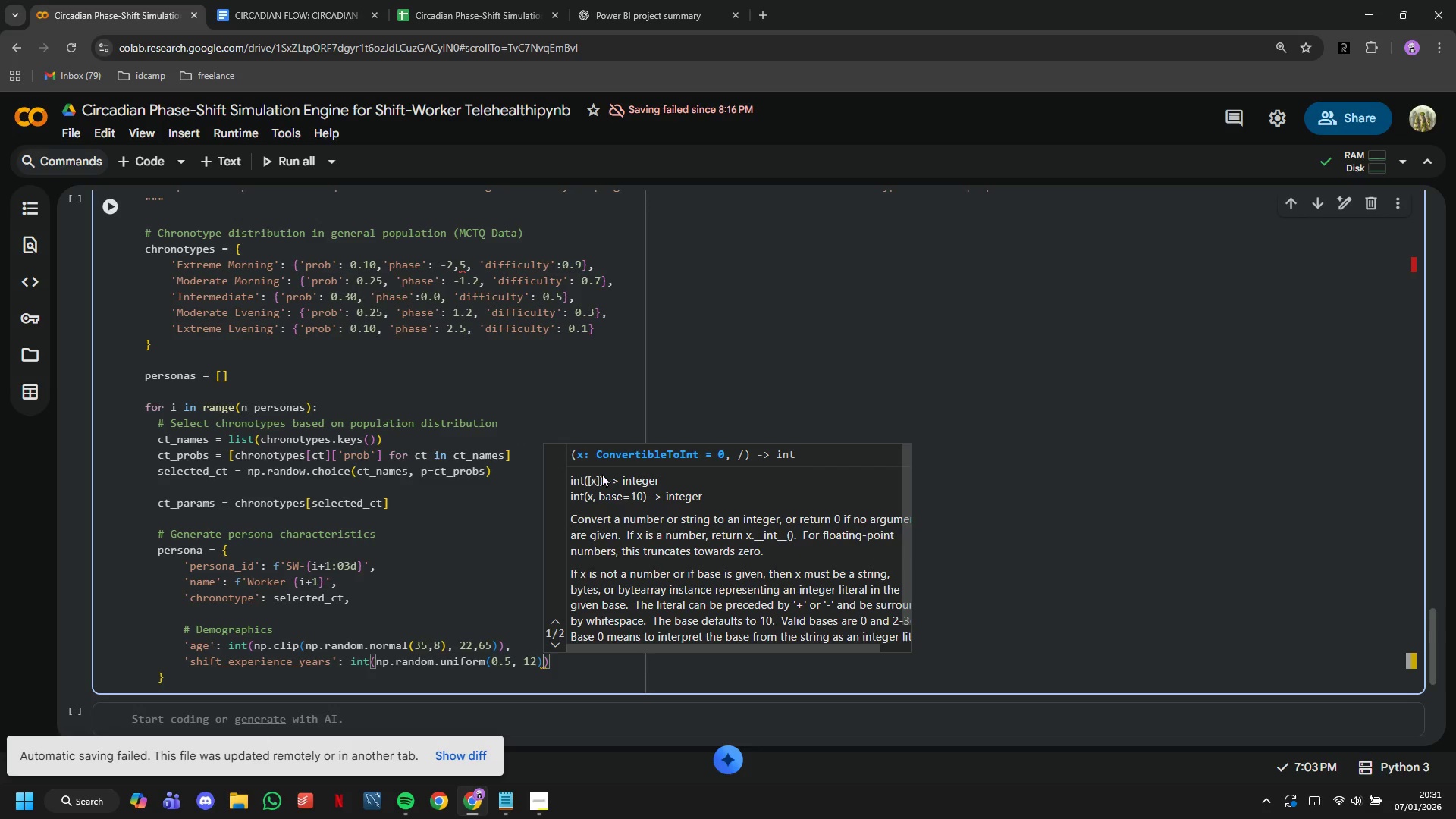 
 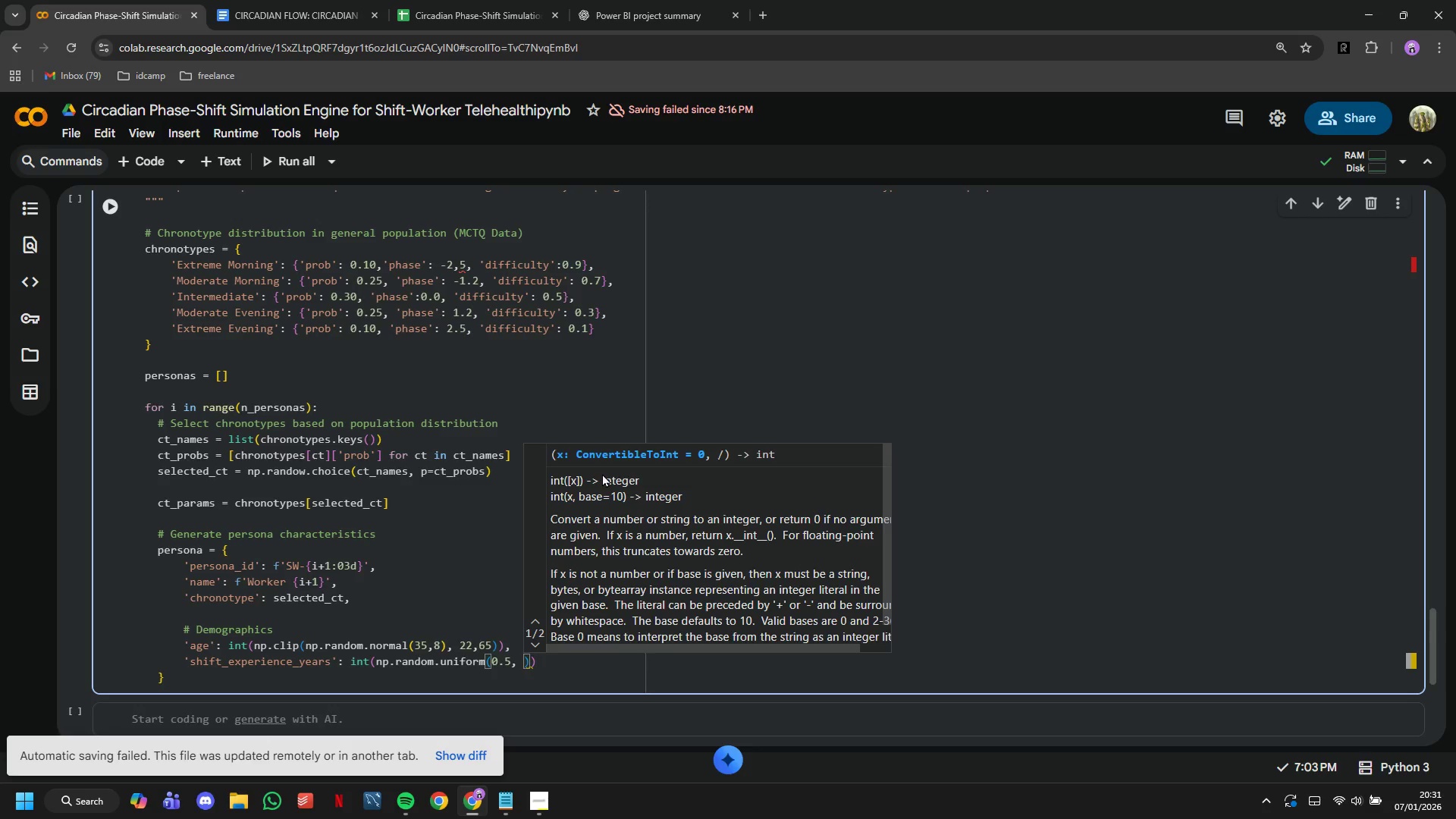 
key(ArrowRight)
 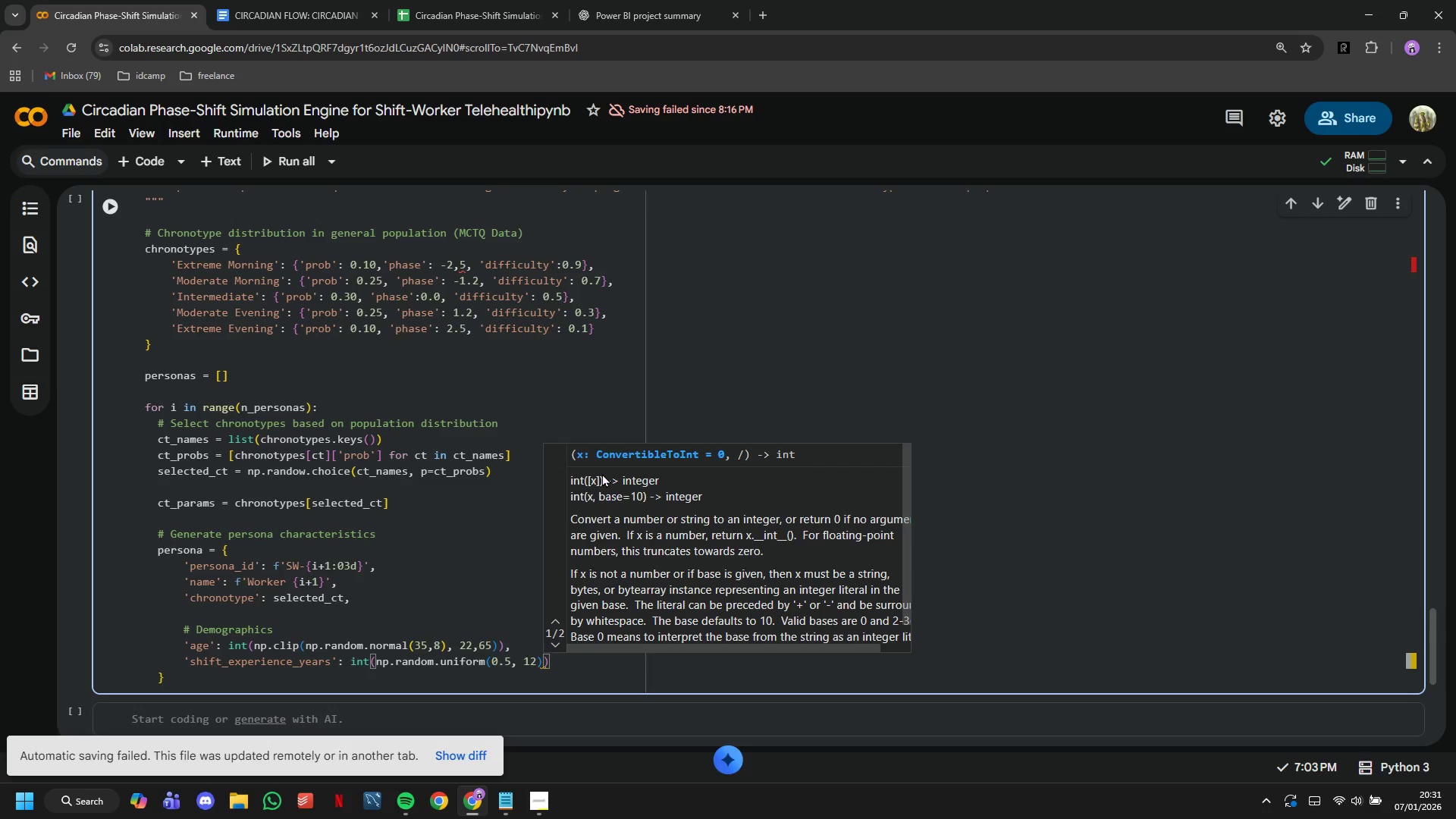 
key(ArrowRight)
 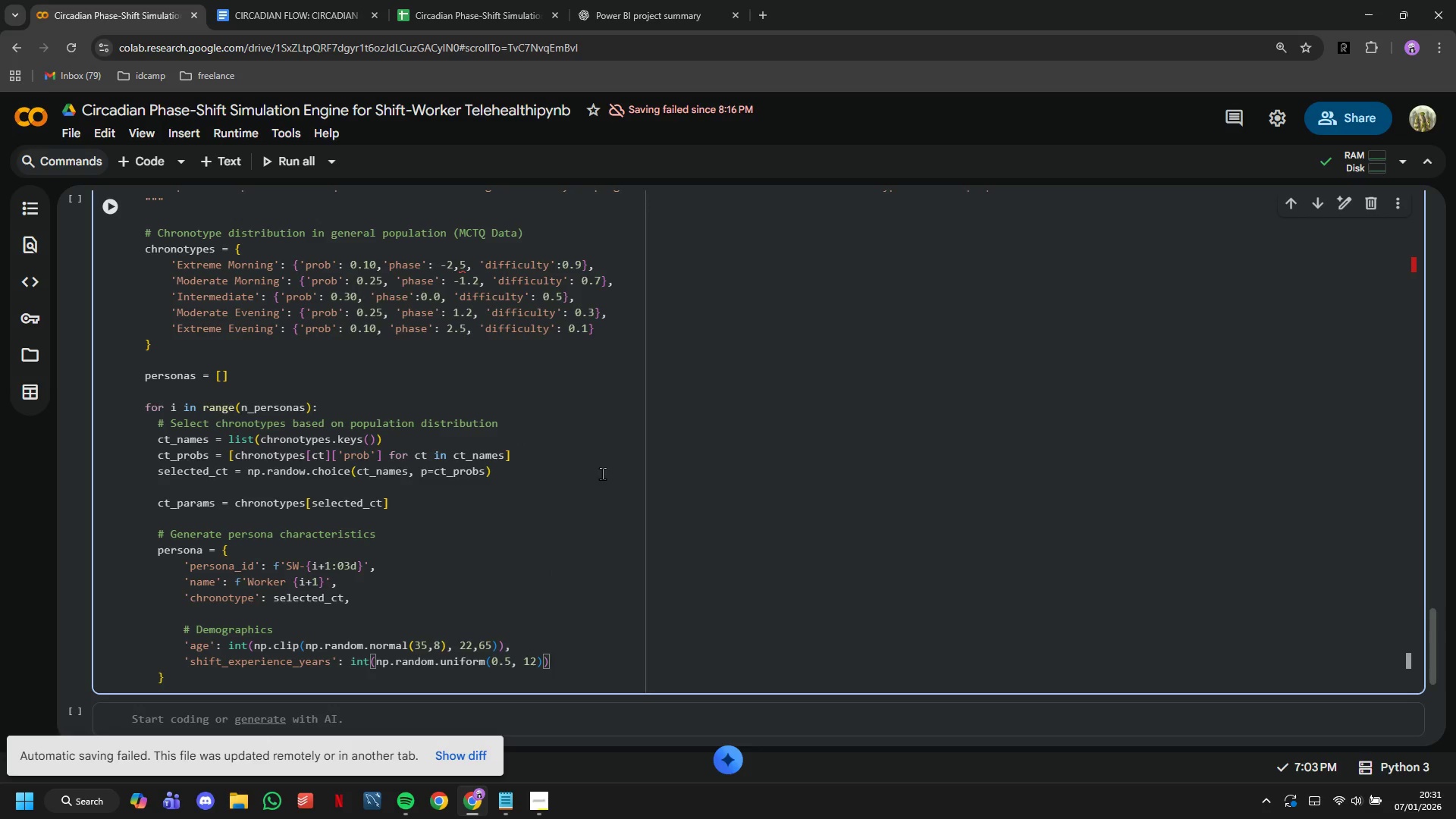 
key(Comma)
 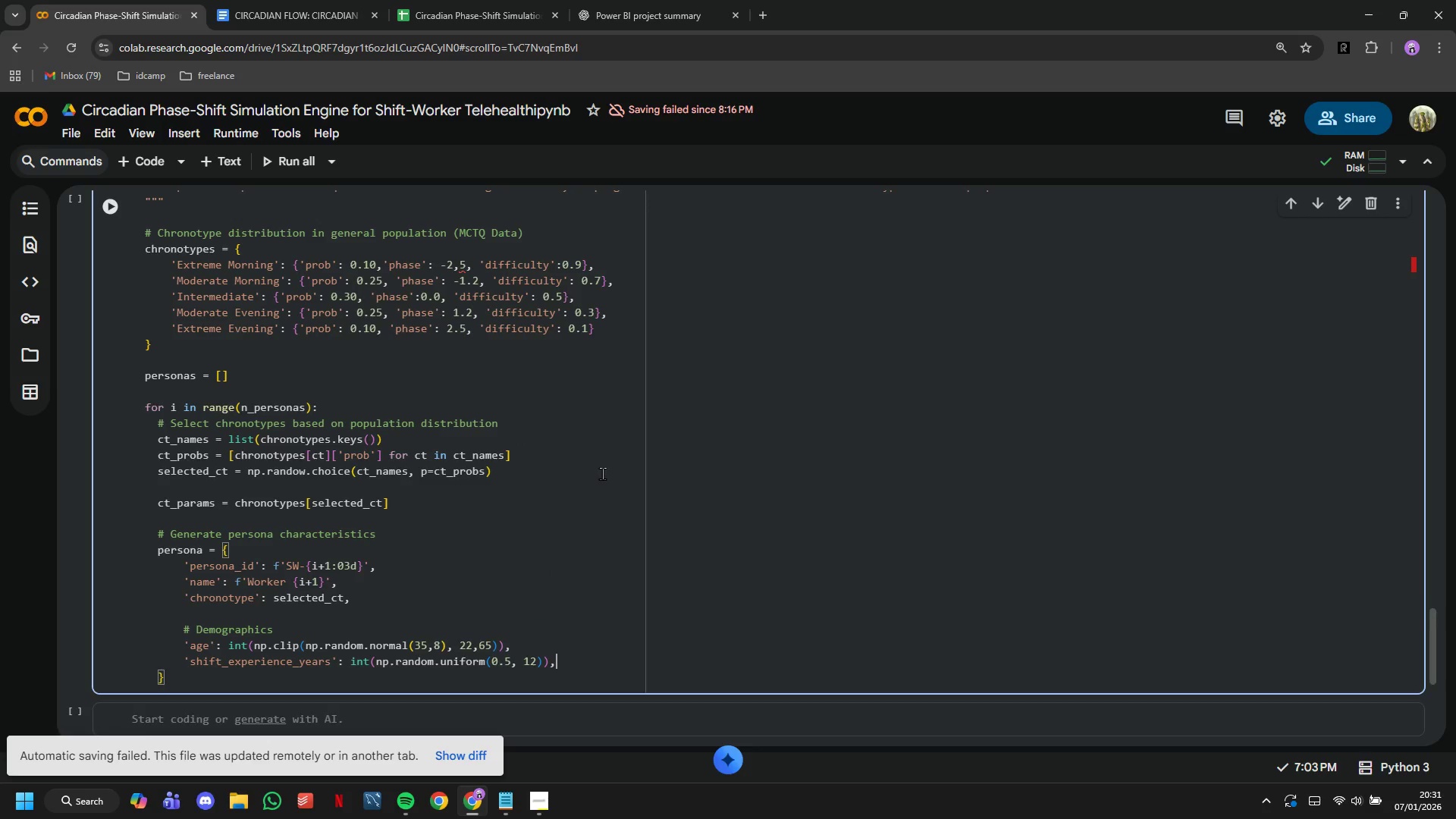 
key(Enter)
 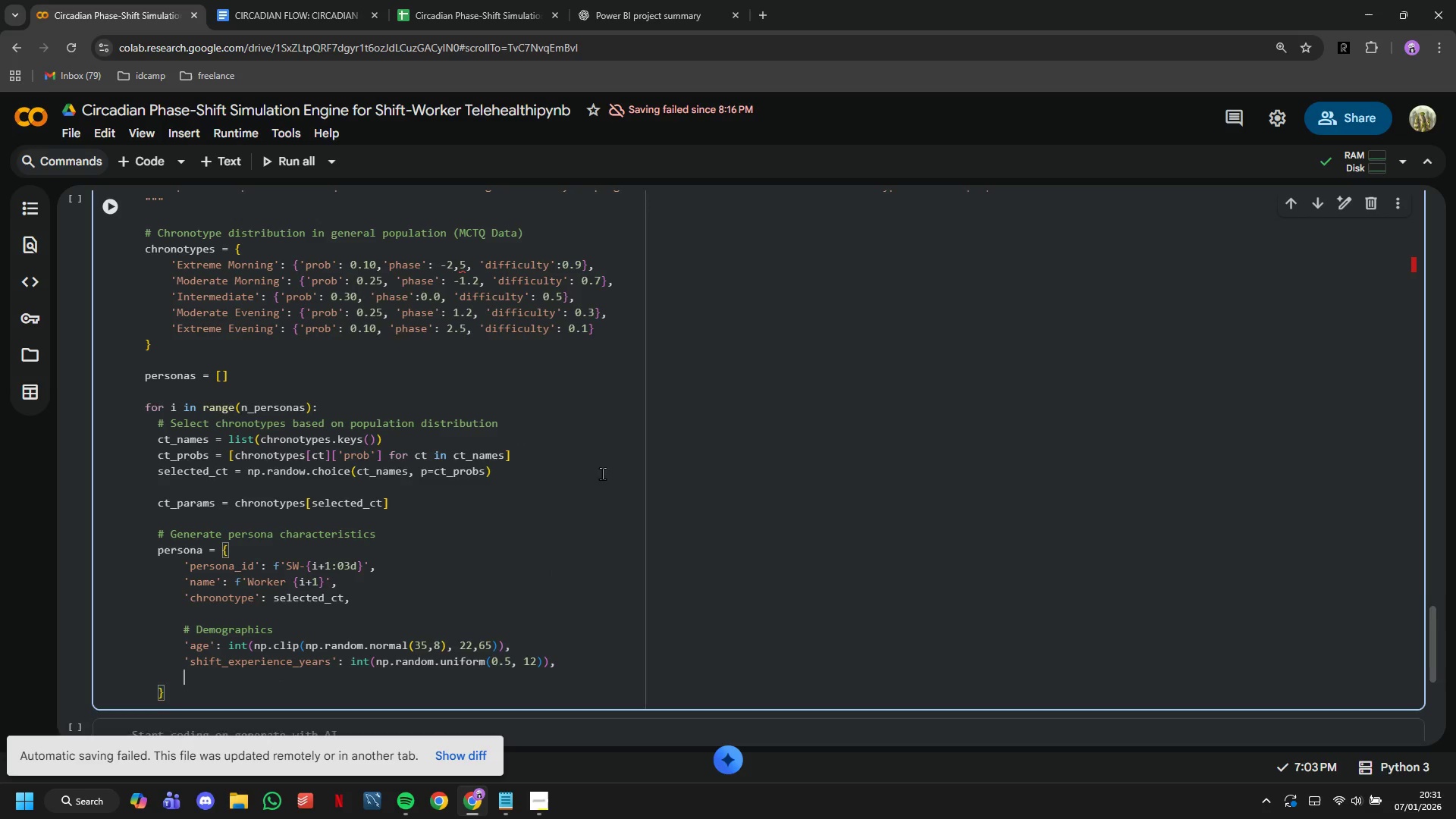 
key(Enter)
 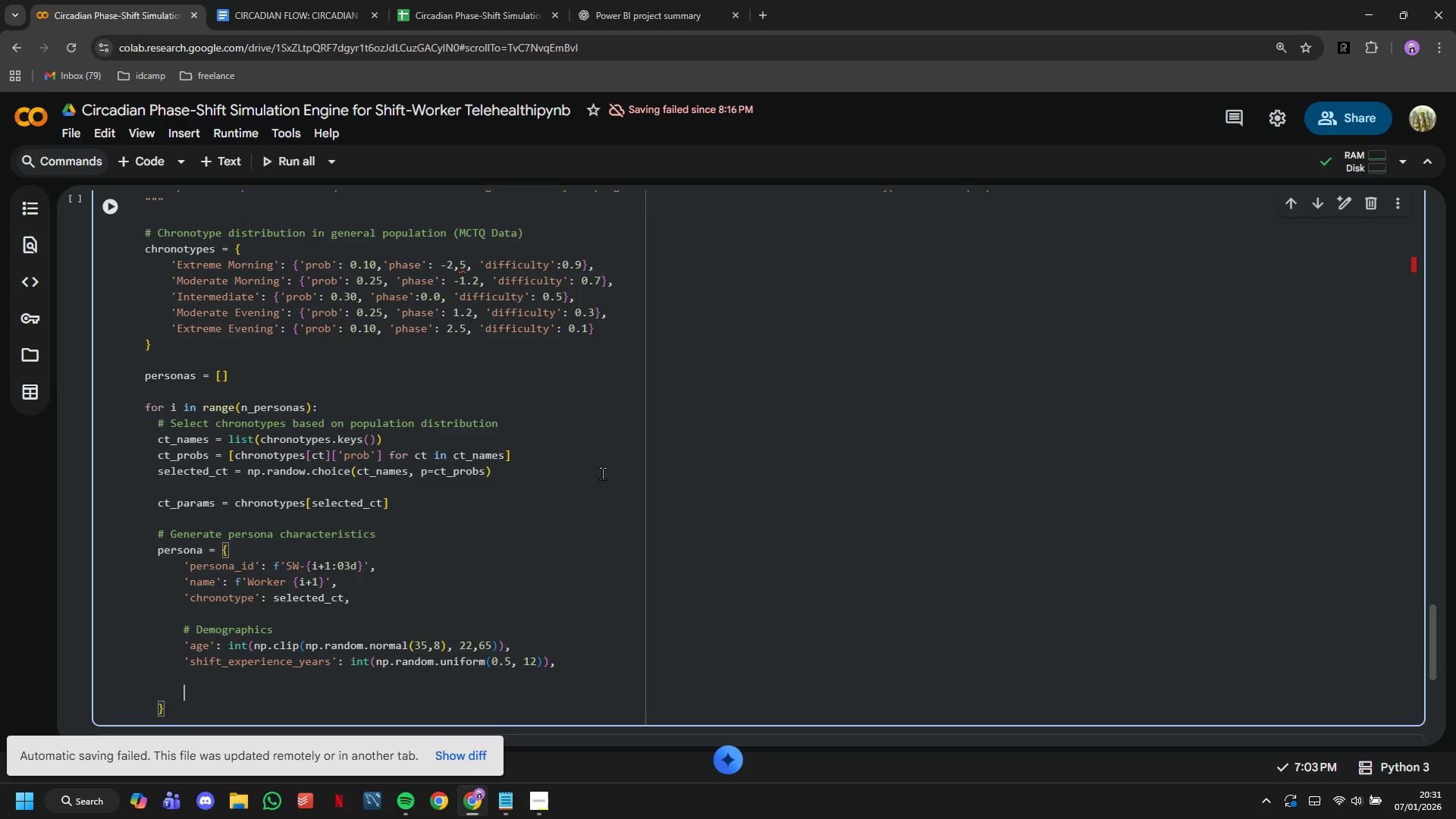 
type(# Sleep and health)
 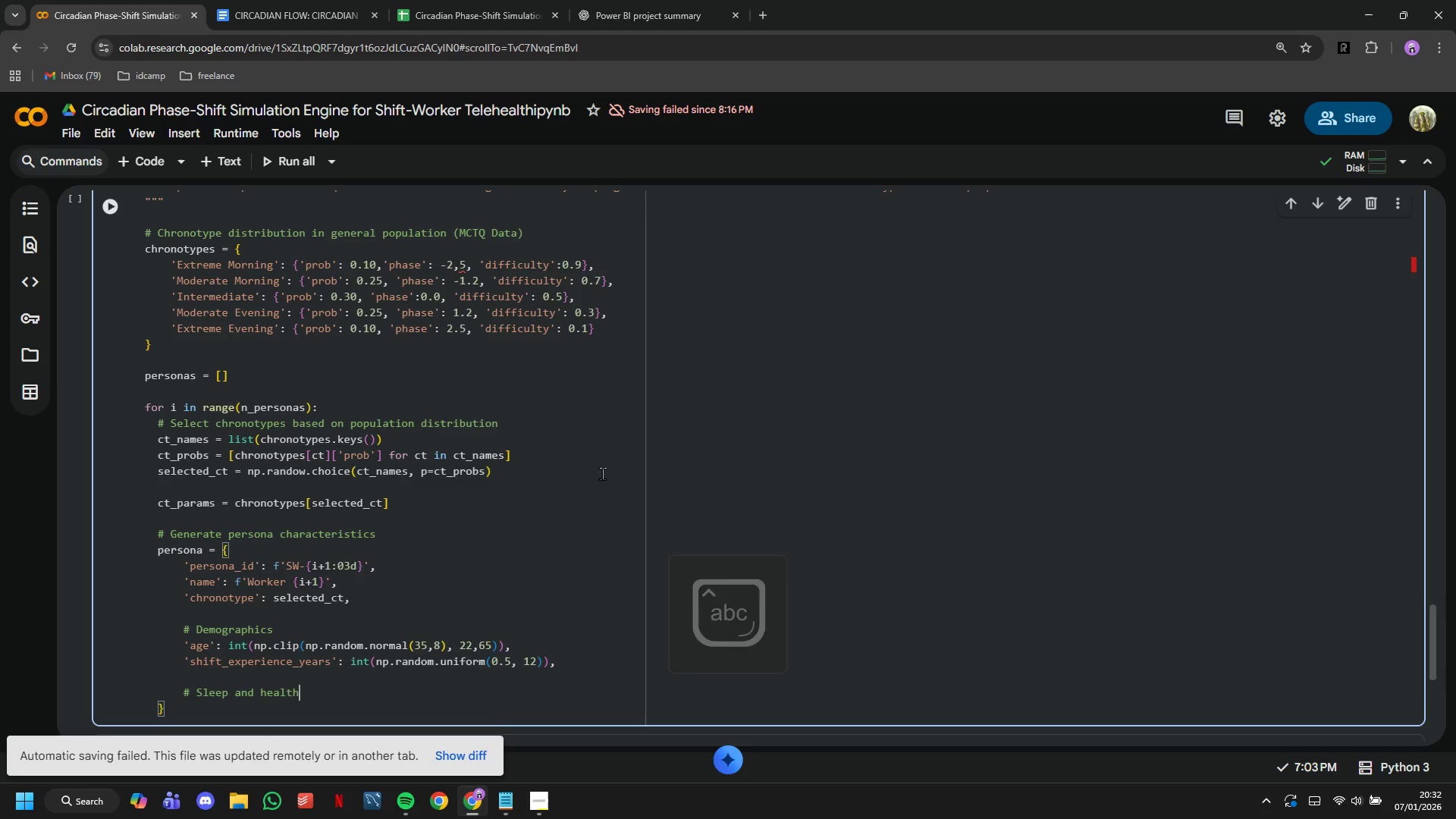 
key(Enter)
 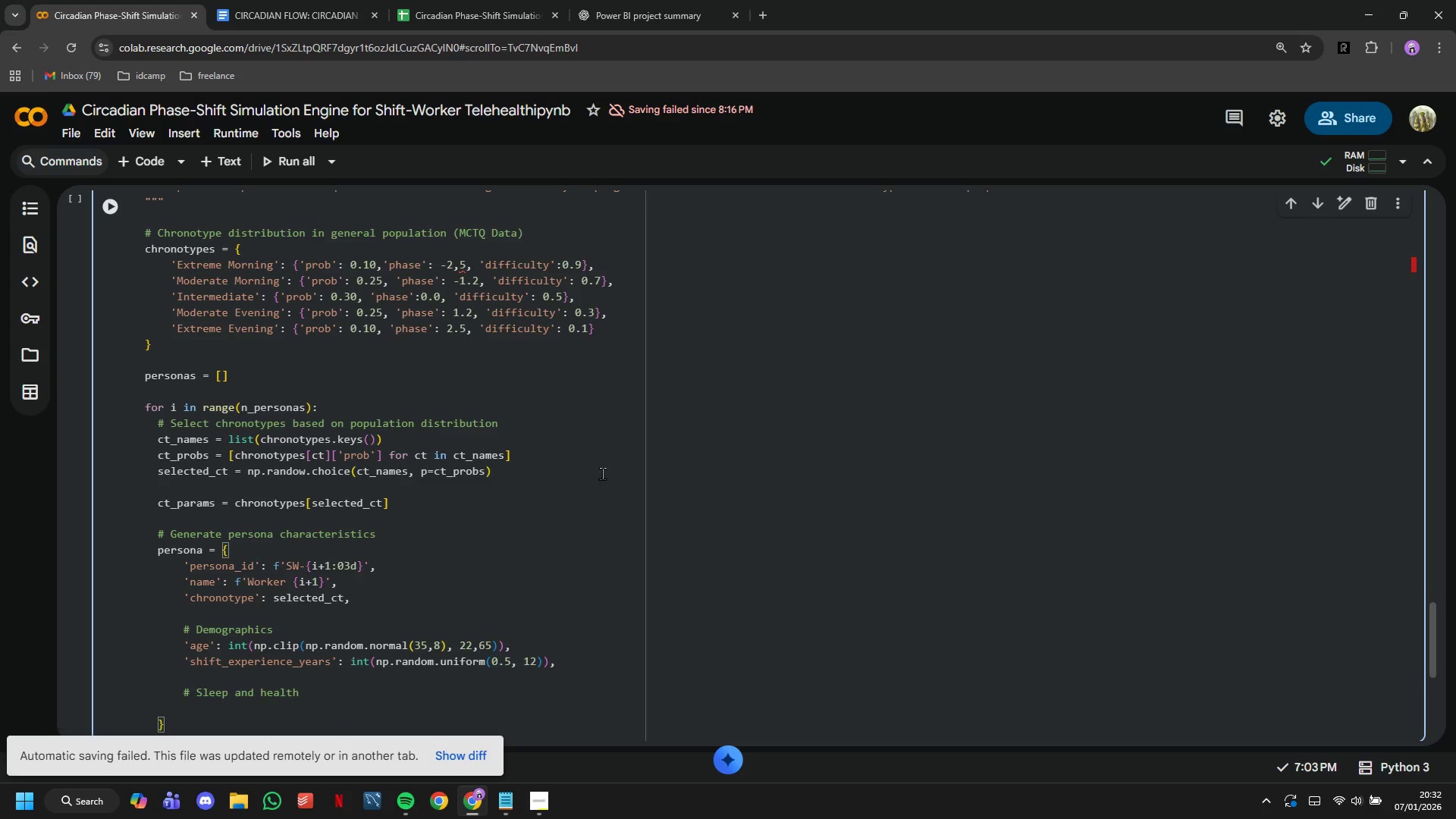 
type('baseline_sleep_hp)
key(Backspace)
type(ours)
 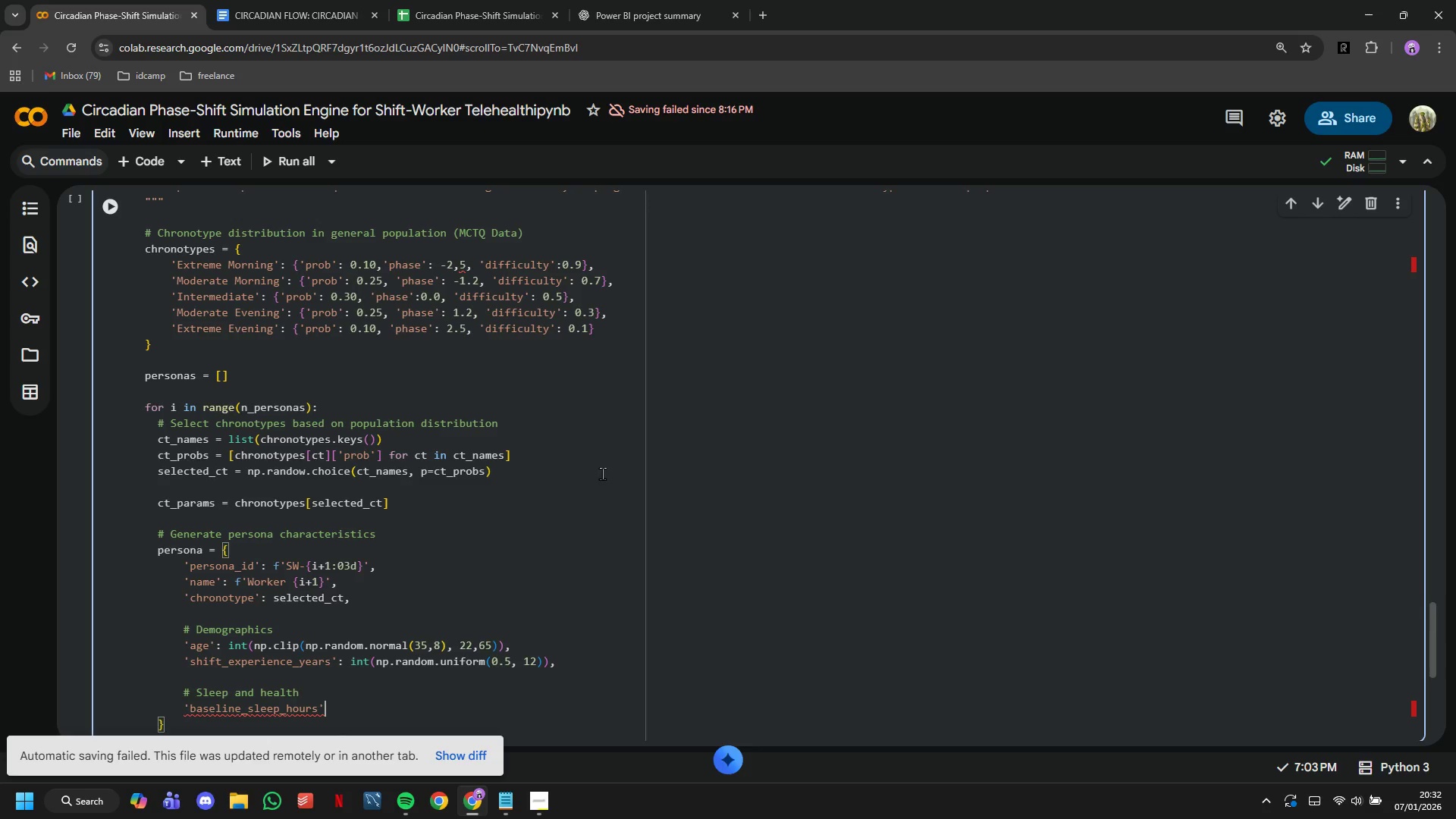 
 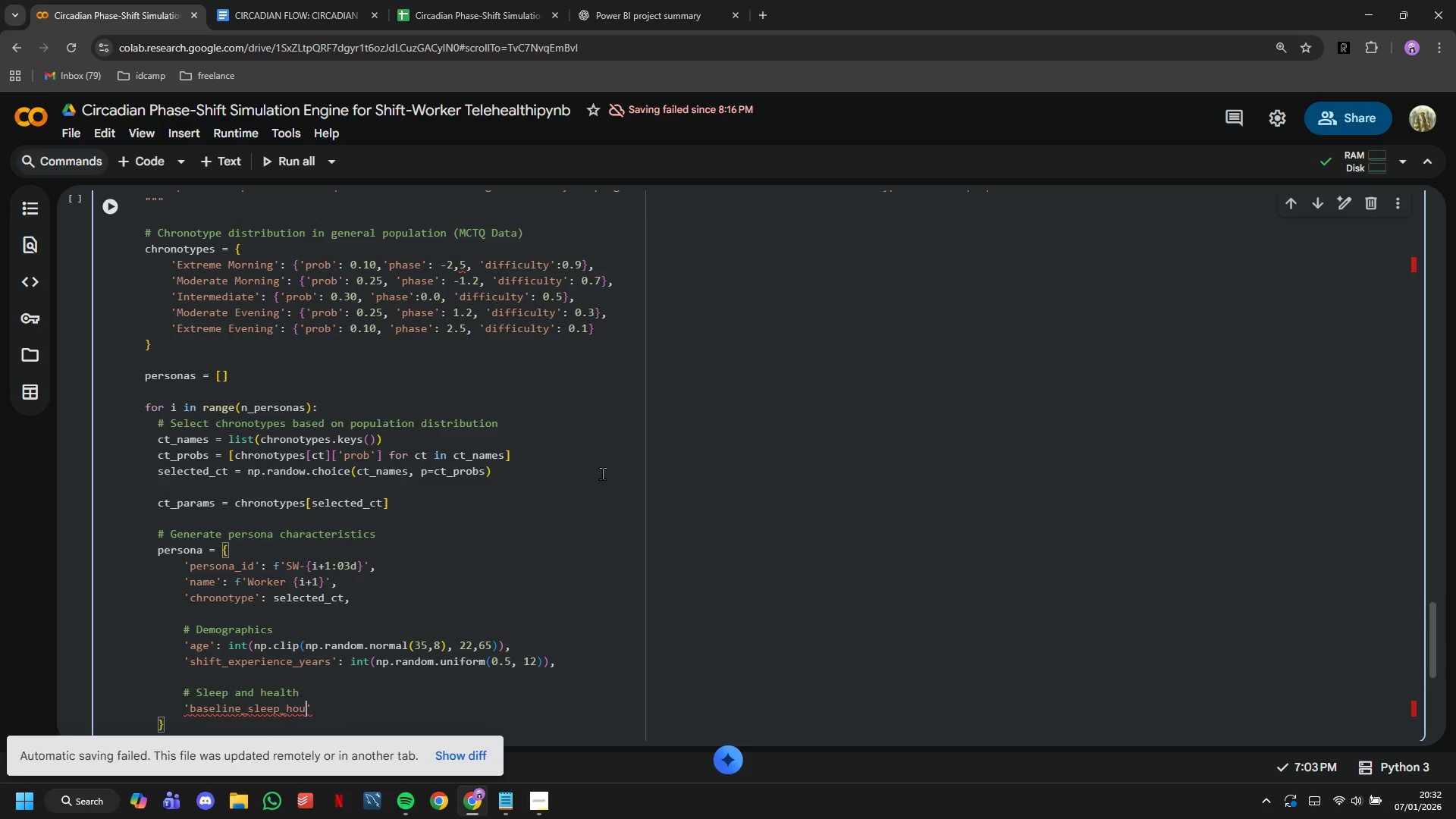 
key(ArrowRight)
 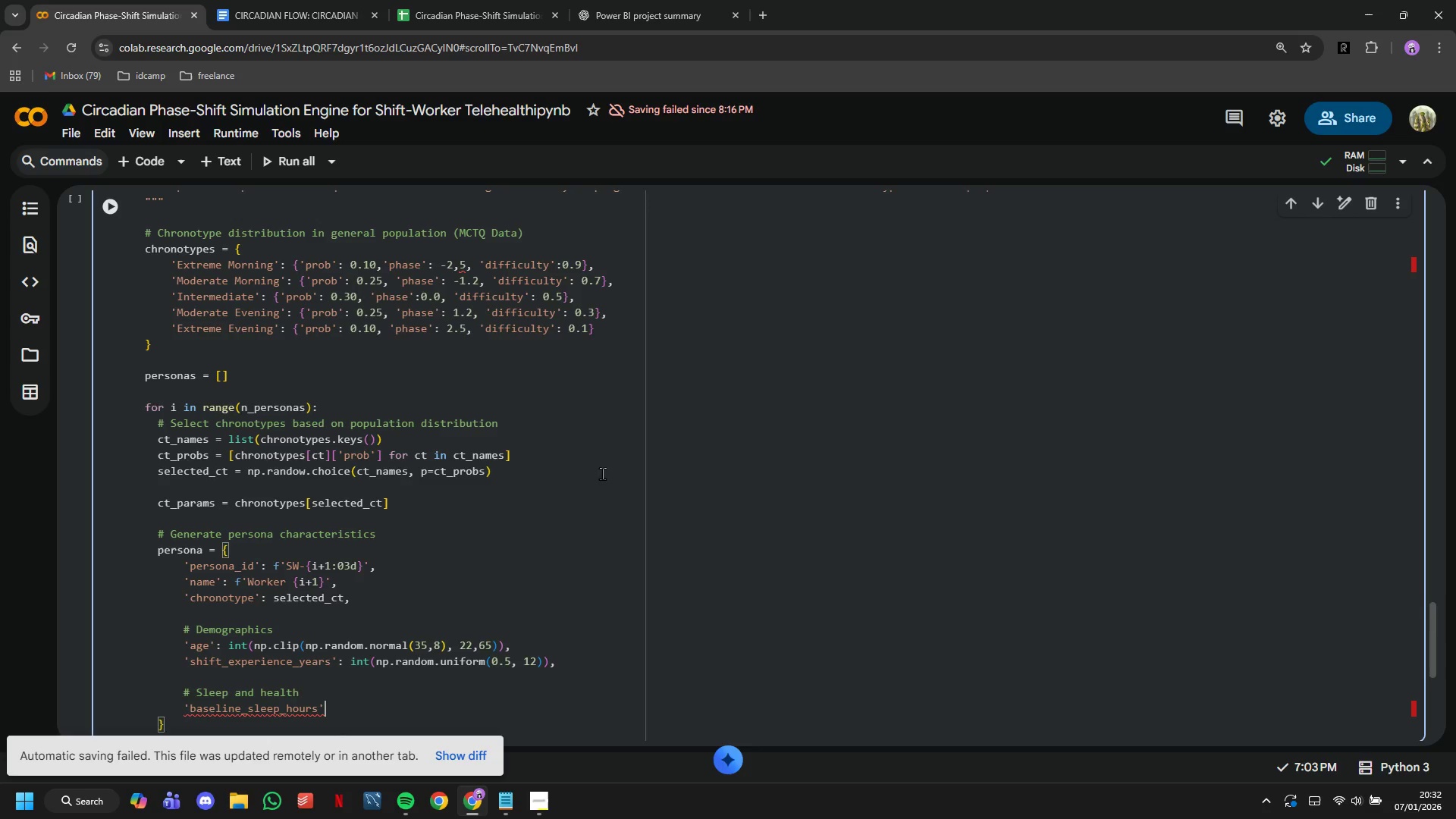 
type(: np.clip(np.random.normal(6.8, 0.8)
 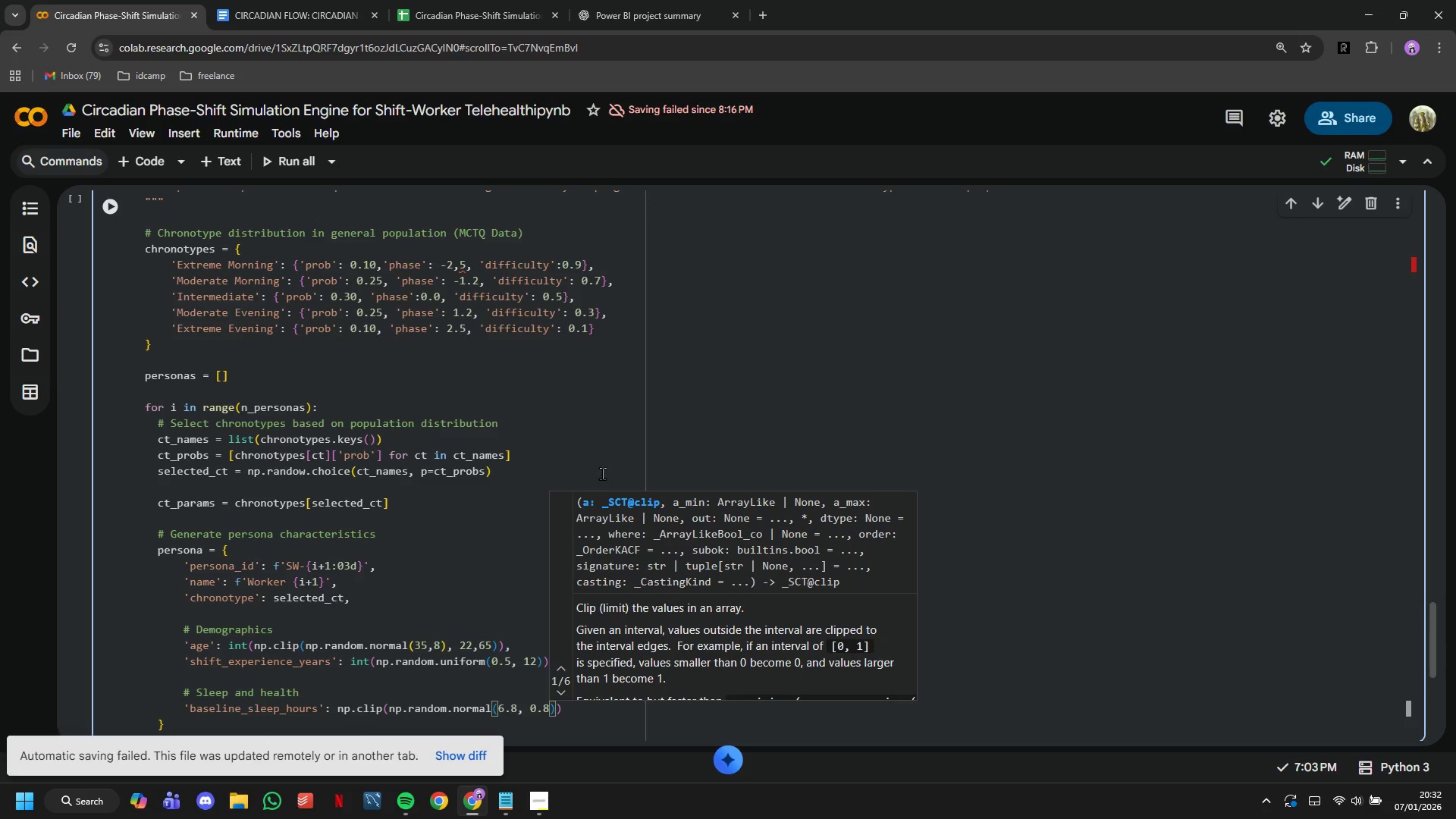 
key(ArrowRight)
 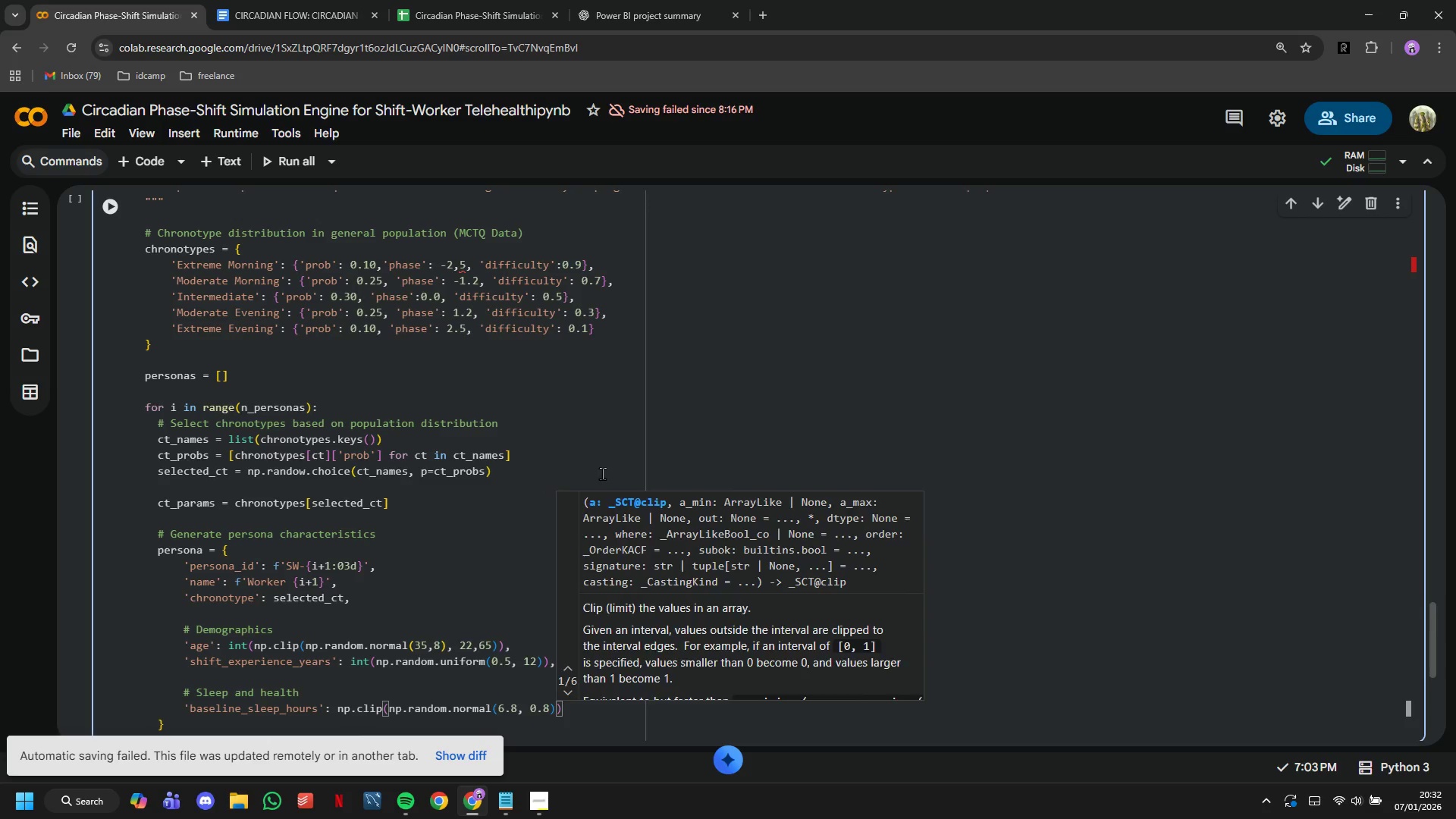 
key(Comma)
 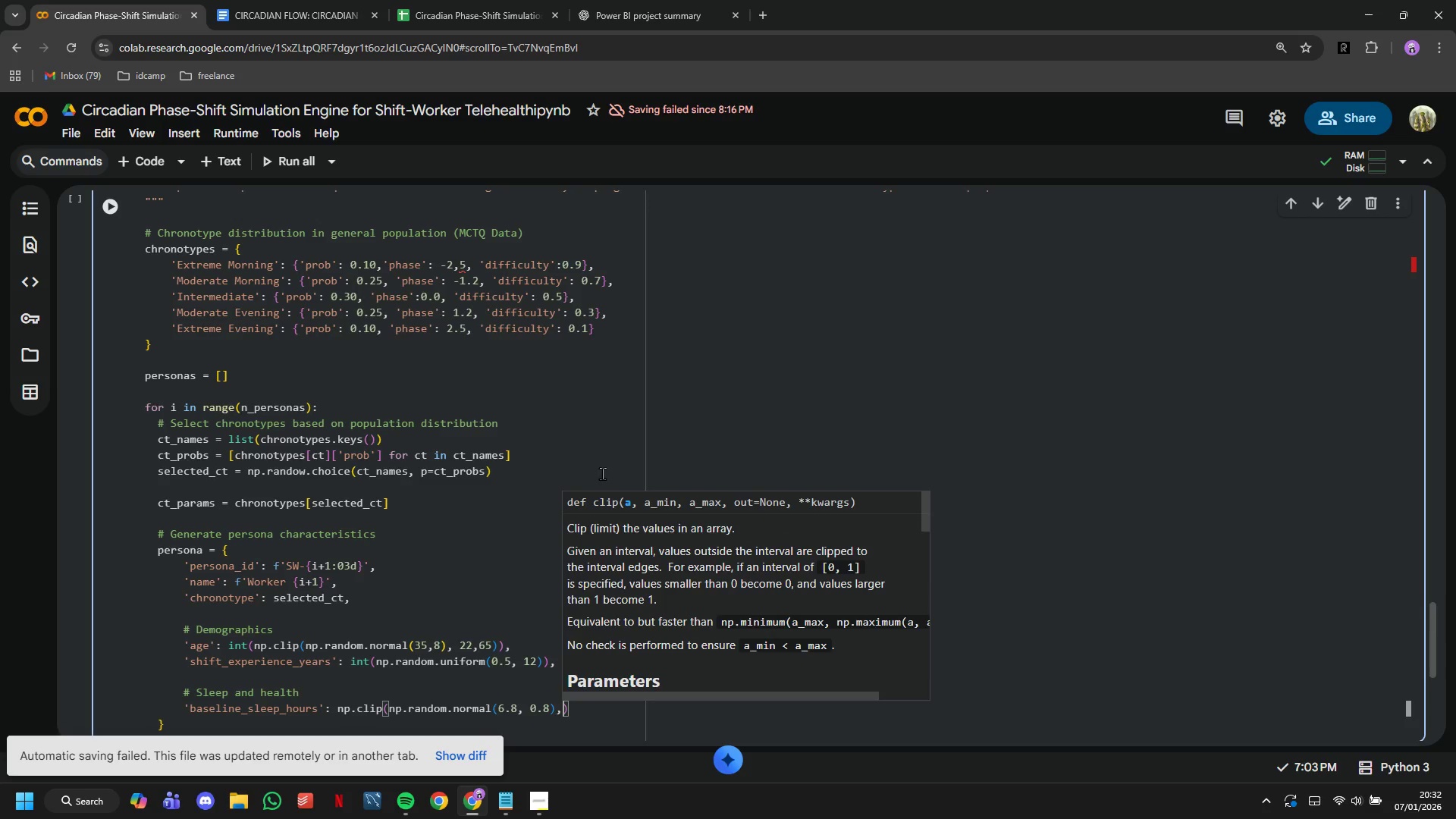 
key(Space)
 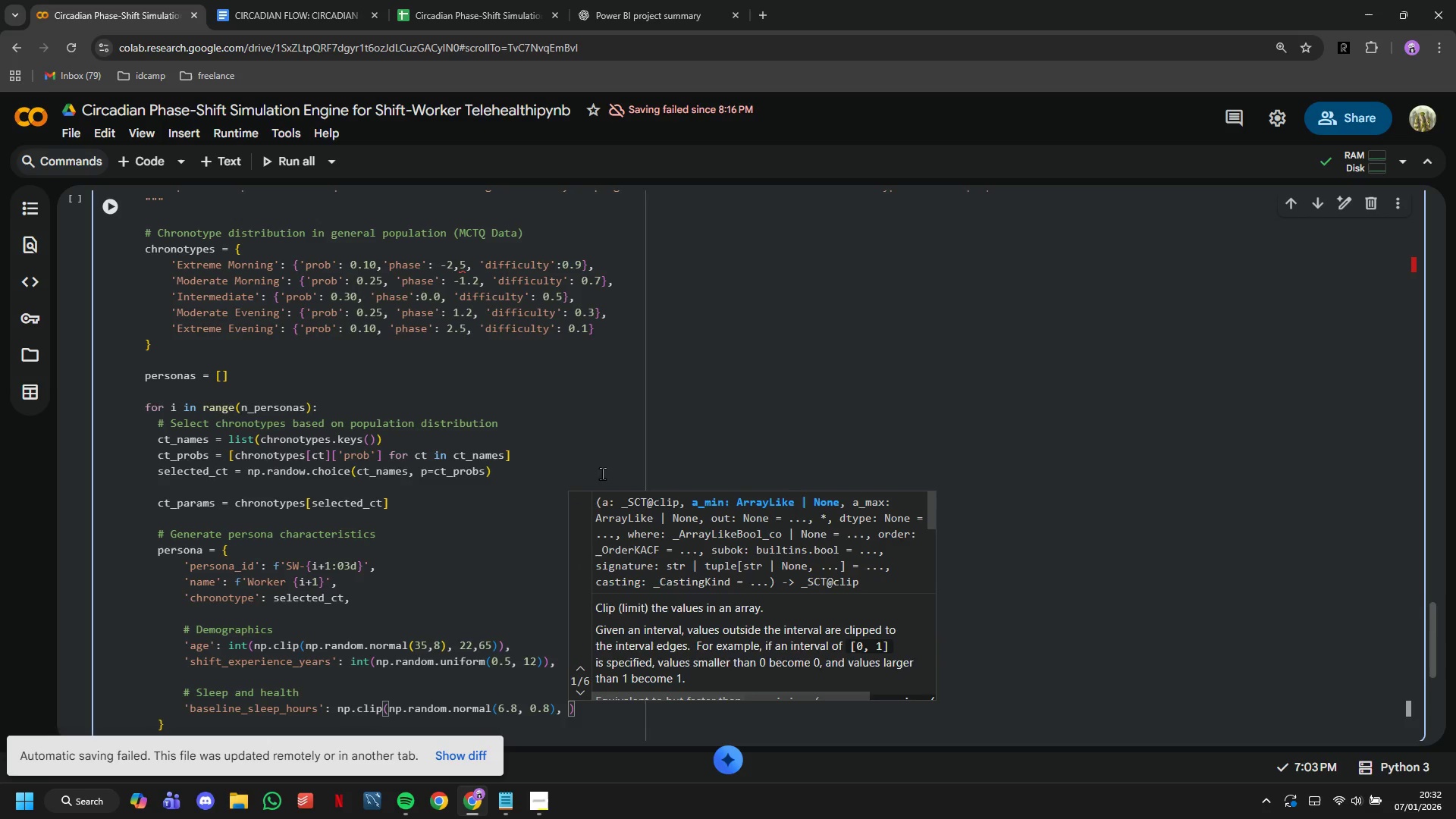 
key(6)
 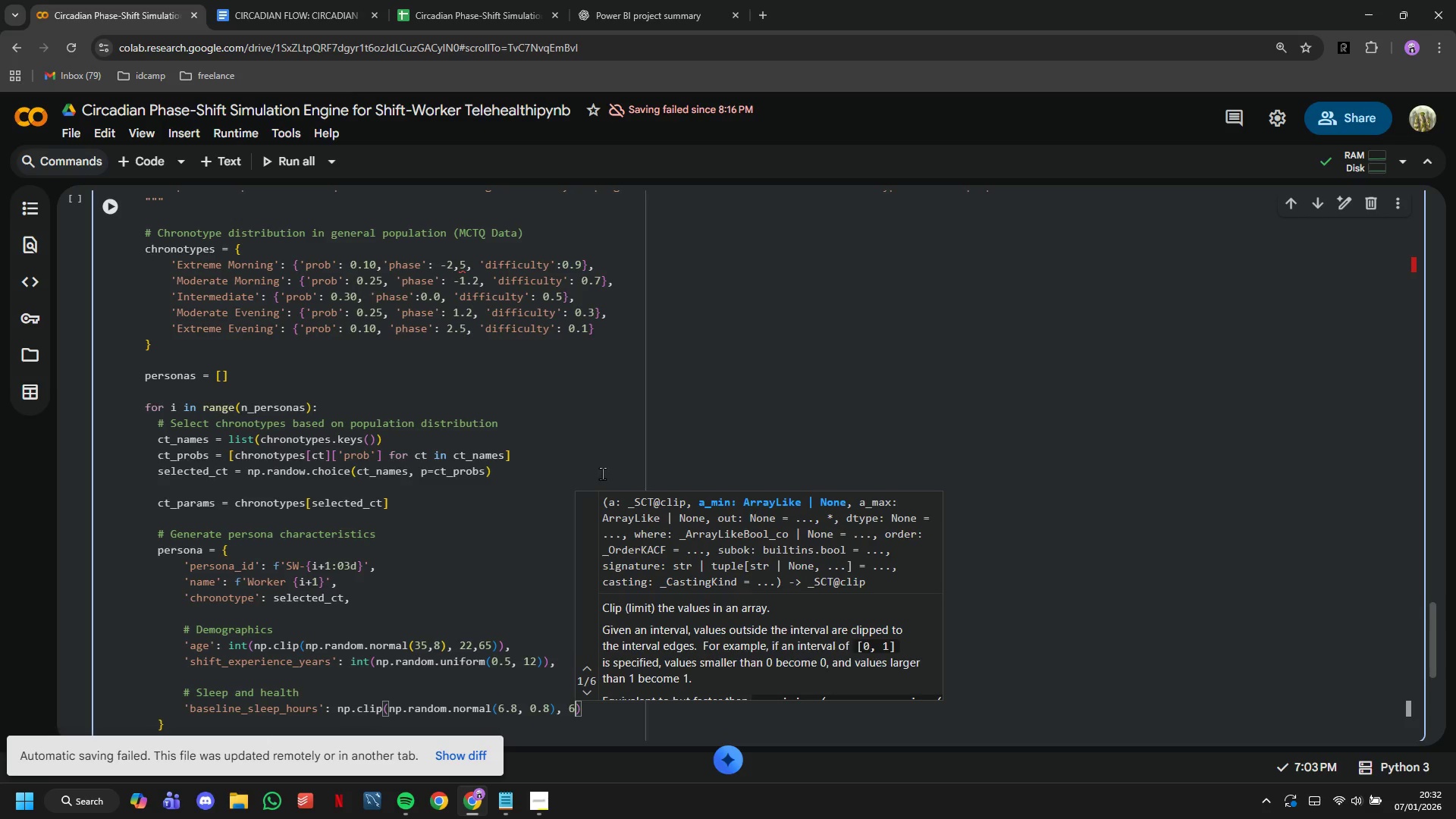 
key(Backspace)
 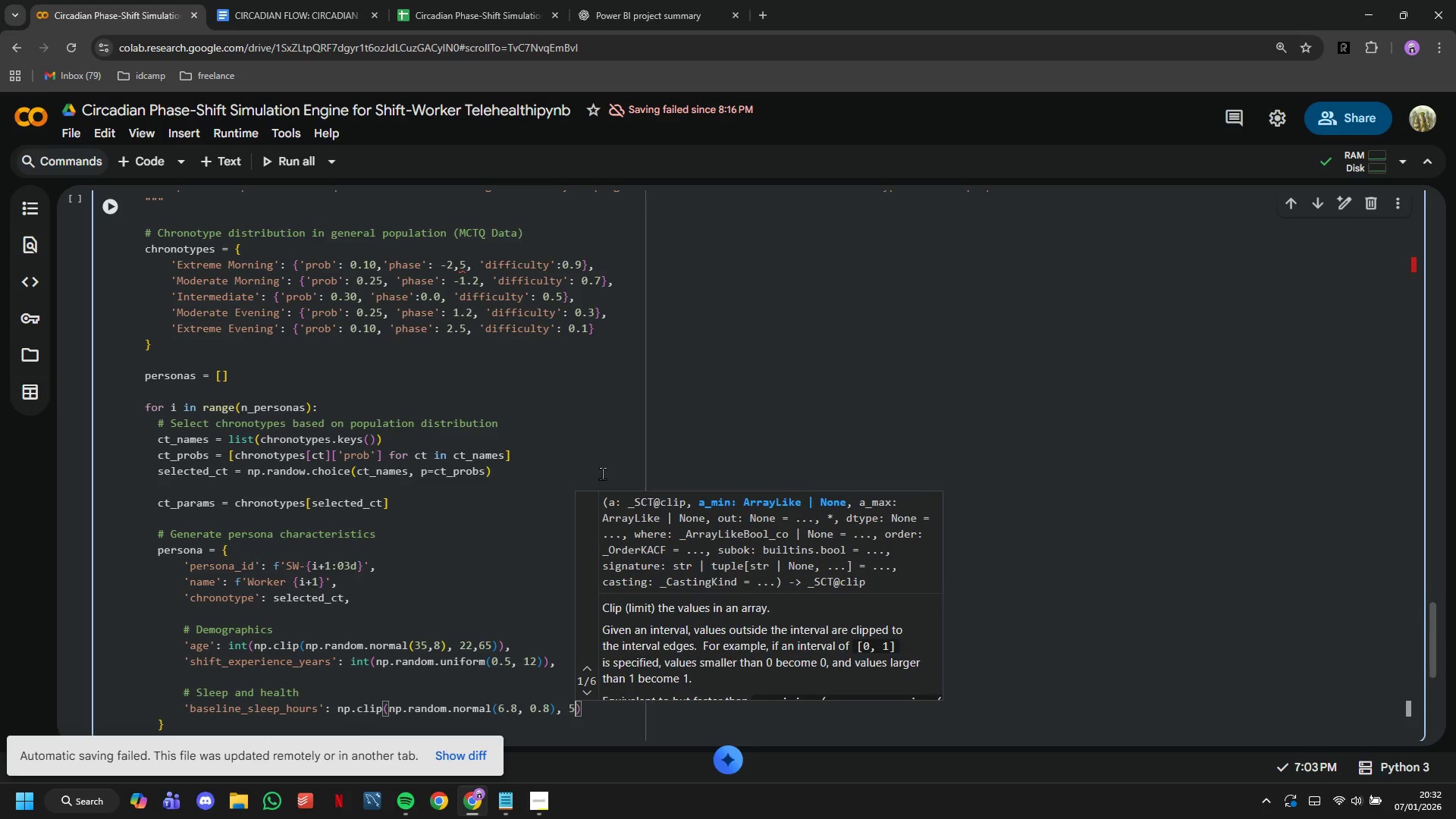 
key(5)
 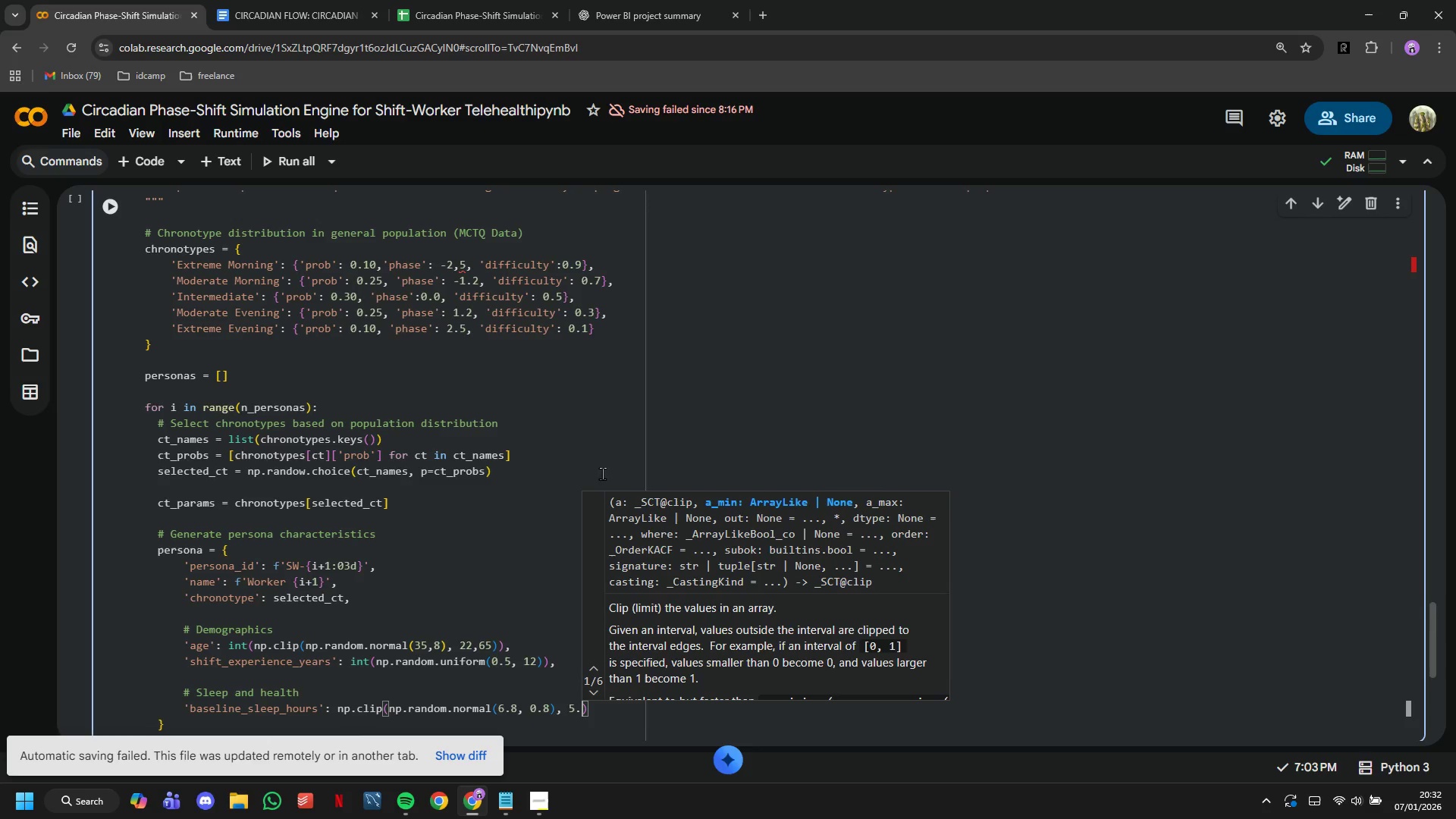 
key(Period)
 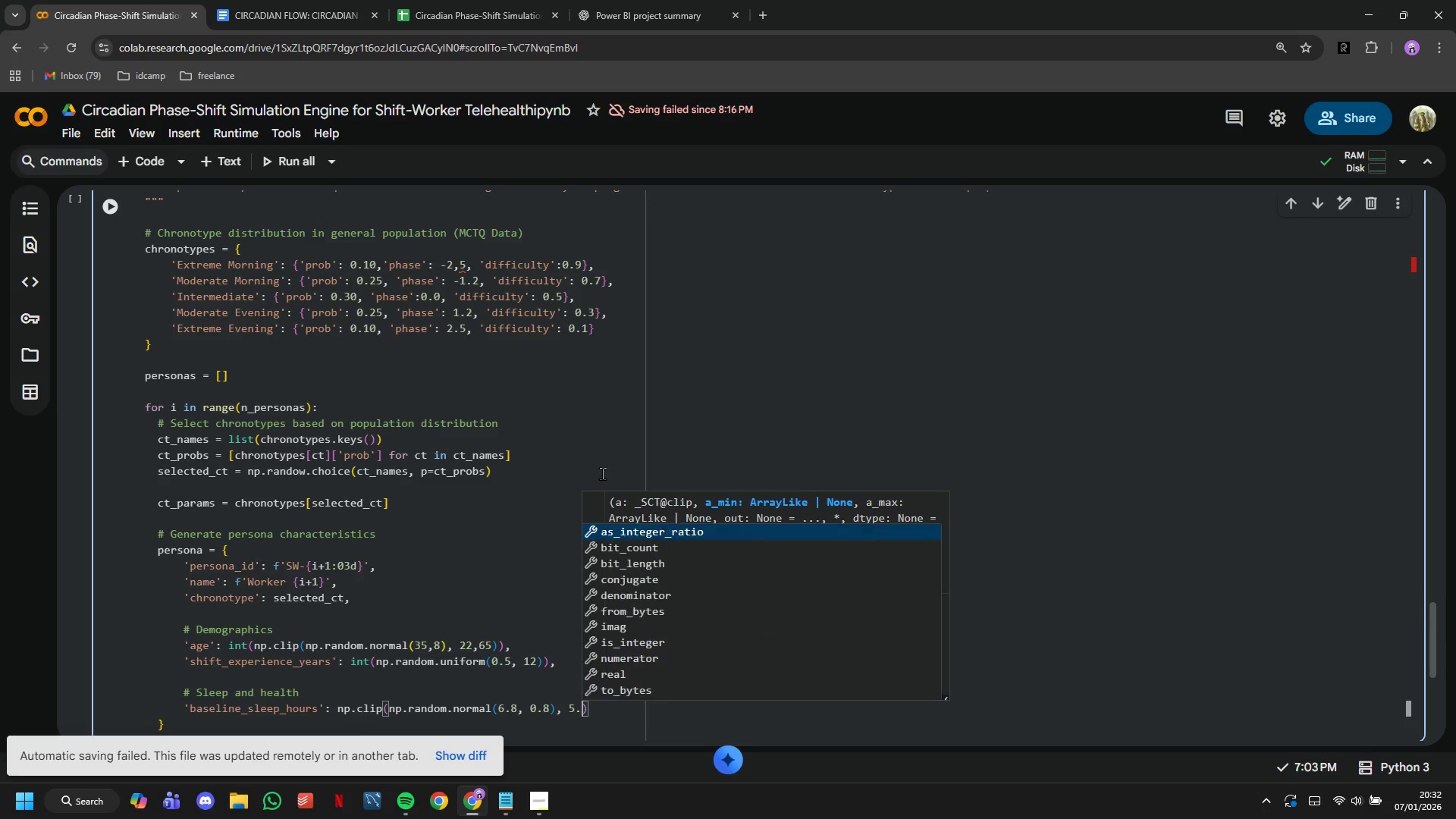 
key(0)
 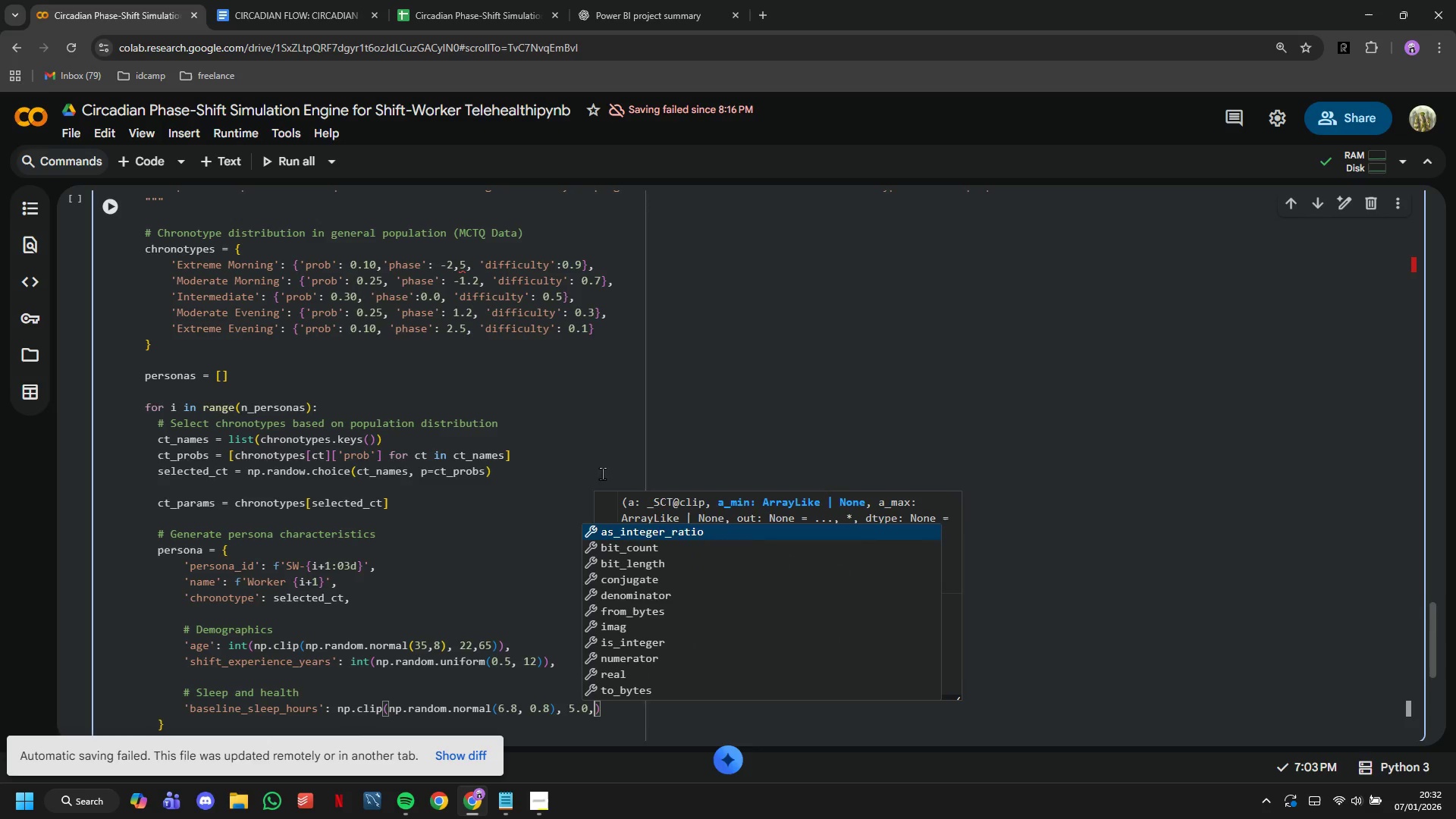 
key(Comma)
 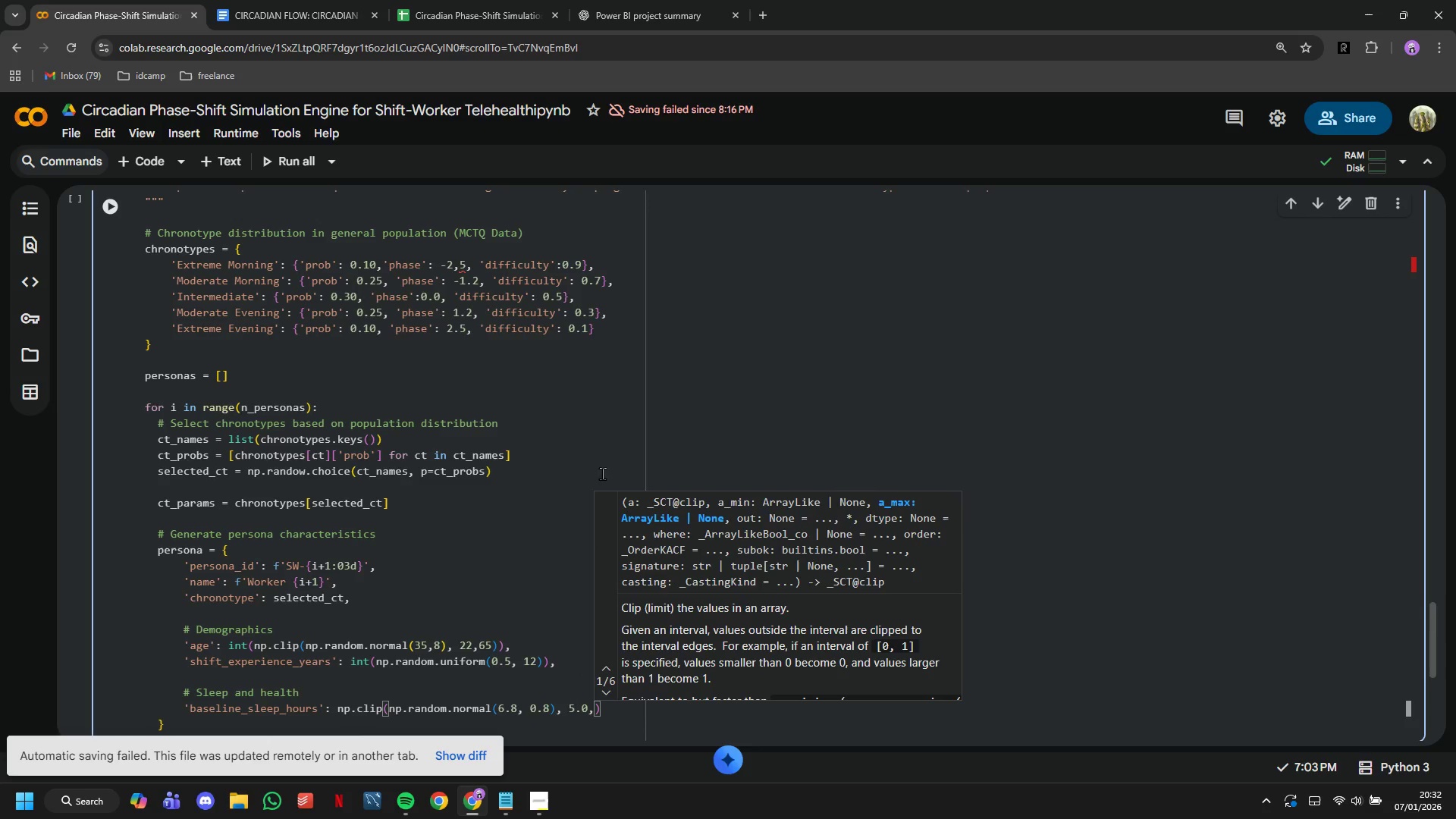 
wait(8.53)
 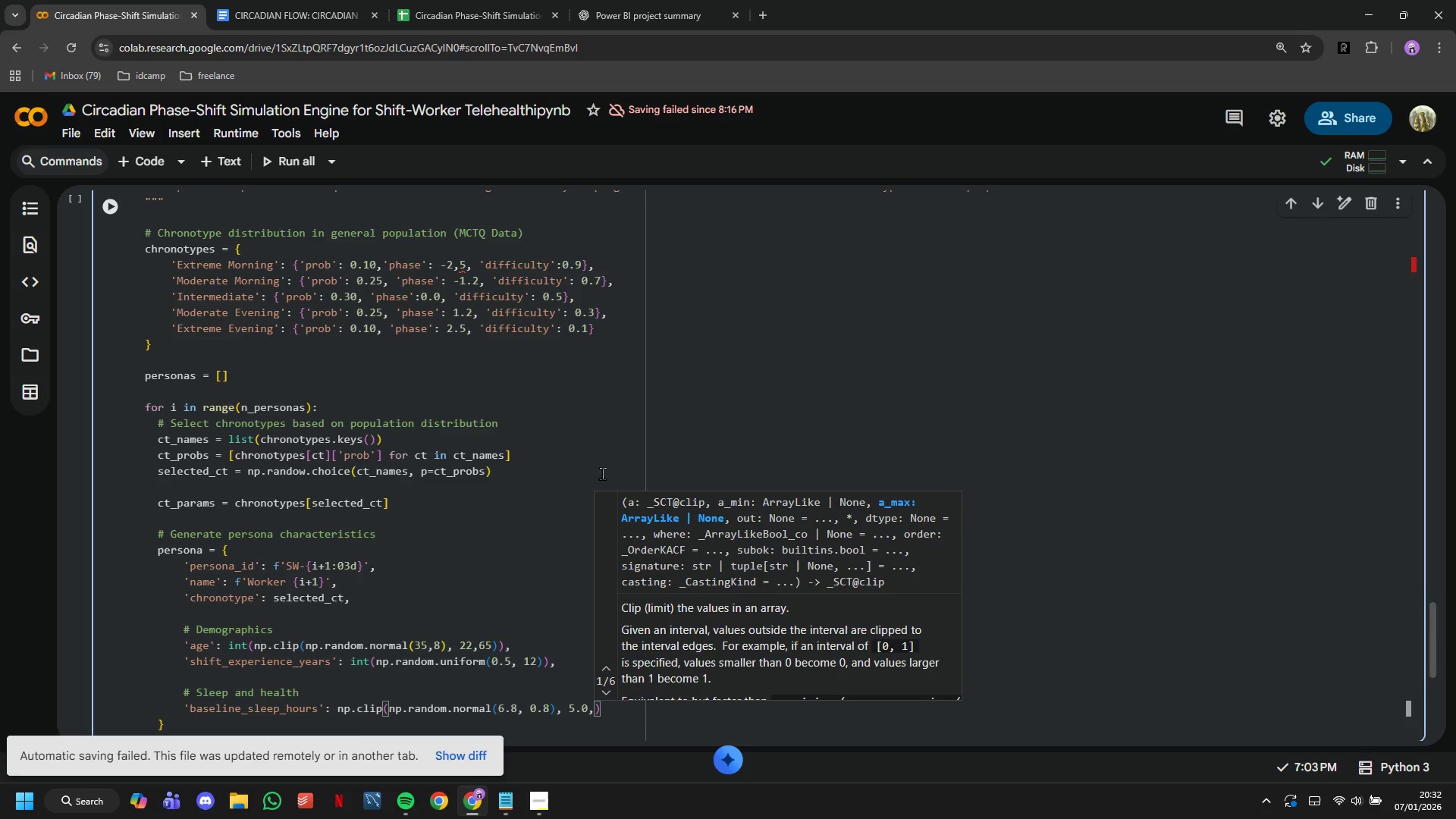 
key(9)
 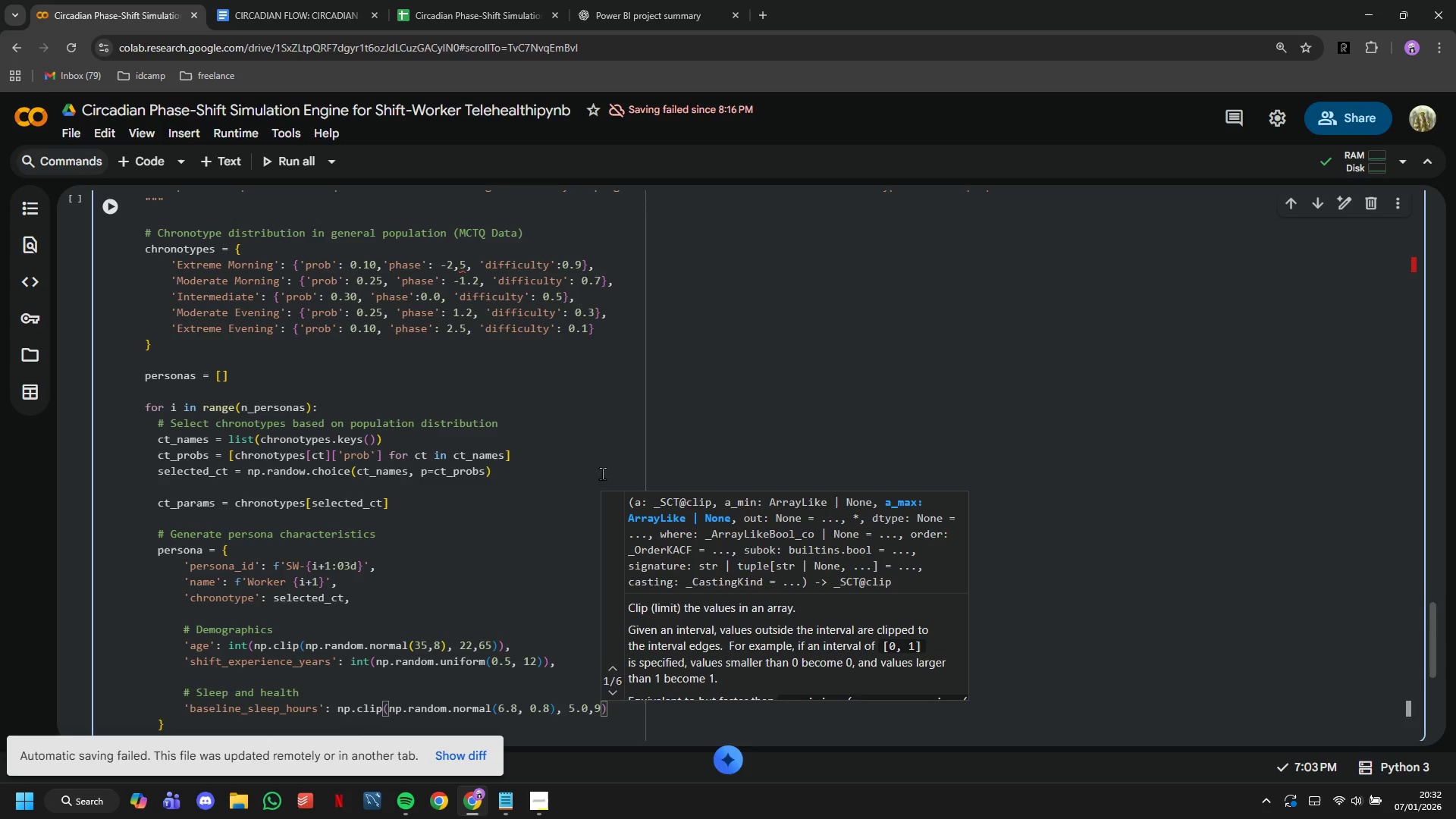 
key(Period)
 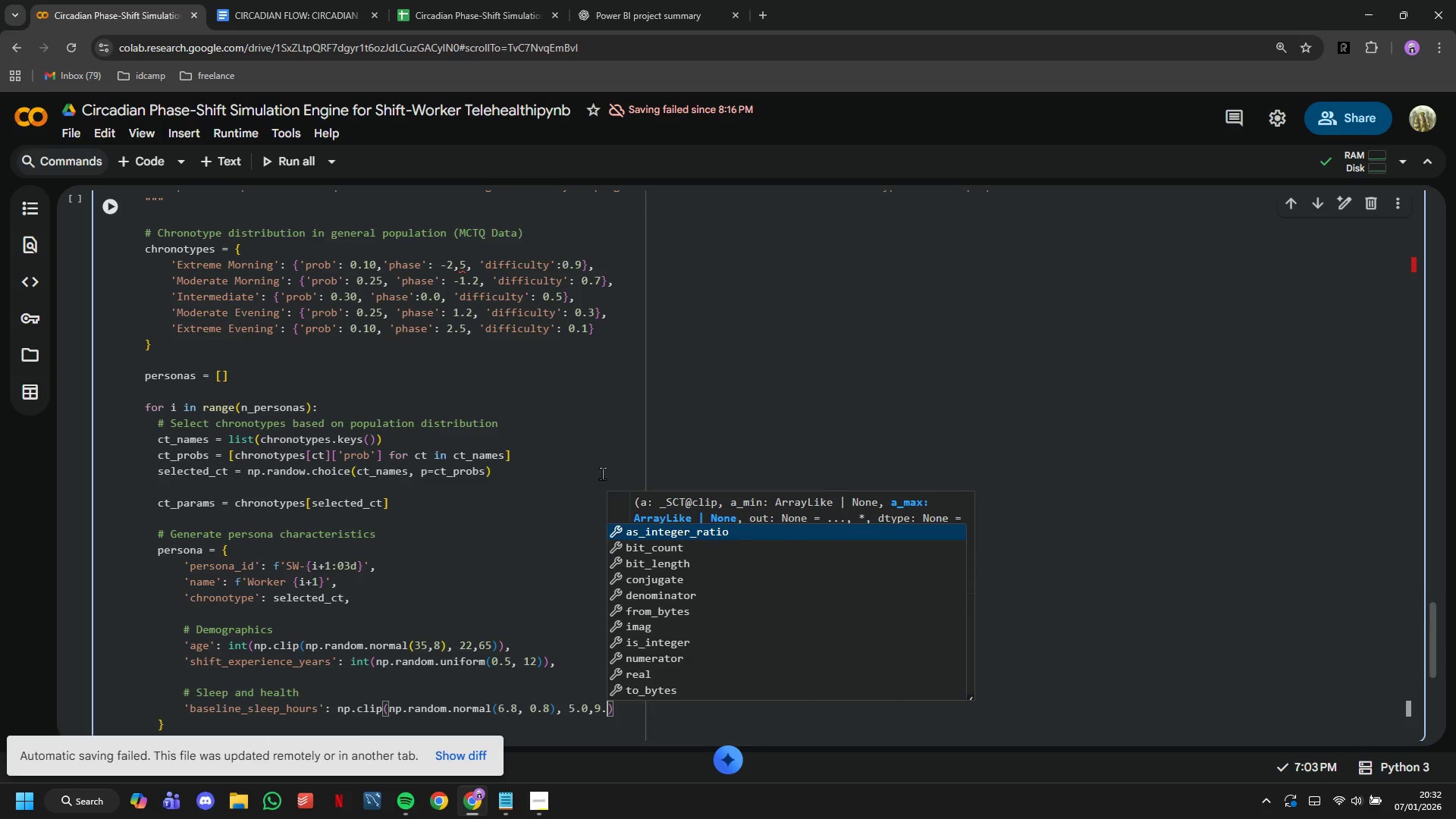 
key(0)
 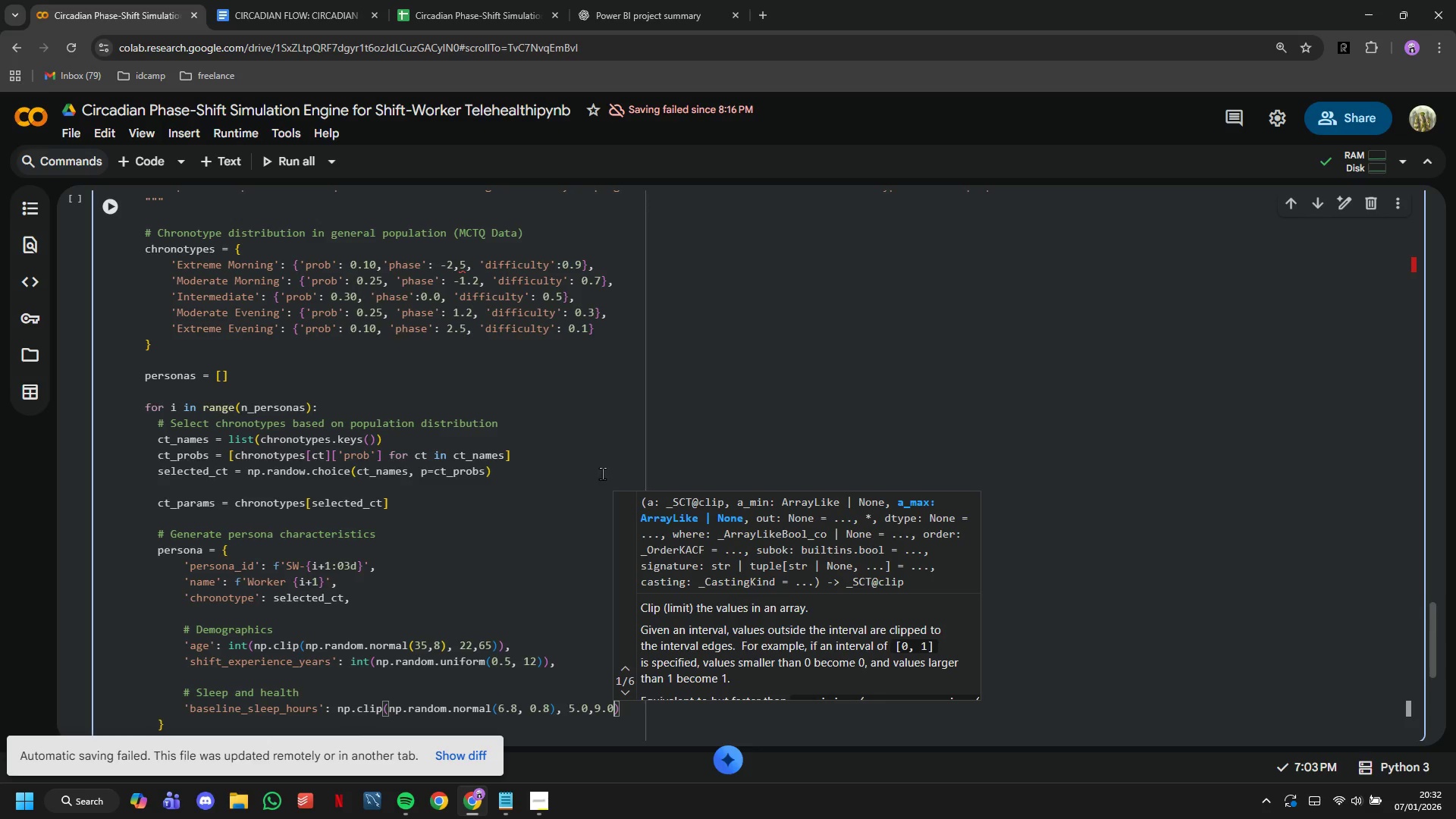 
key(ArrowRight)
 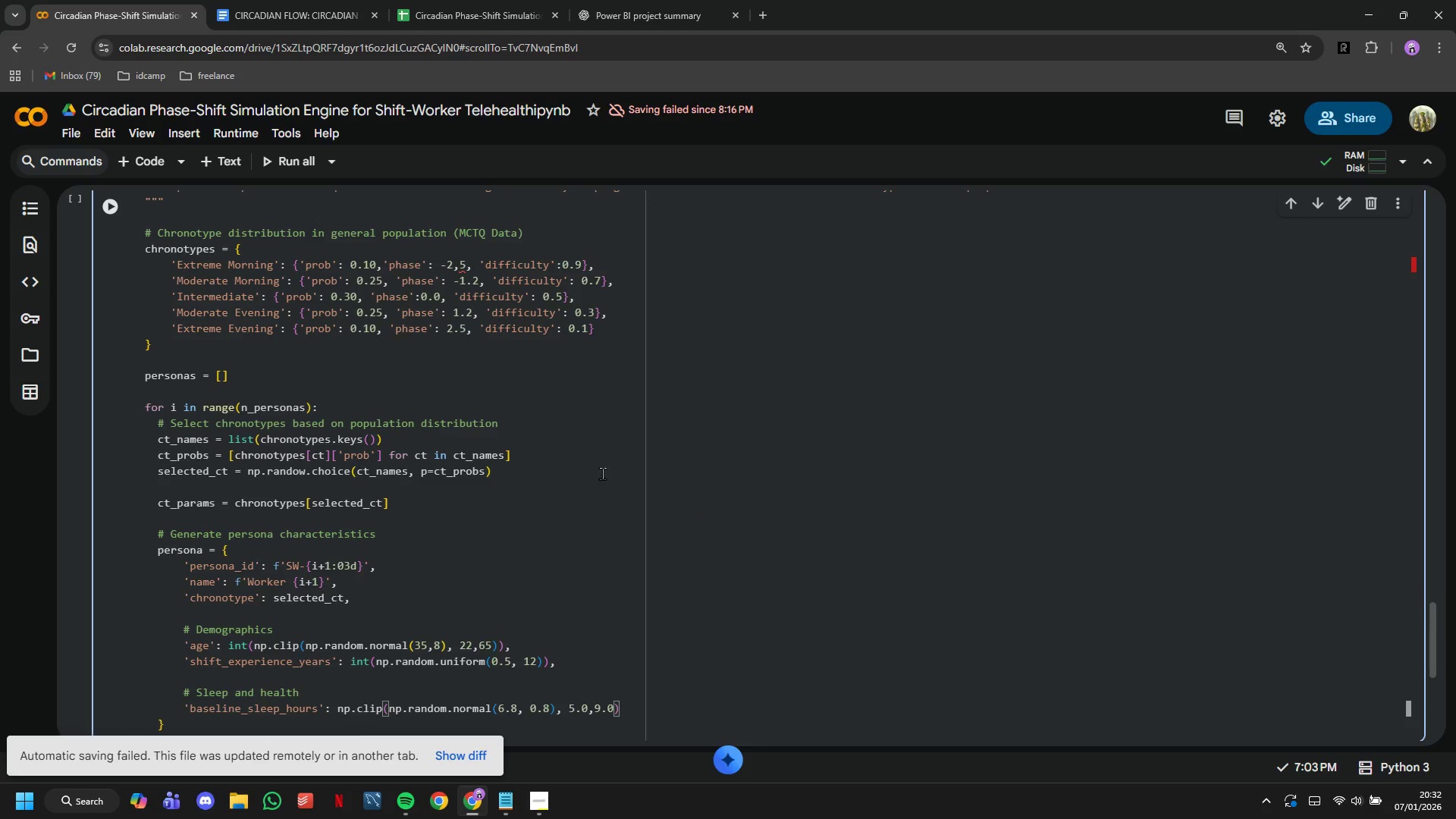 
key(Comma)
 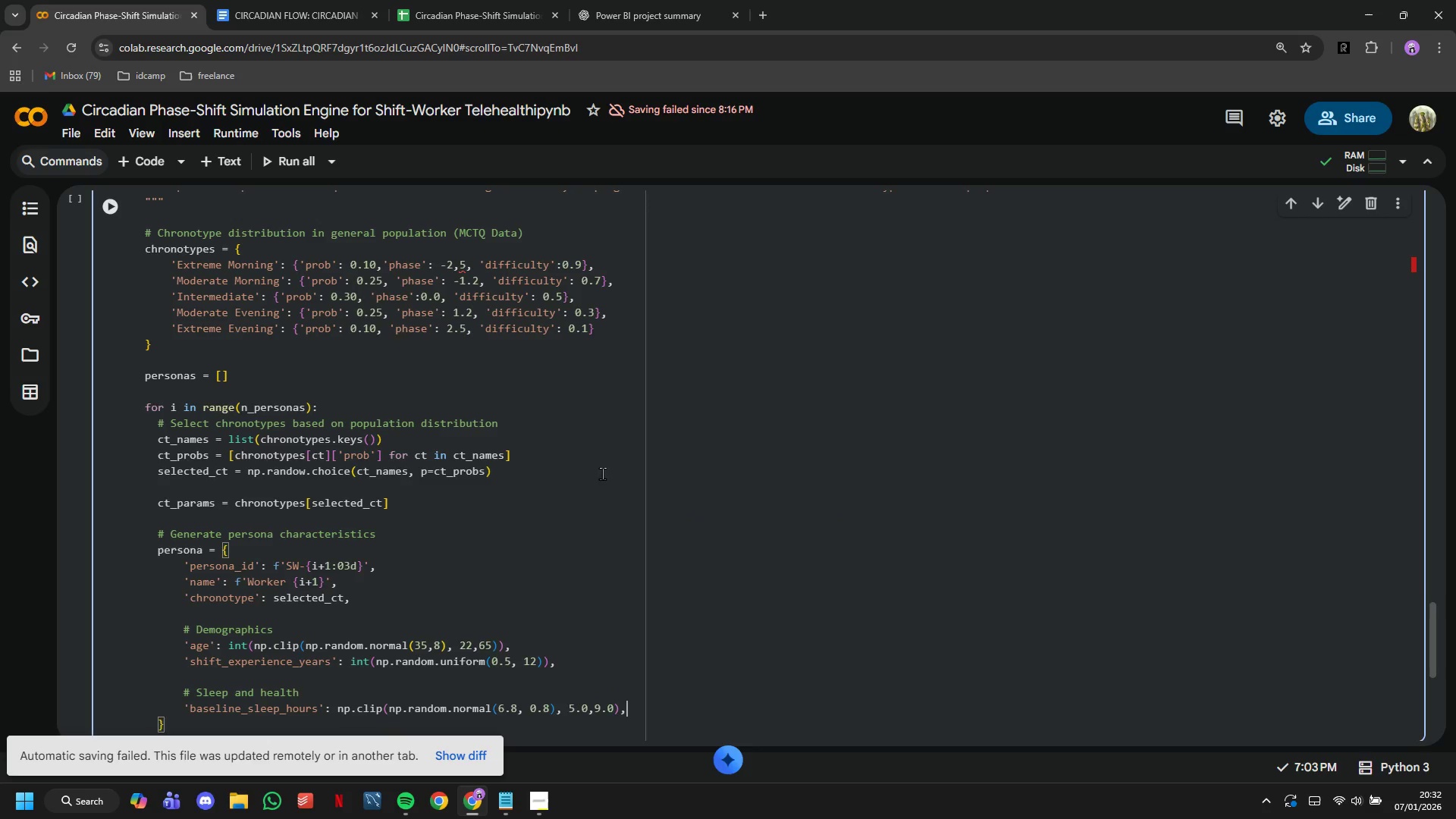 
key(Enter)
 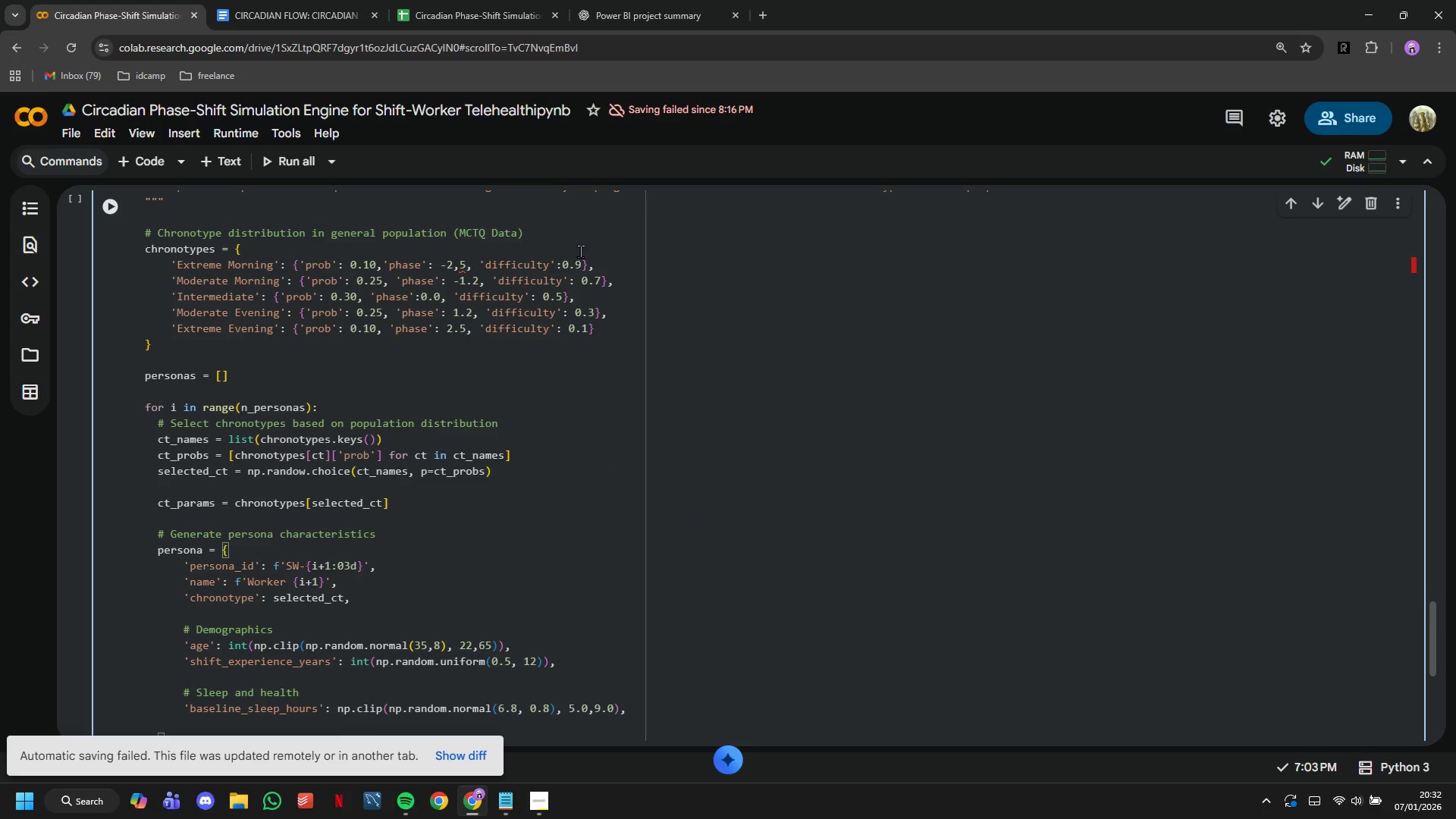 
scroll: coordinate [567, 279], scroll_direction: down, amount: 2.0
 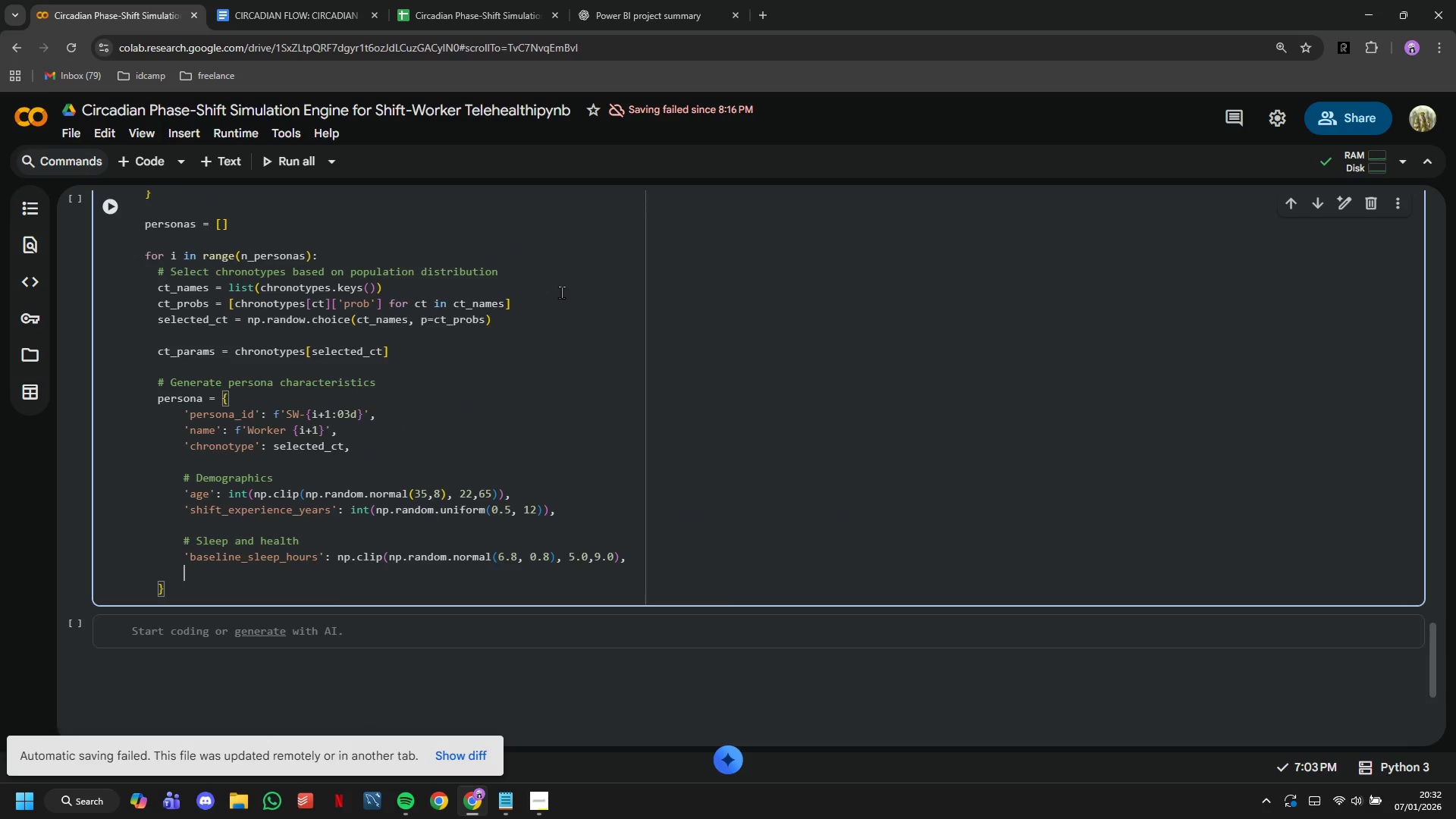 
type('bmi)
 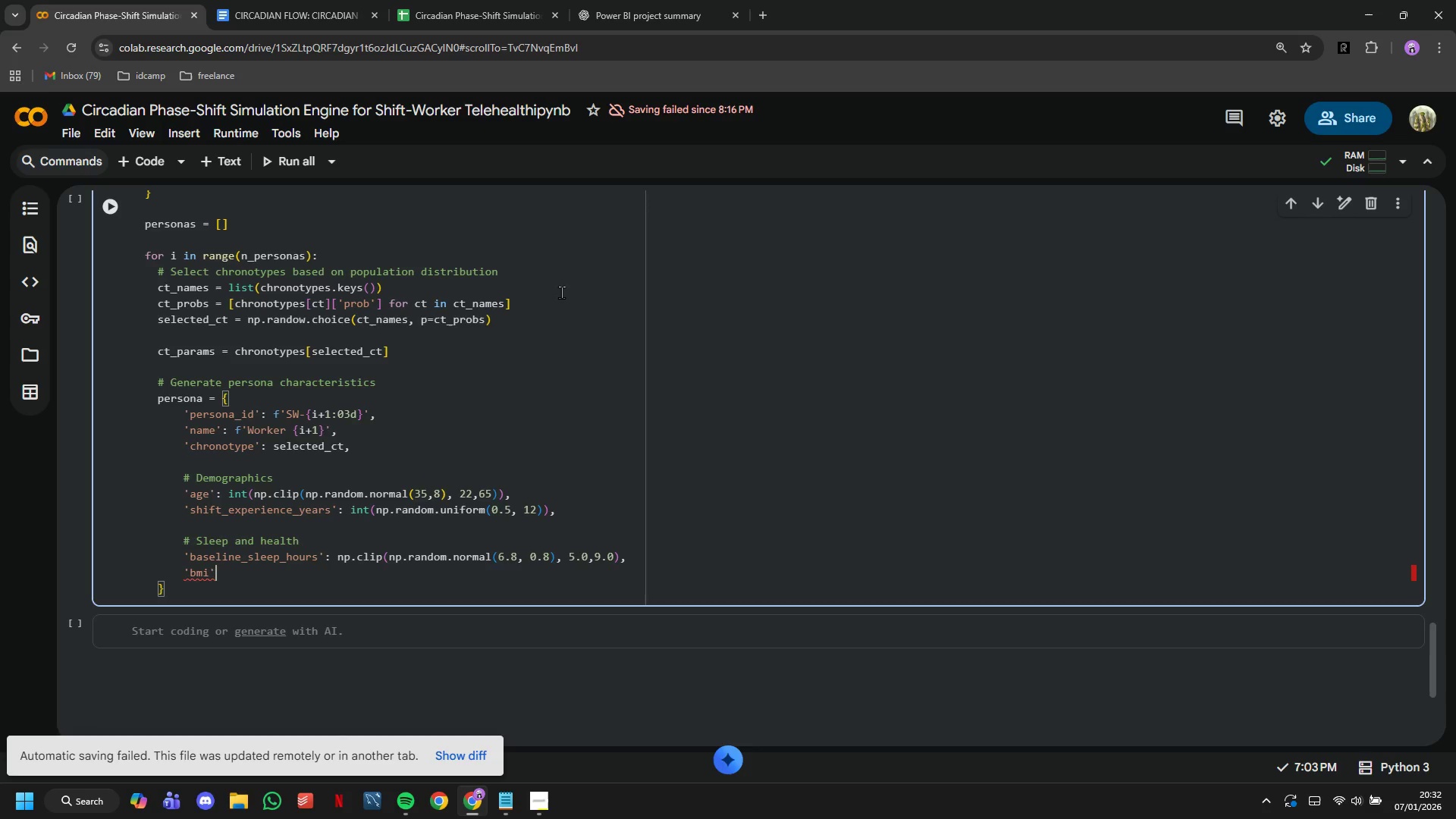 
key(ArrowRight)
 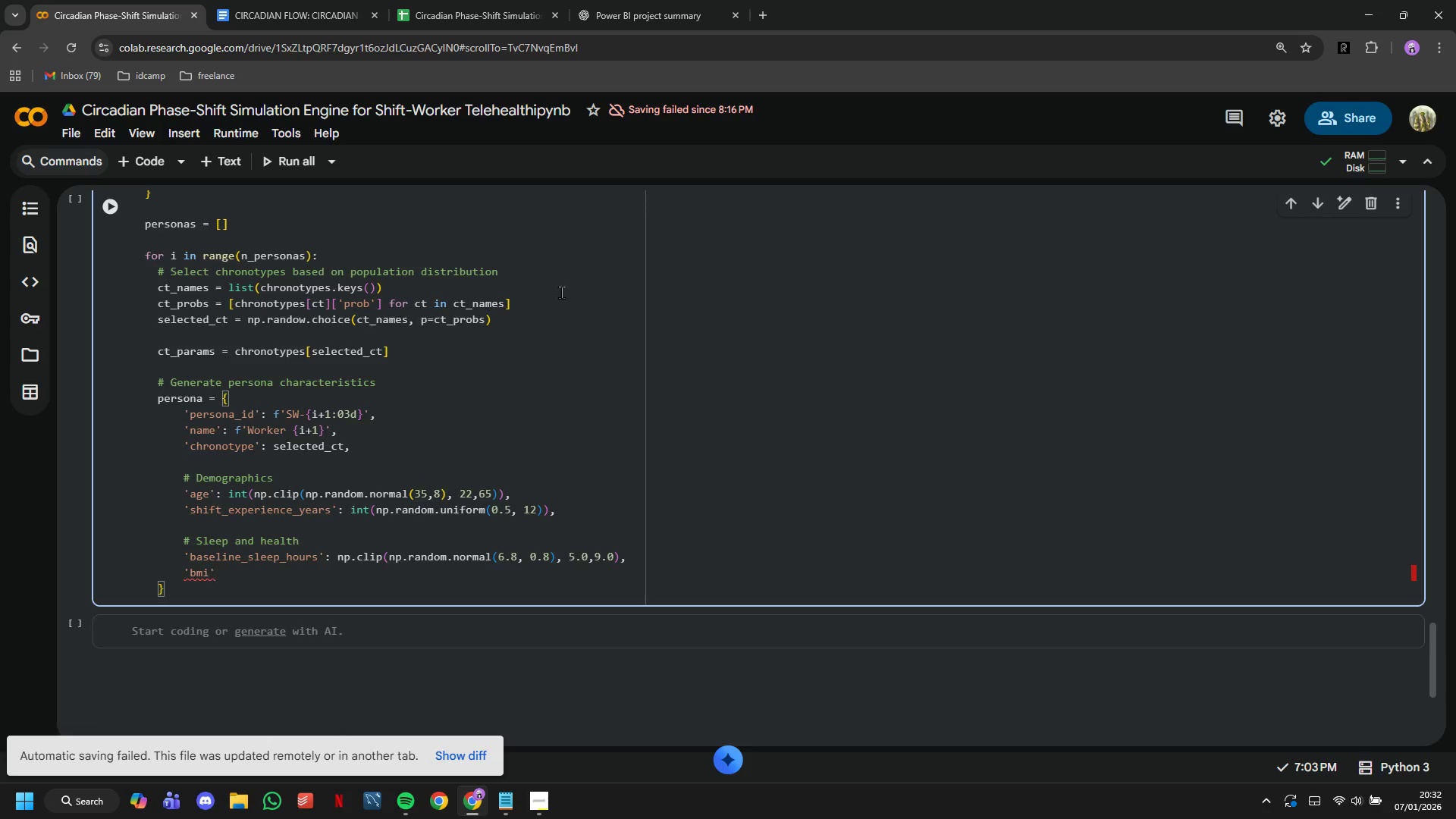 
type(: np.cli[)
key(Backspace)
type(p(np.rad)
key(Backspace)
type(ndom)
key(Backspace)
type(m.normal(26.5, 4.2)
 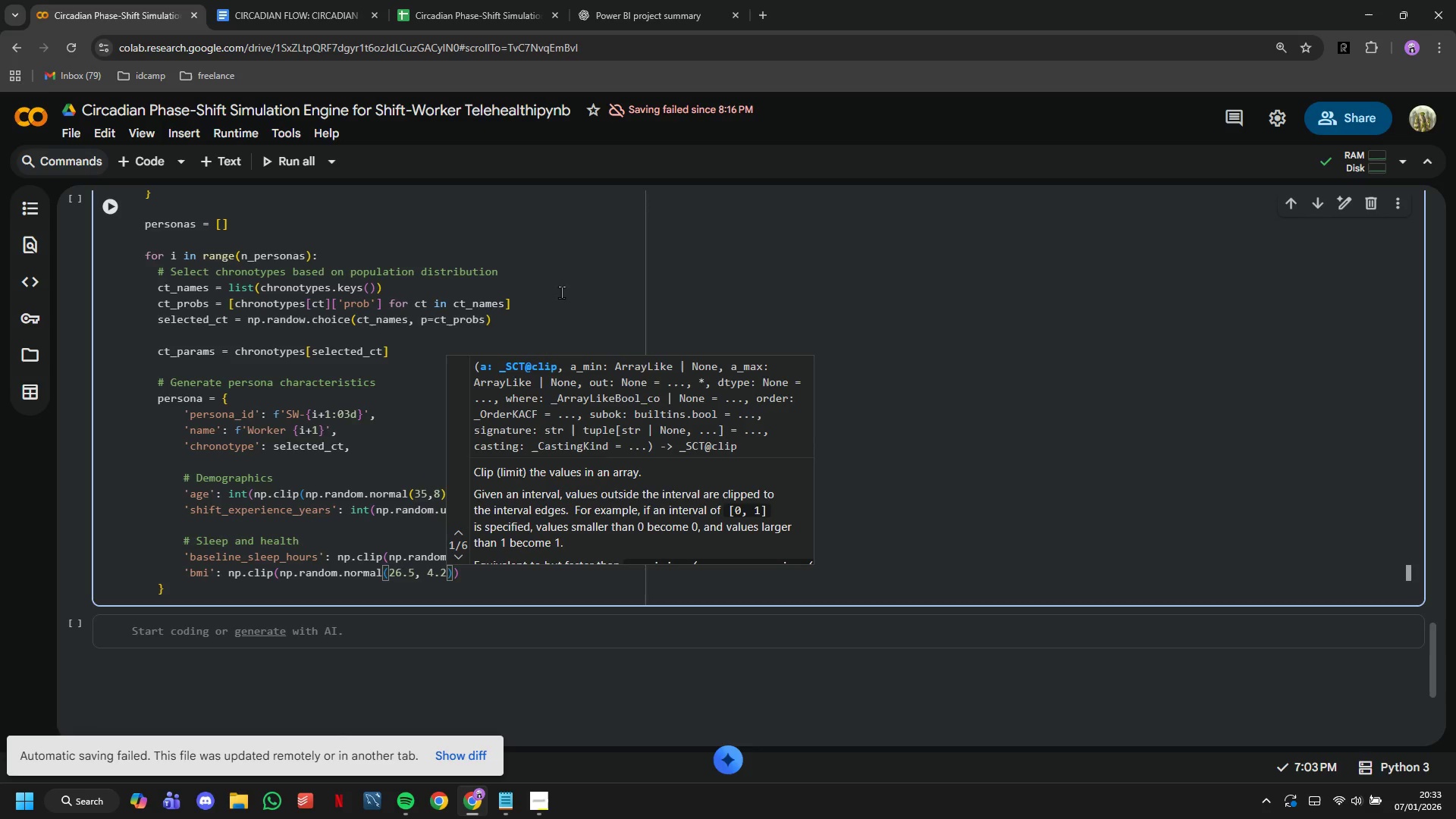 
key(ArrowRight)
 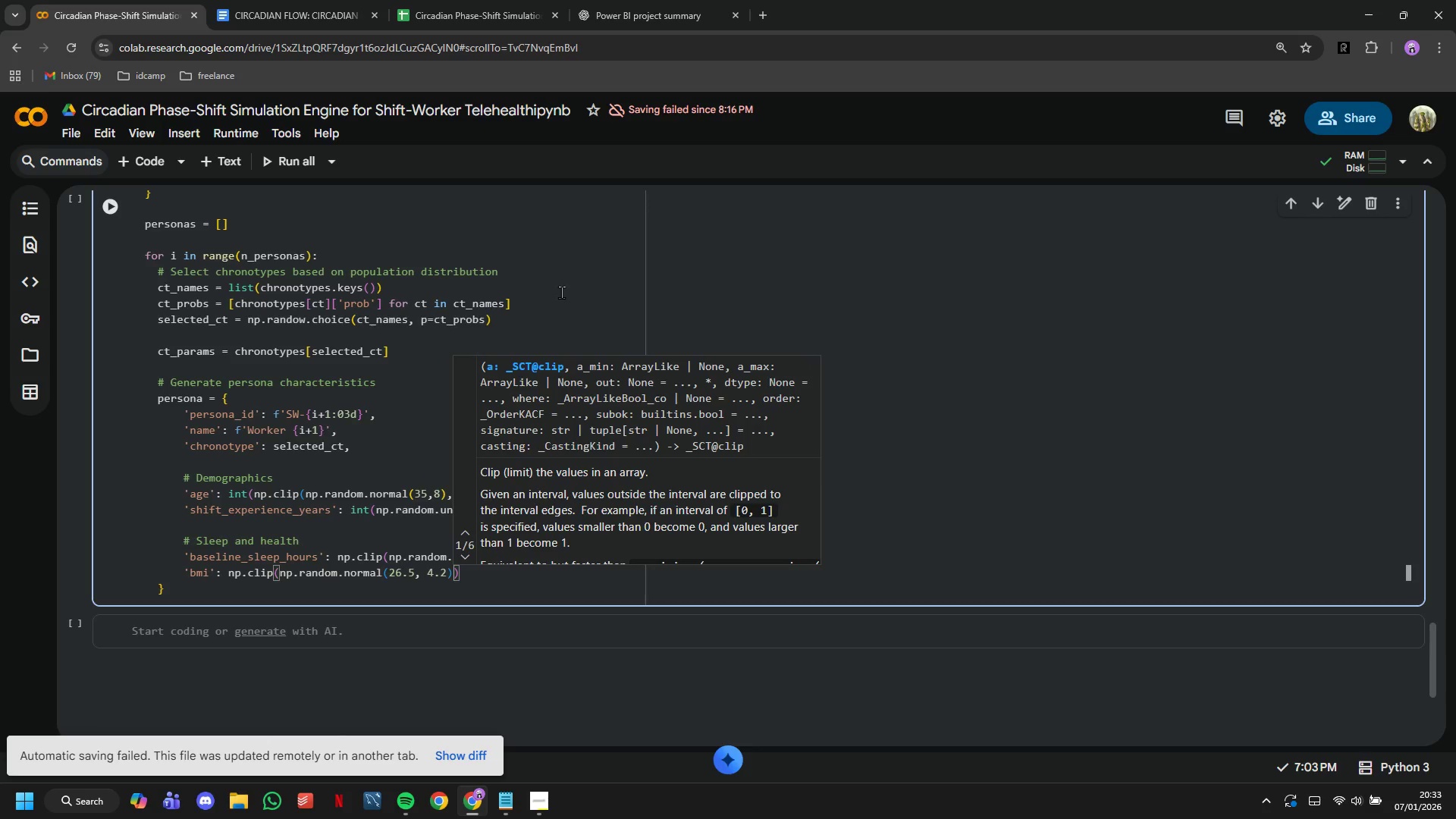 
type(, 18.5, 40.0)
 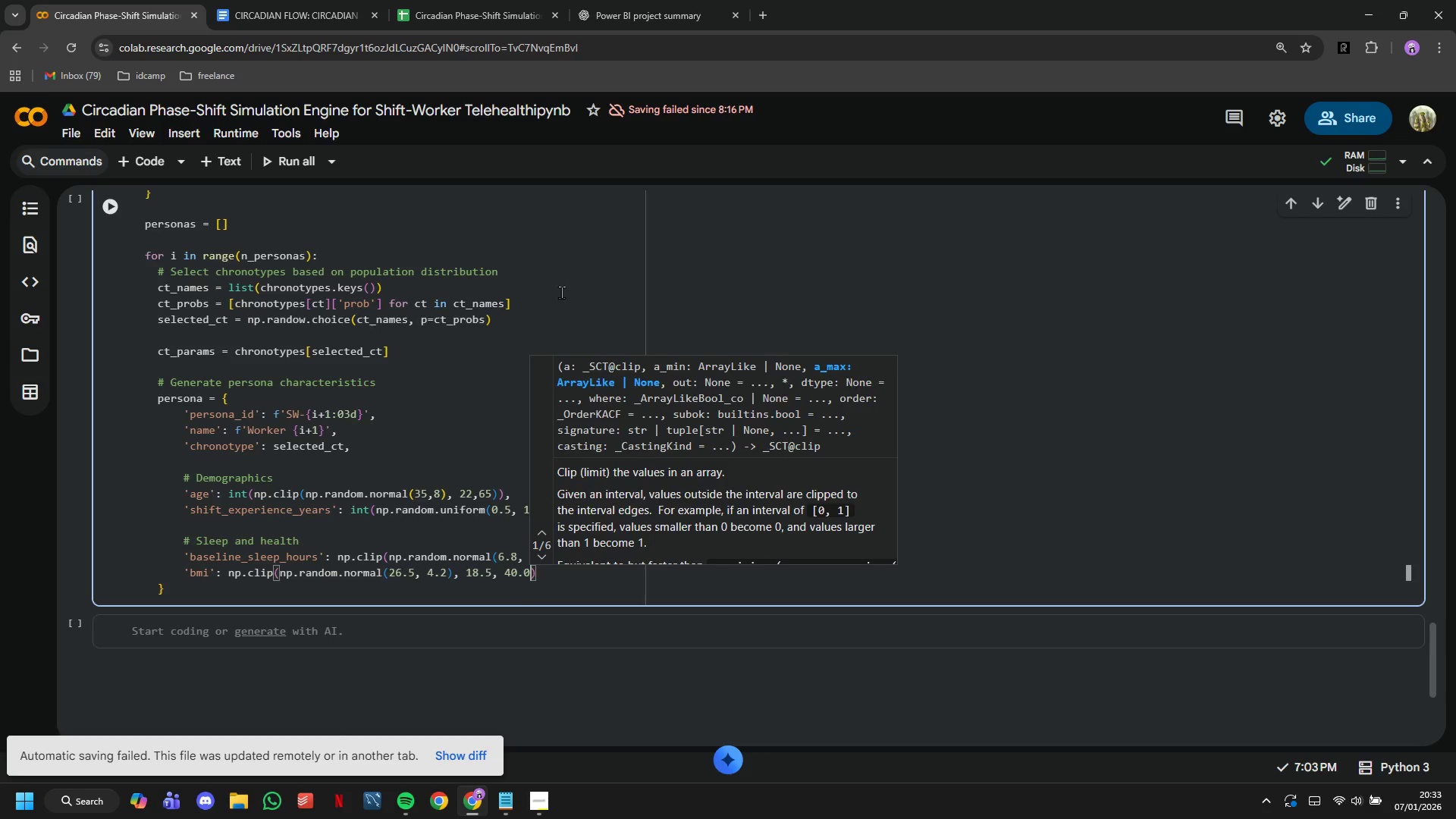 
key(ArrowRight)
 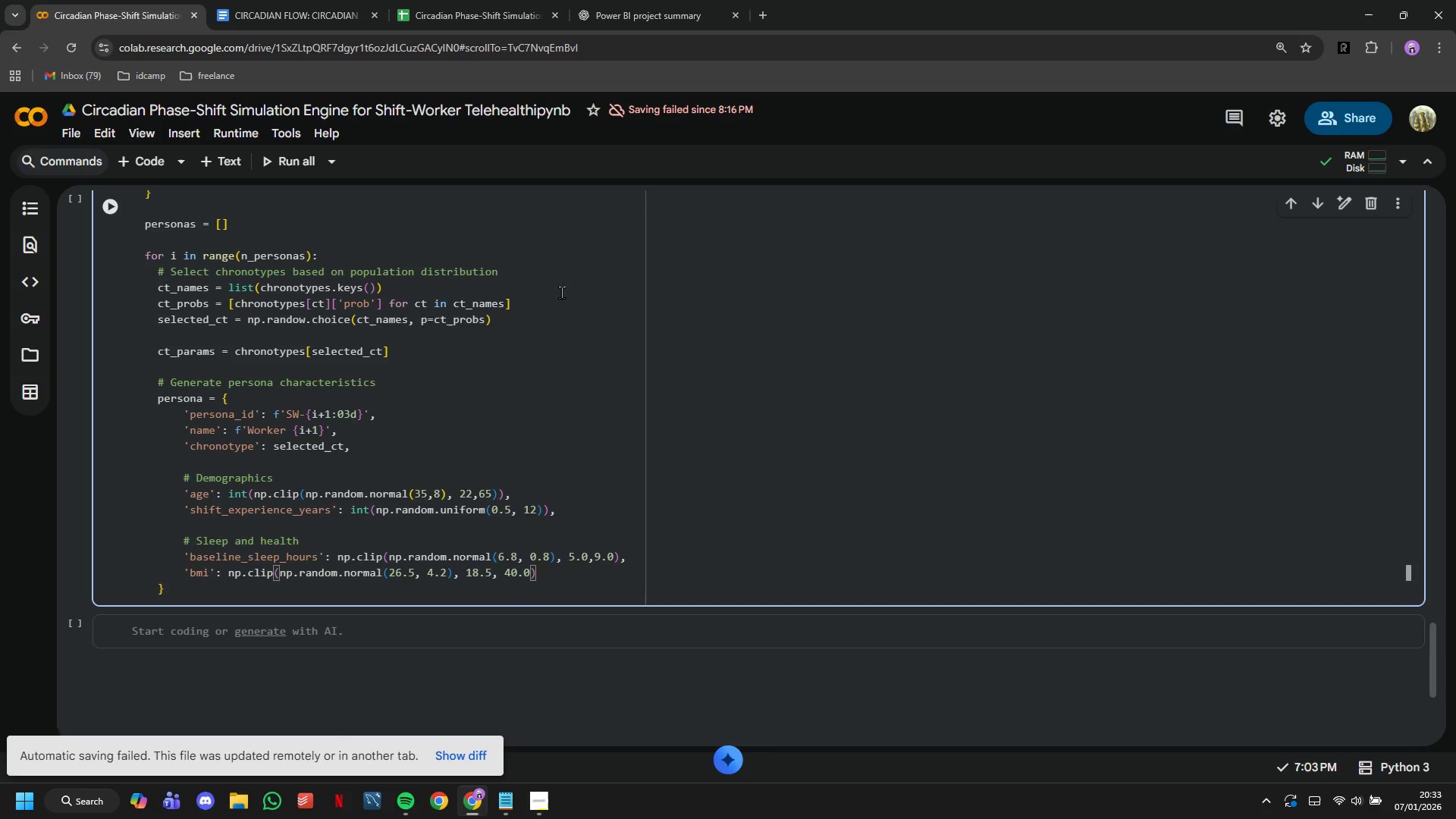 
key(Comma)
 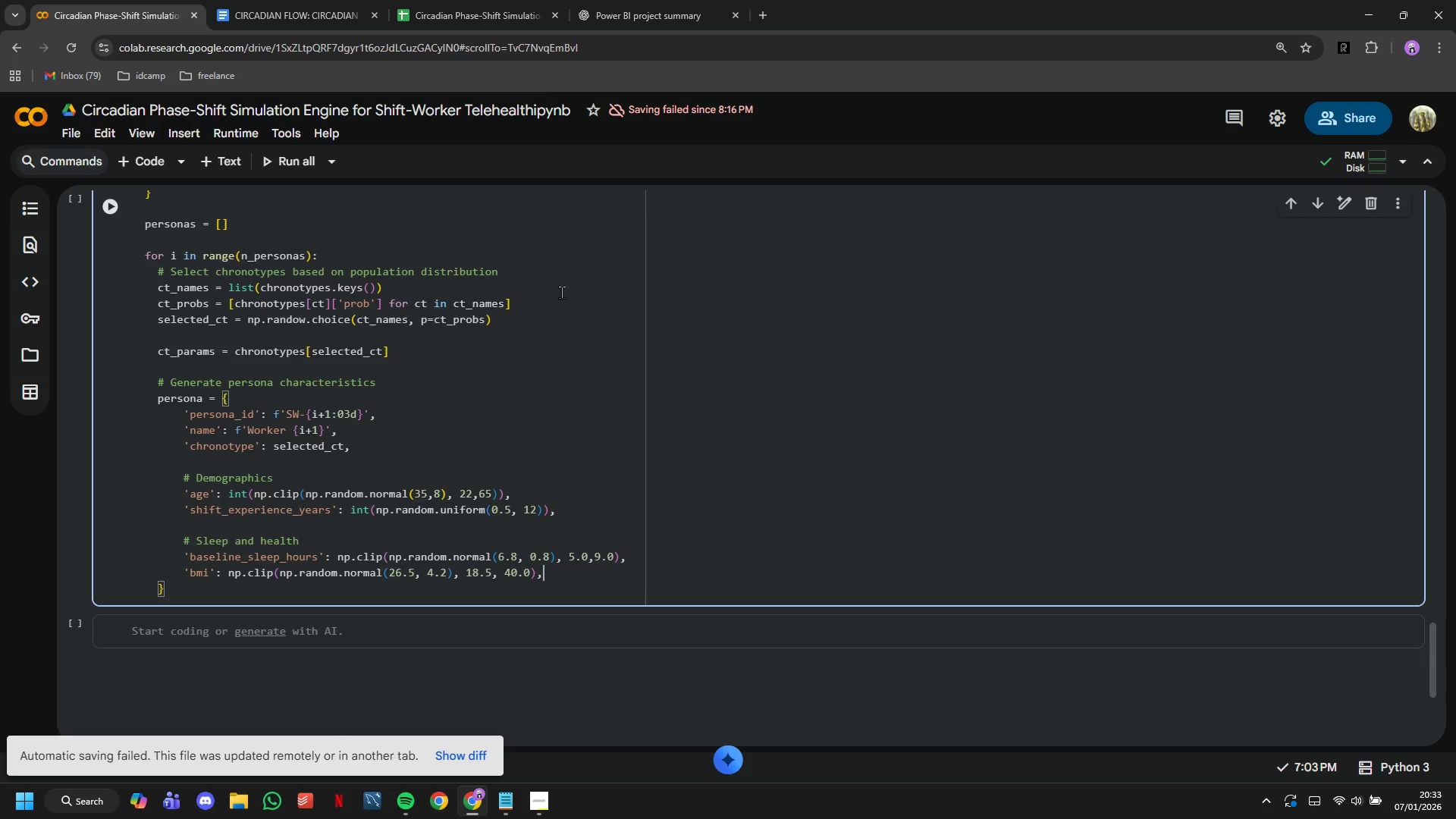 
key(Enter)
 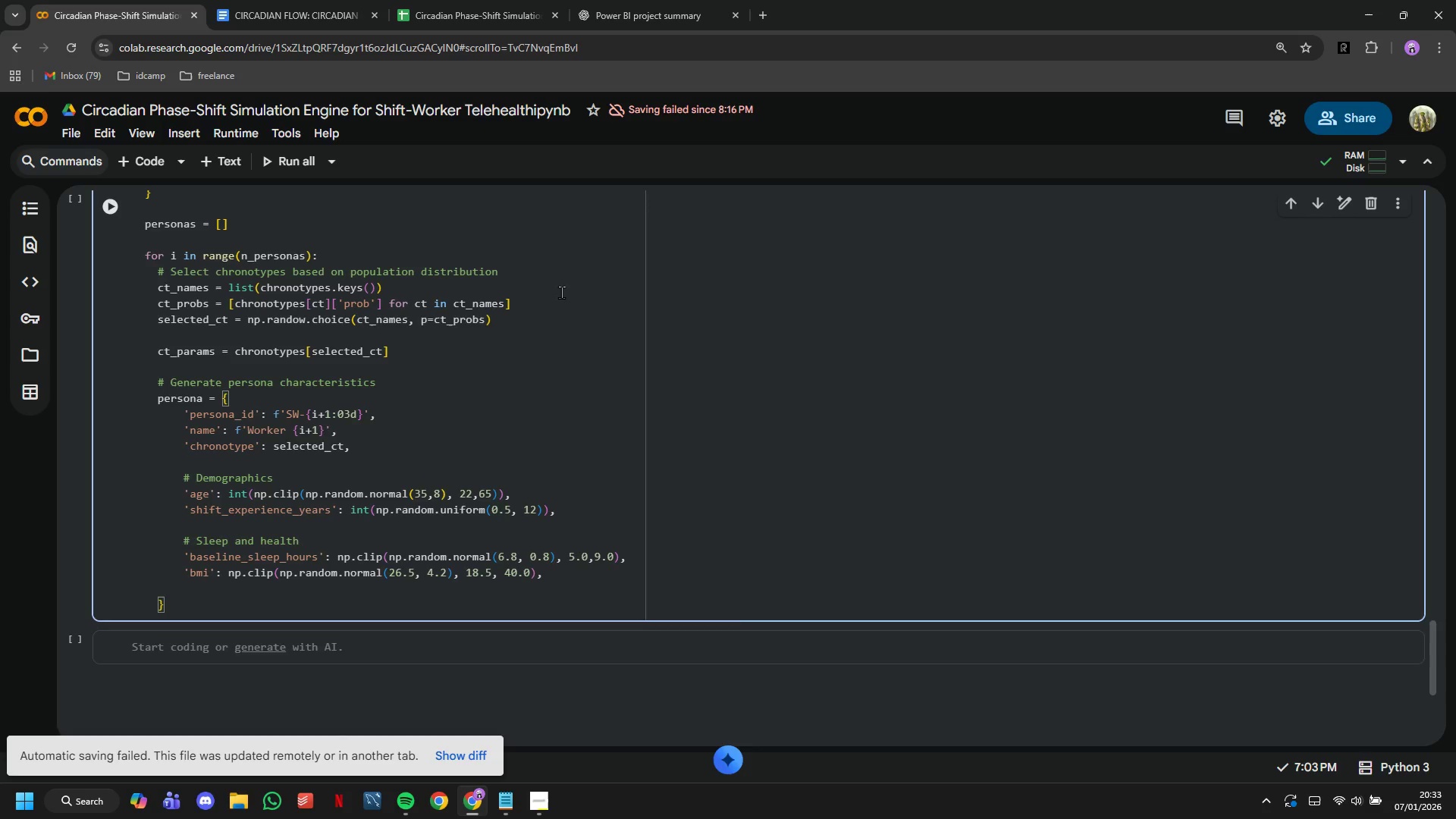 
key(Enter)
 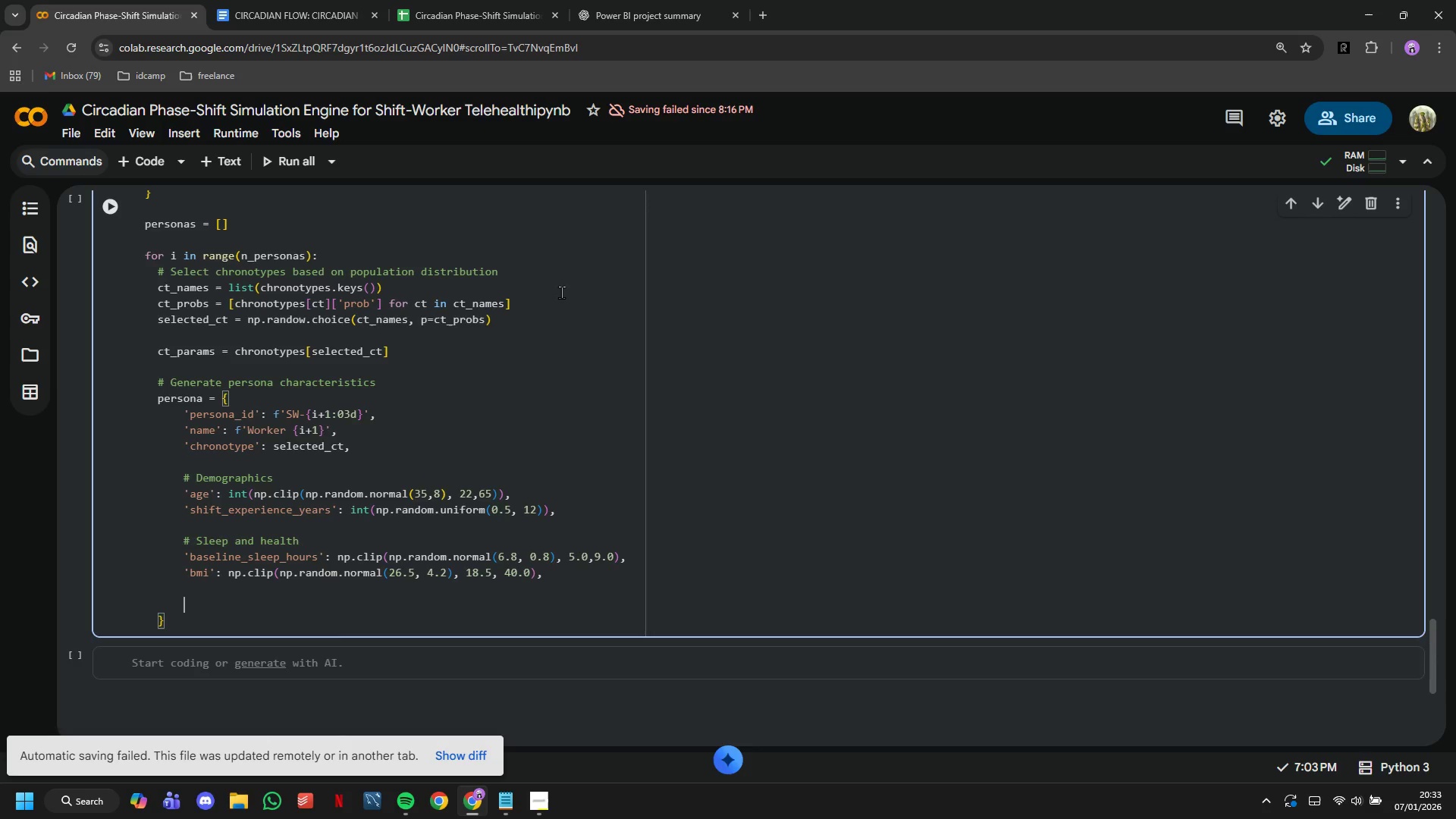 
type(@)
key(Backspace)
type(# Indib)
key(Backspace)
type(vidual)
 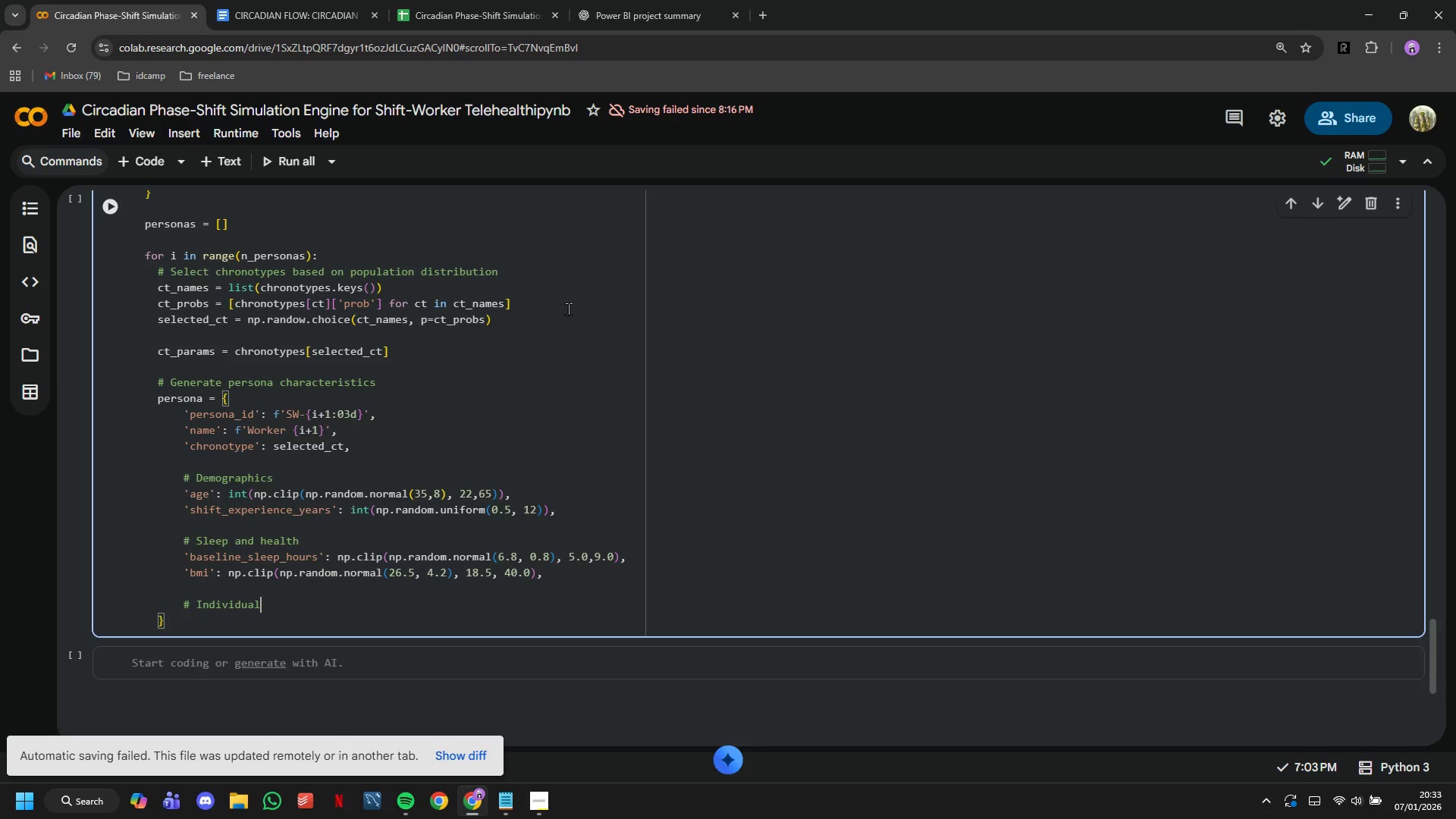 
wait(6.94)
 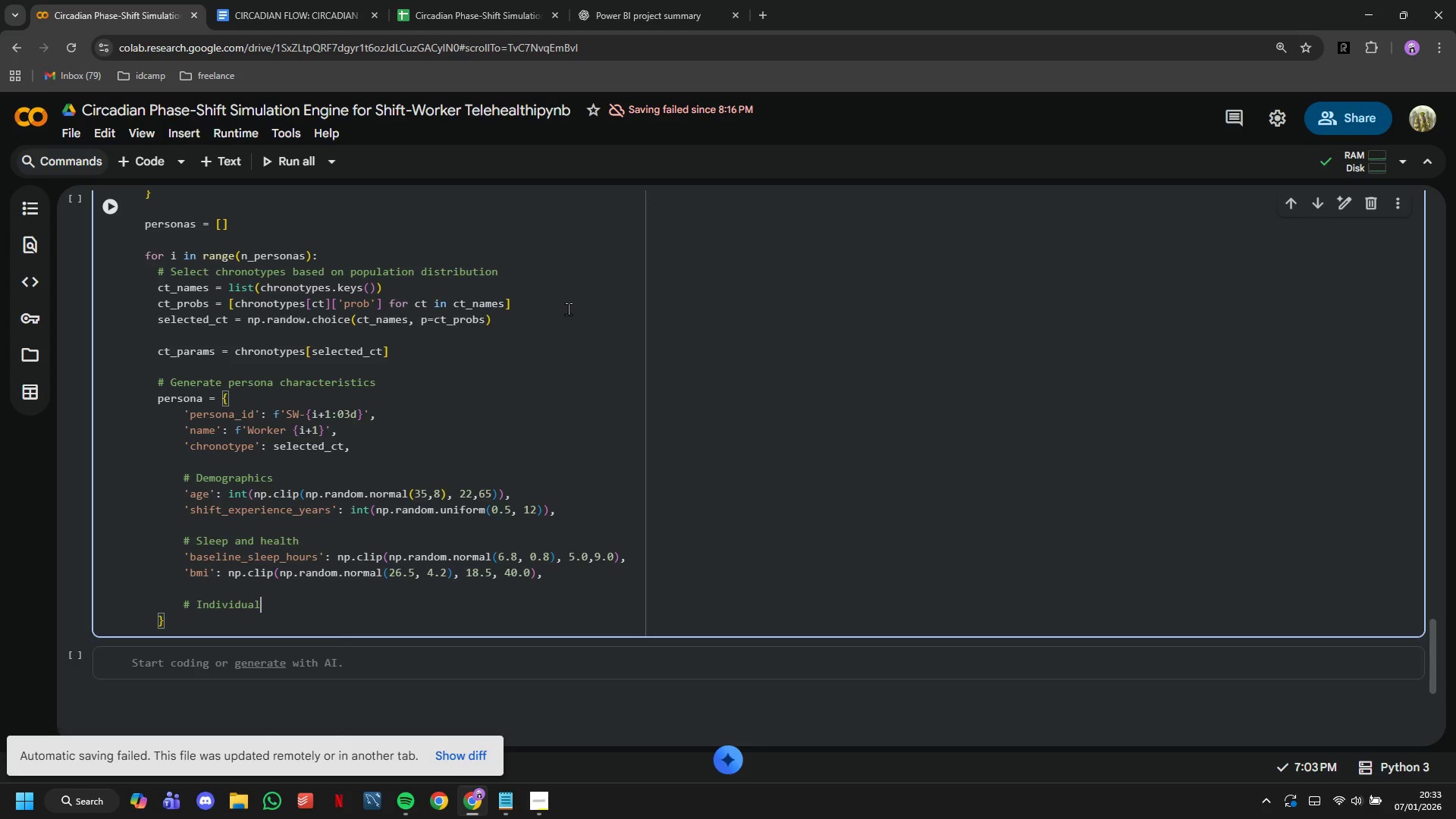 
type( sensitivities)
 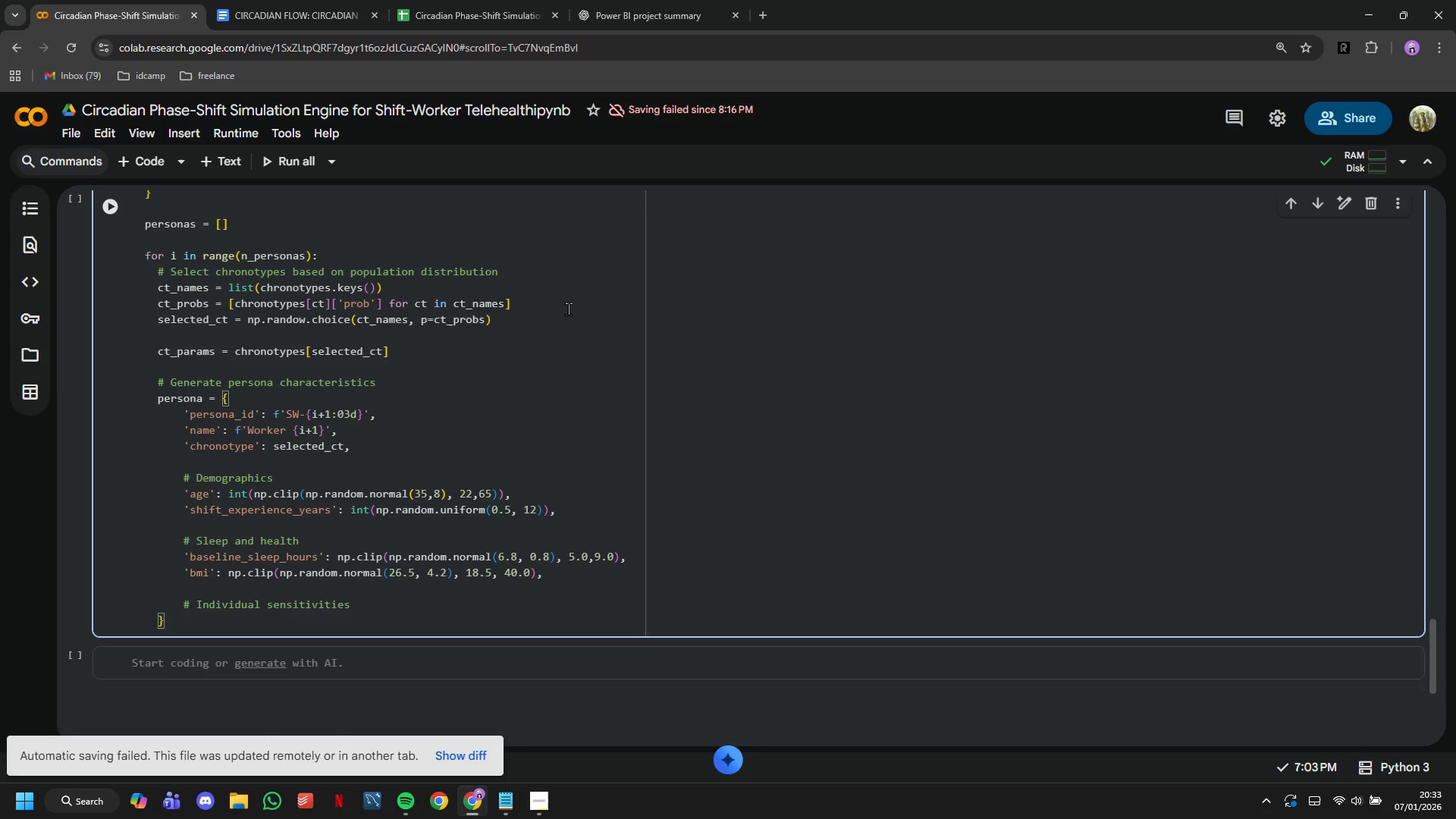 
key(Enter)
 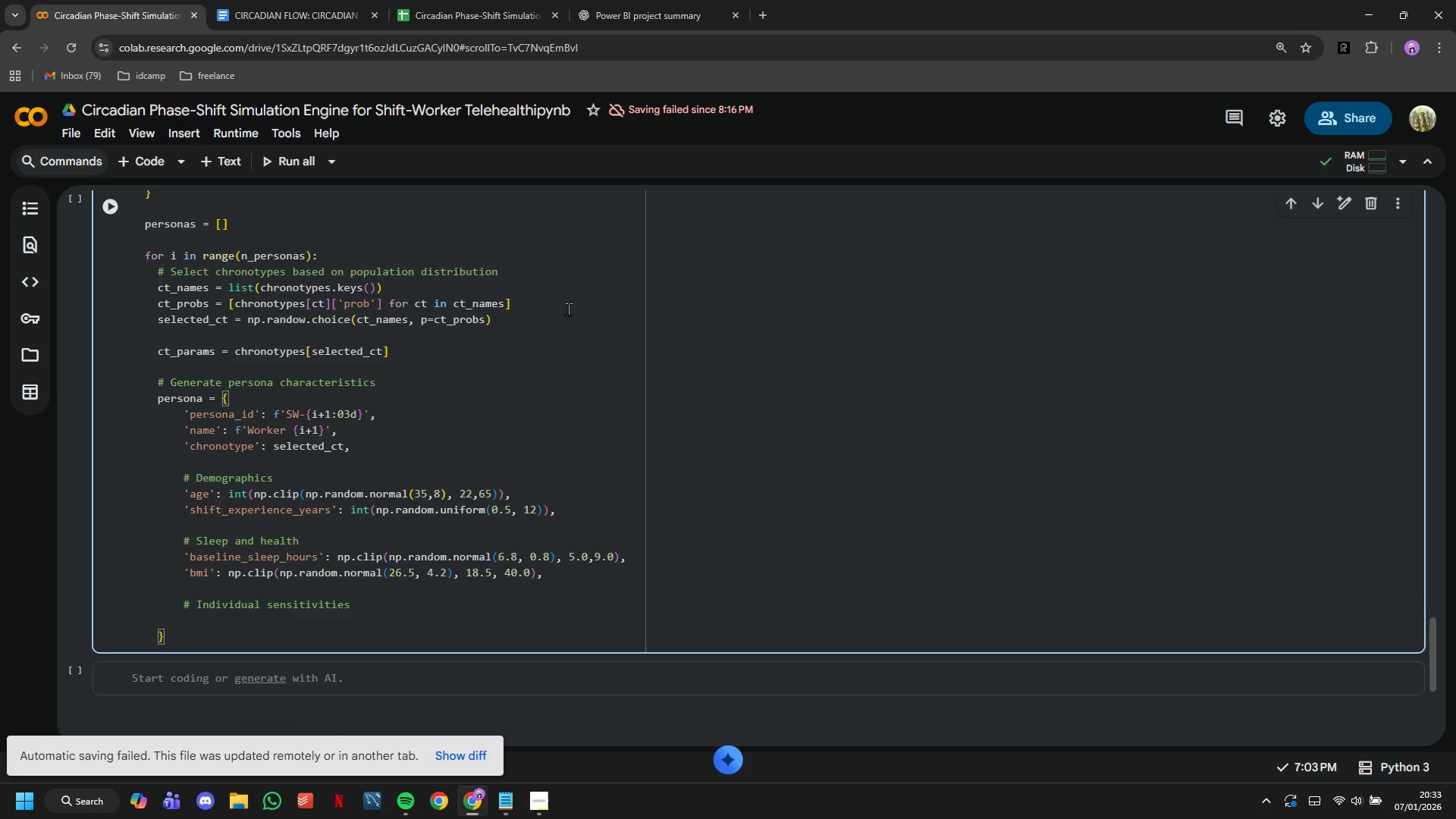 
type(;)
key(Backspace)
type('caffeine_senso)
key(Backspace)
type(itivity)
 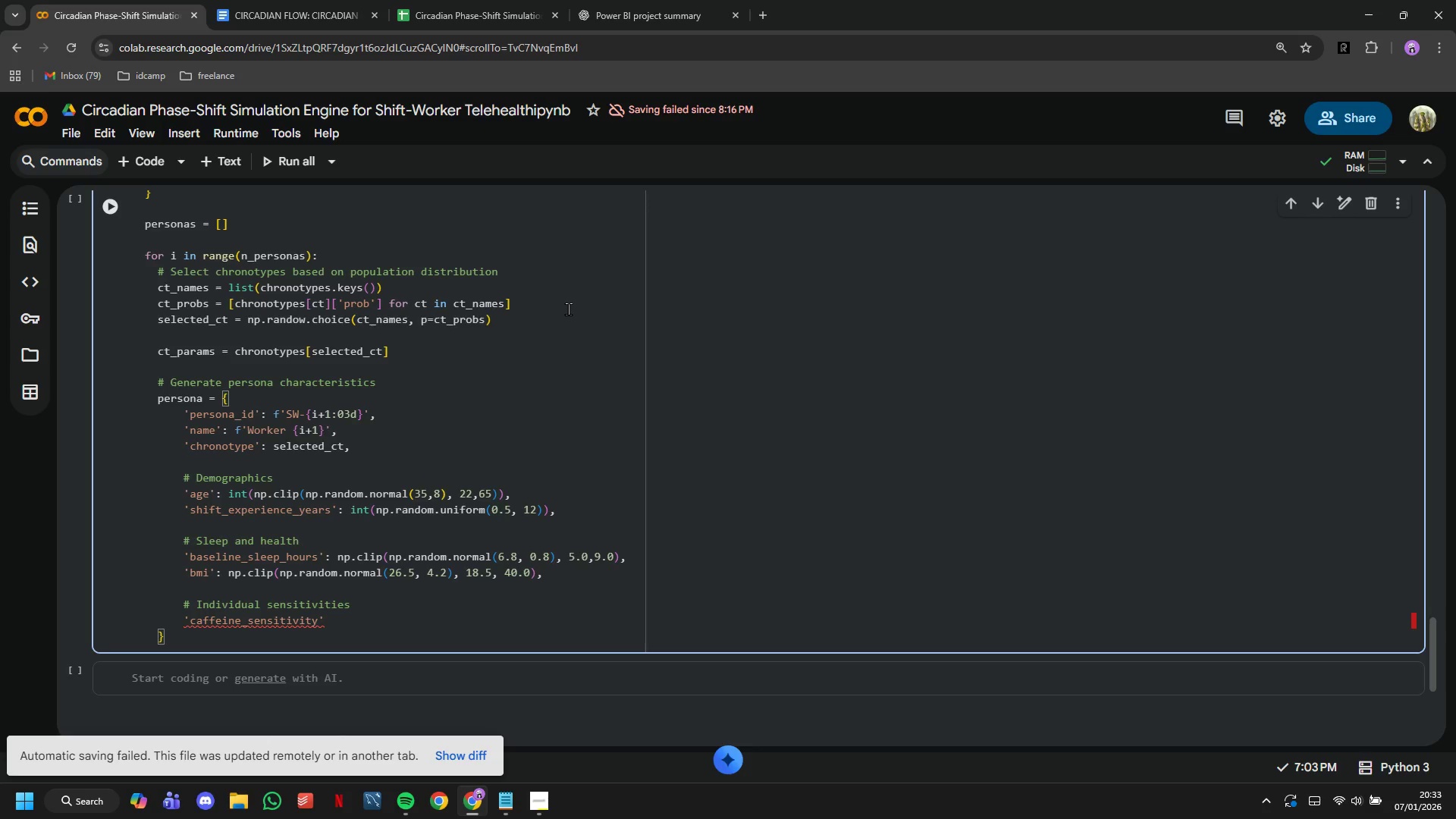 
key(ArrowRight)
 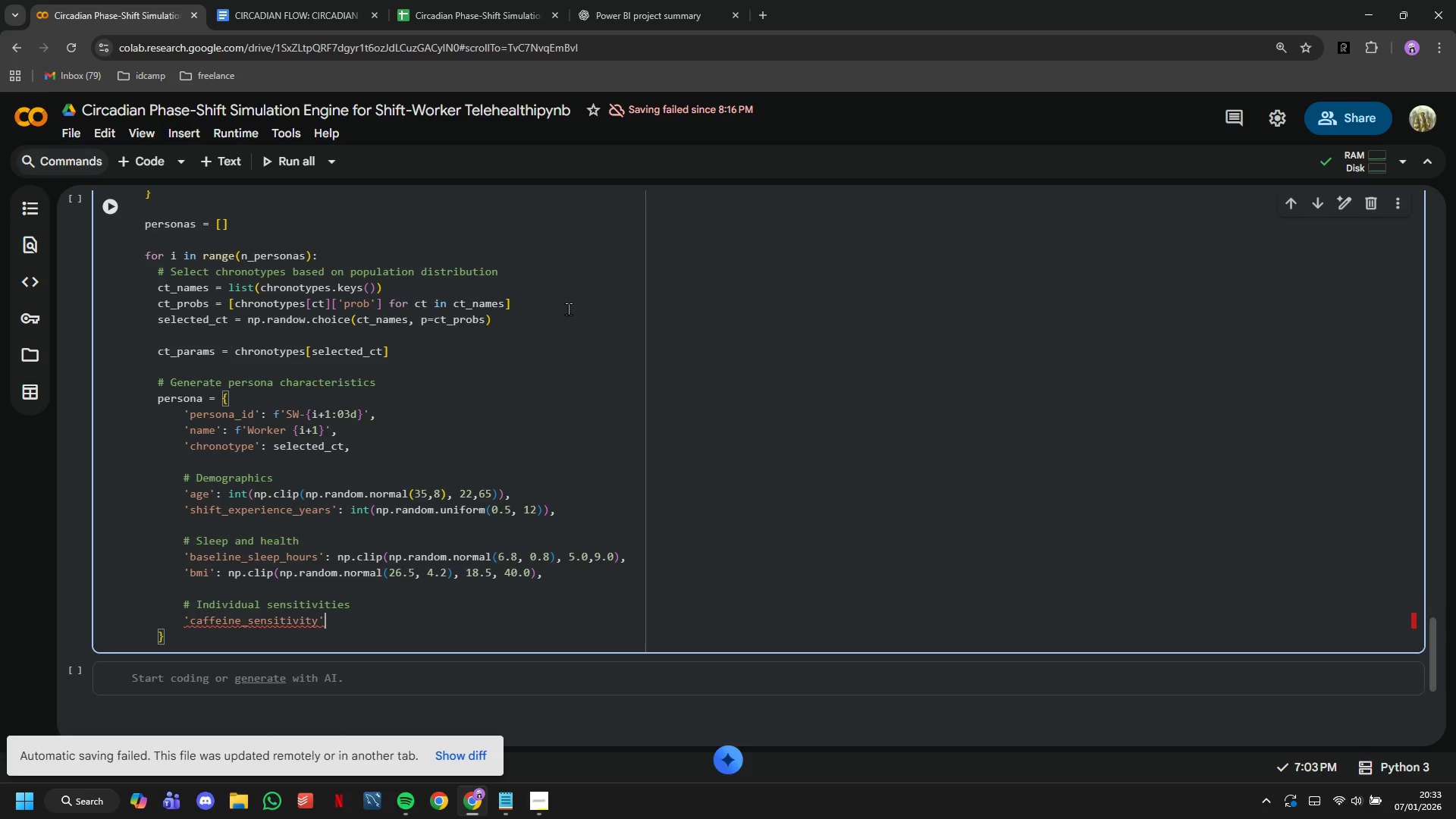 
type(: np.clip(np.random.normal(1.0,0.2)
 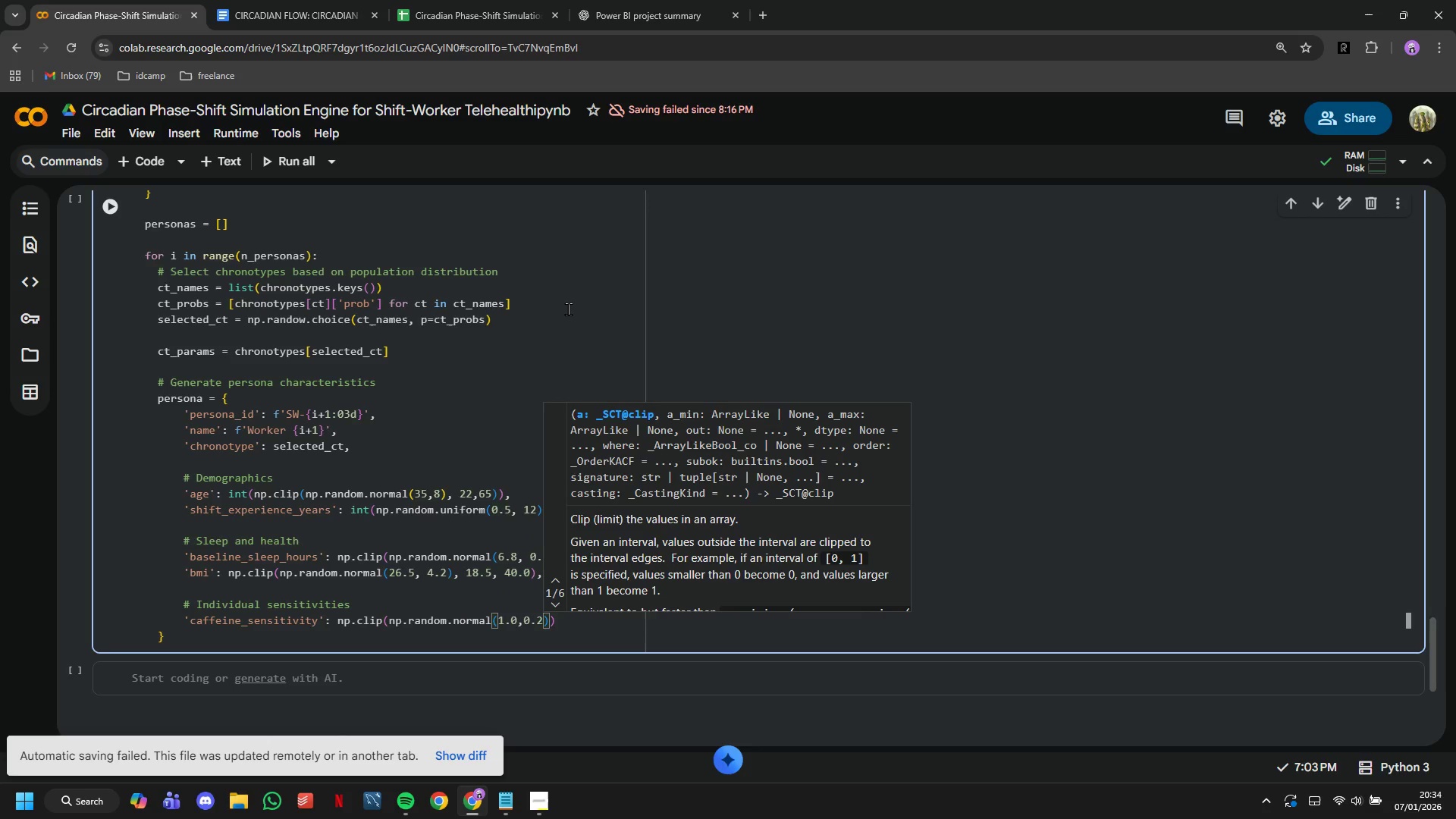 
key(ArrowRight)
 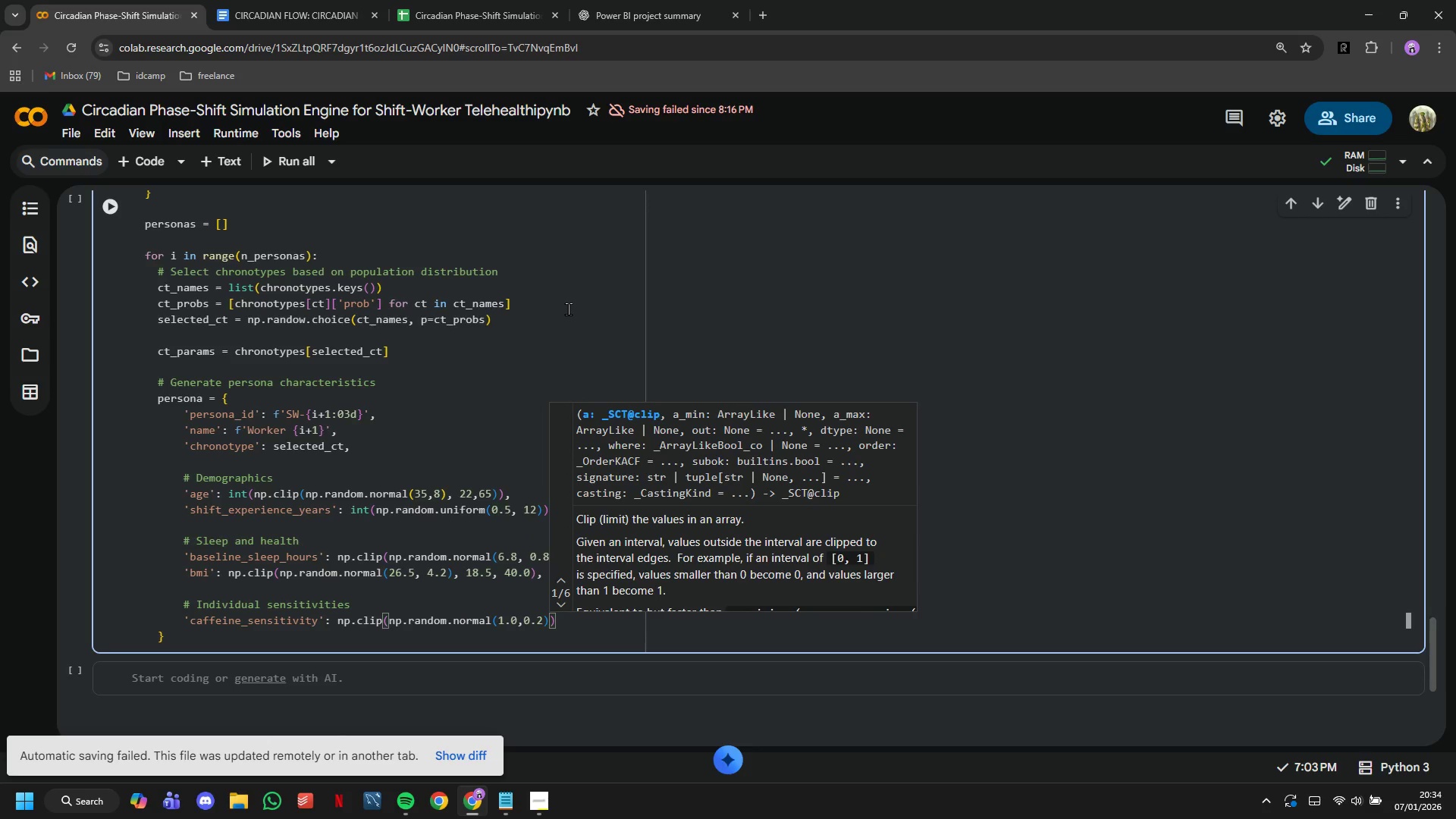 
key(Comma)
 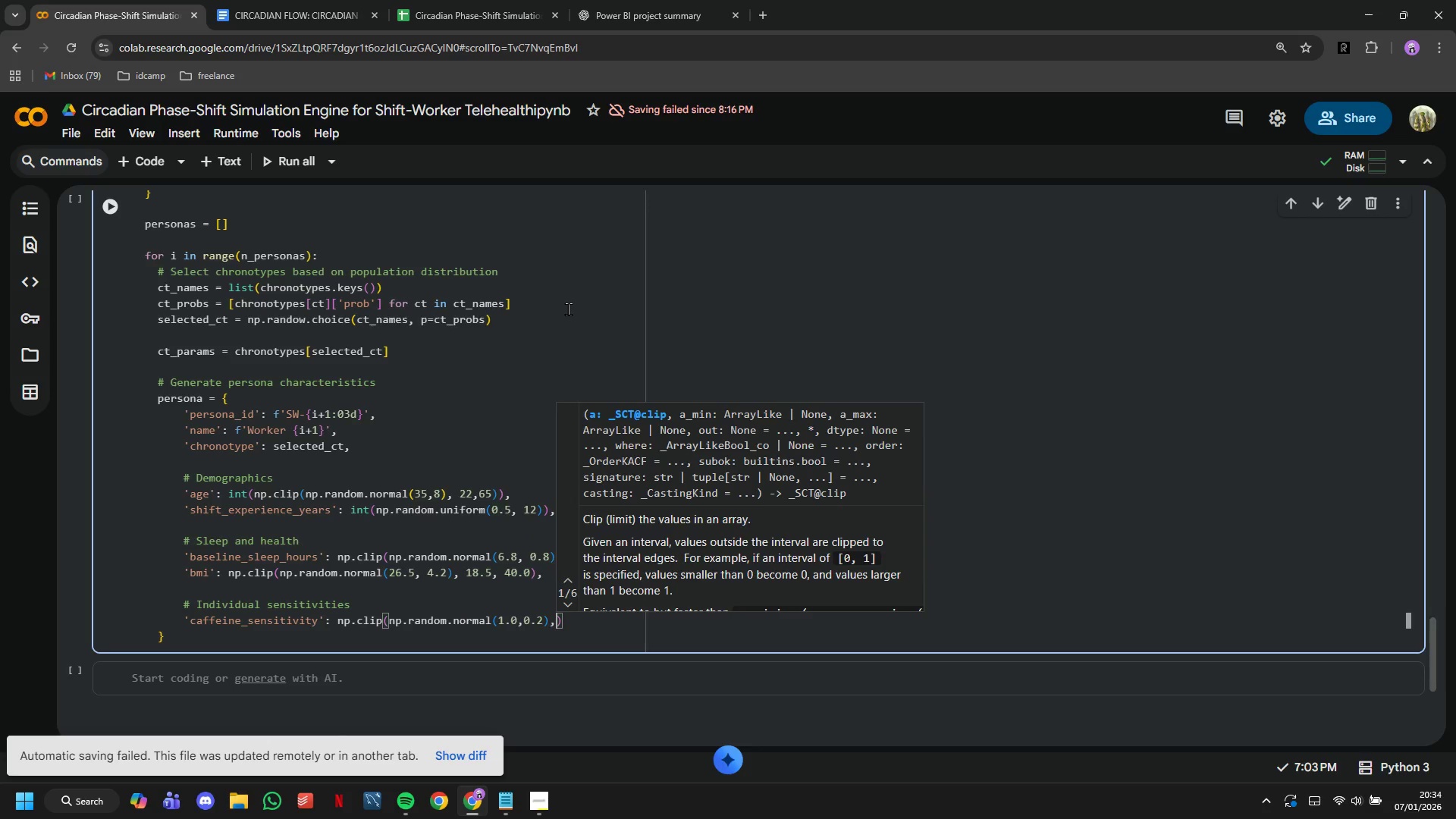 
key(Space)
 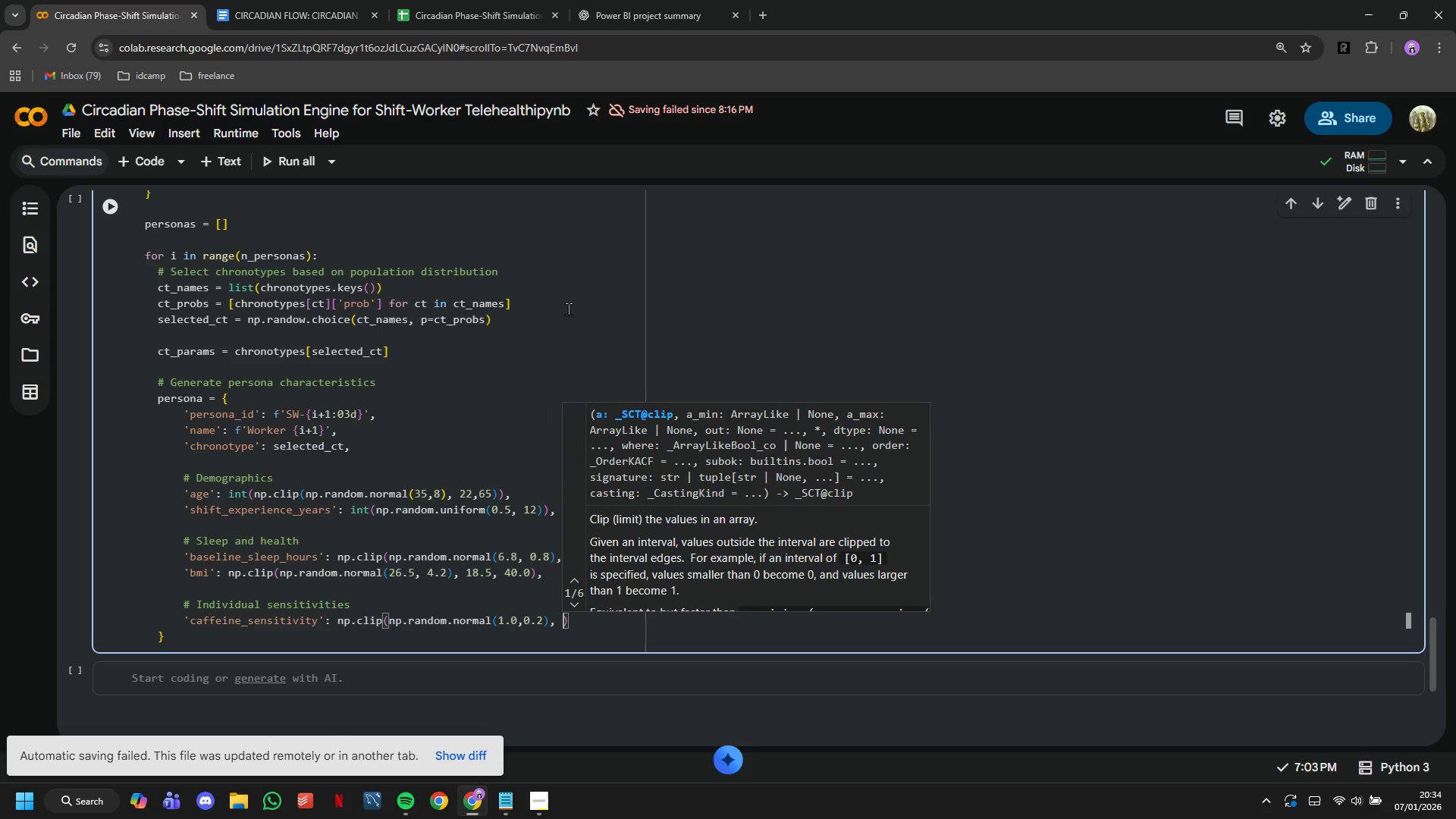 
key(0)
 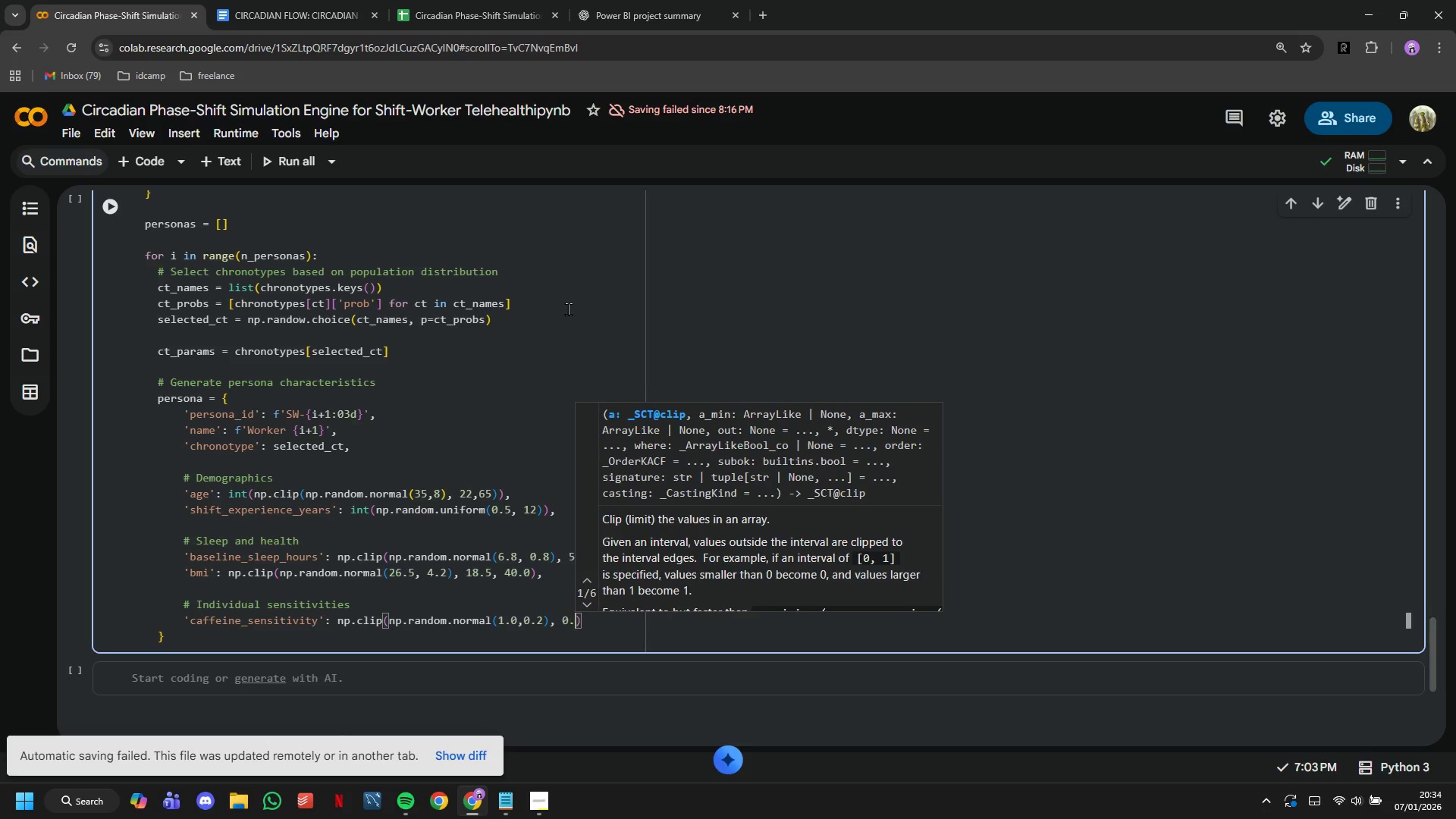 
key(Period)
 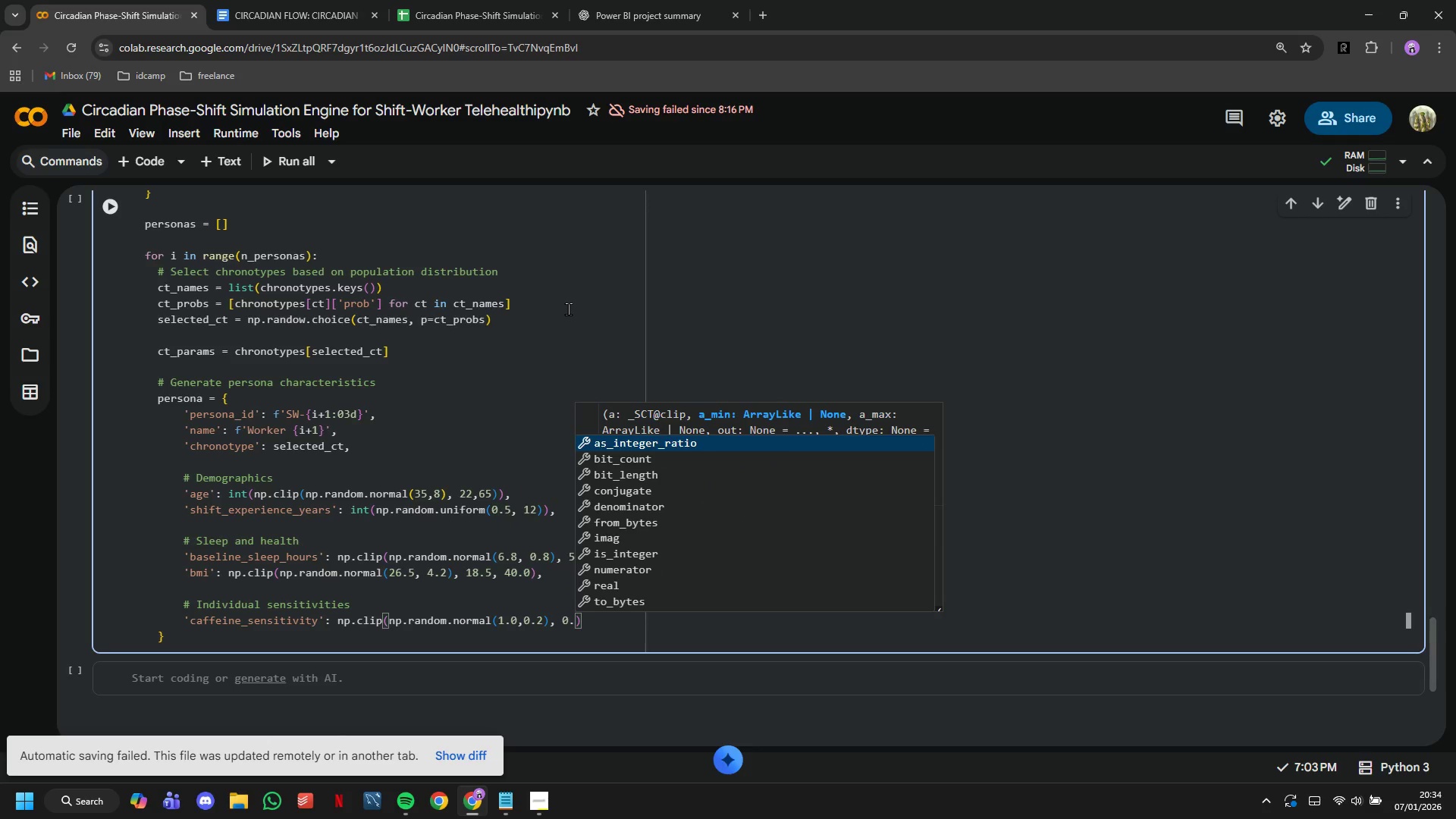 
key(5)
 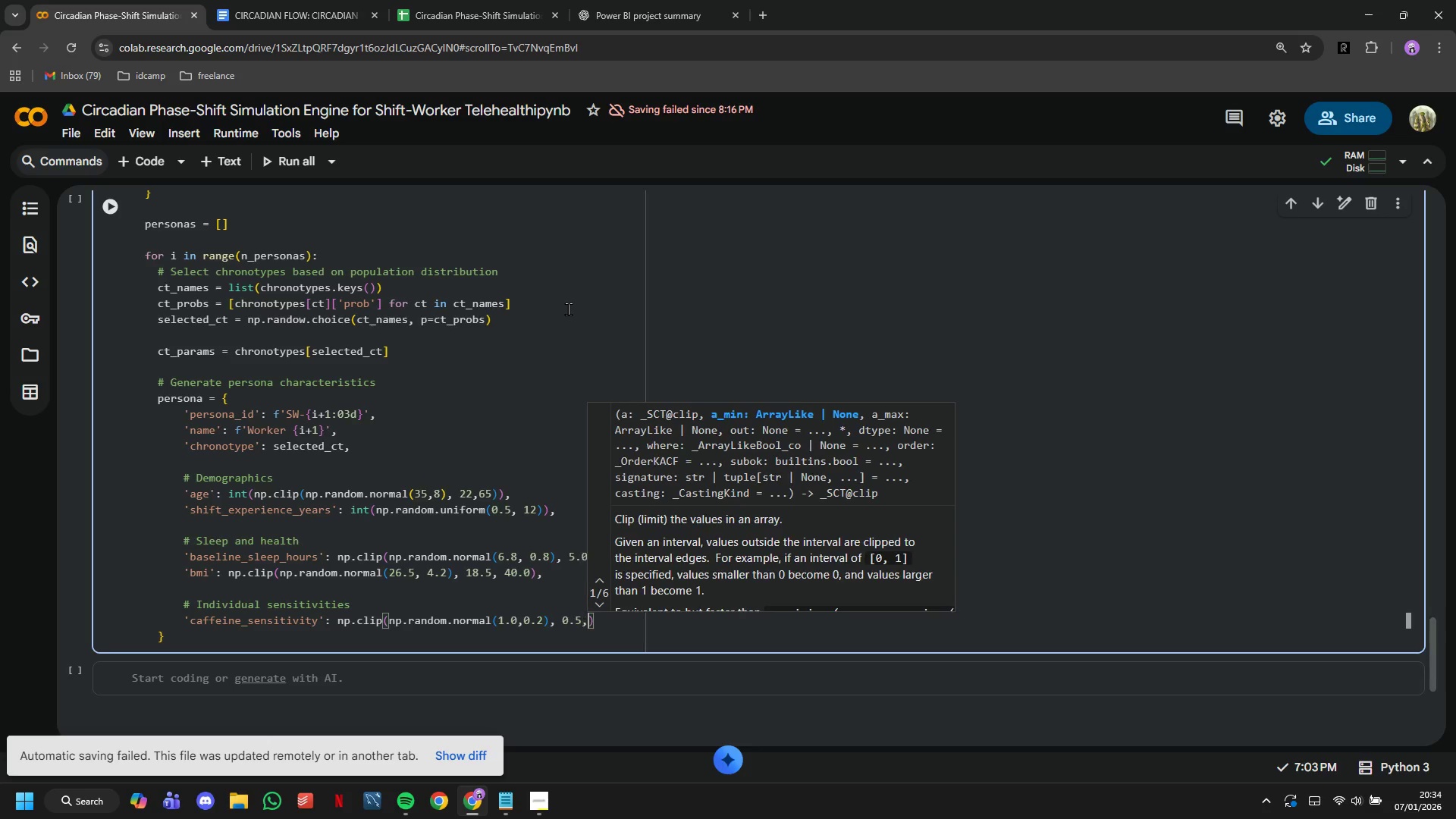 
key(Comma)
 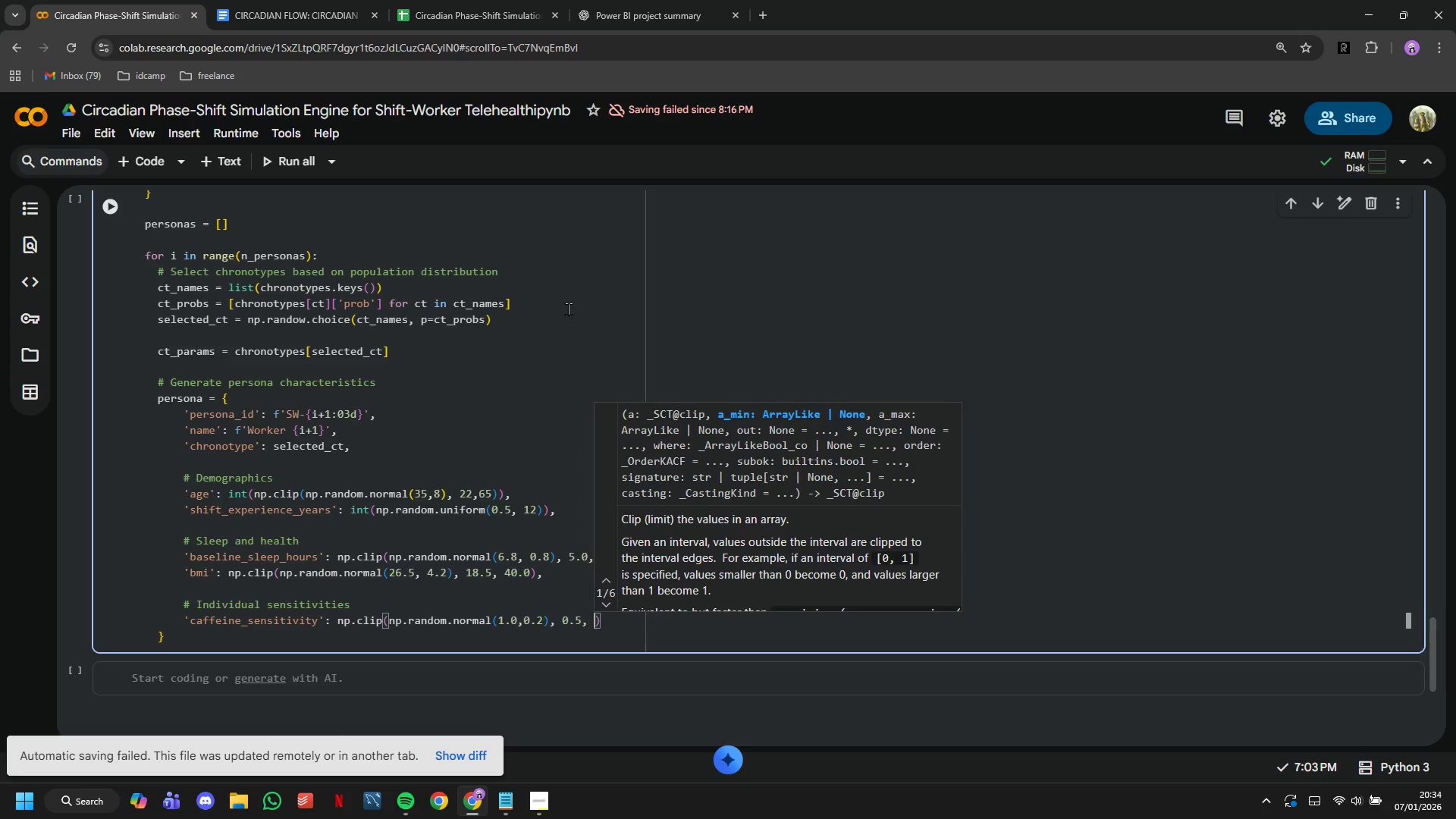 
key(Space)
 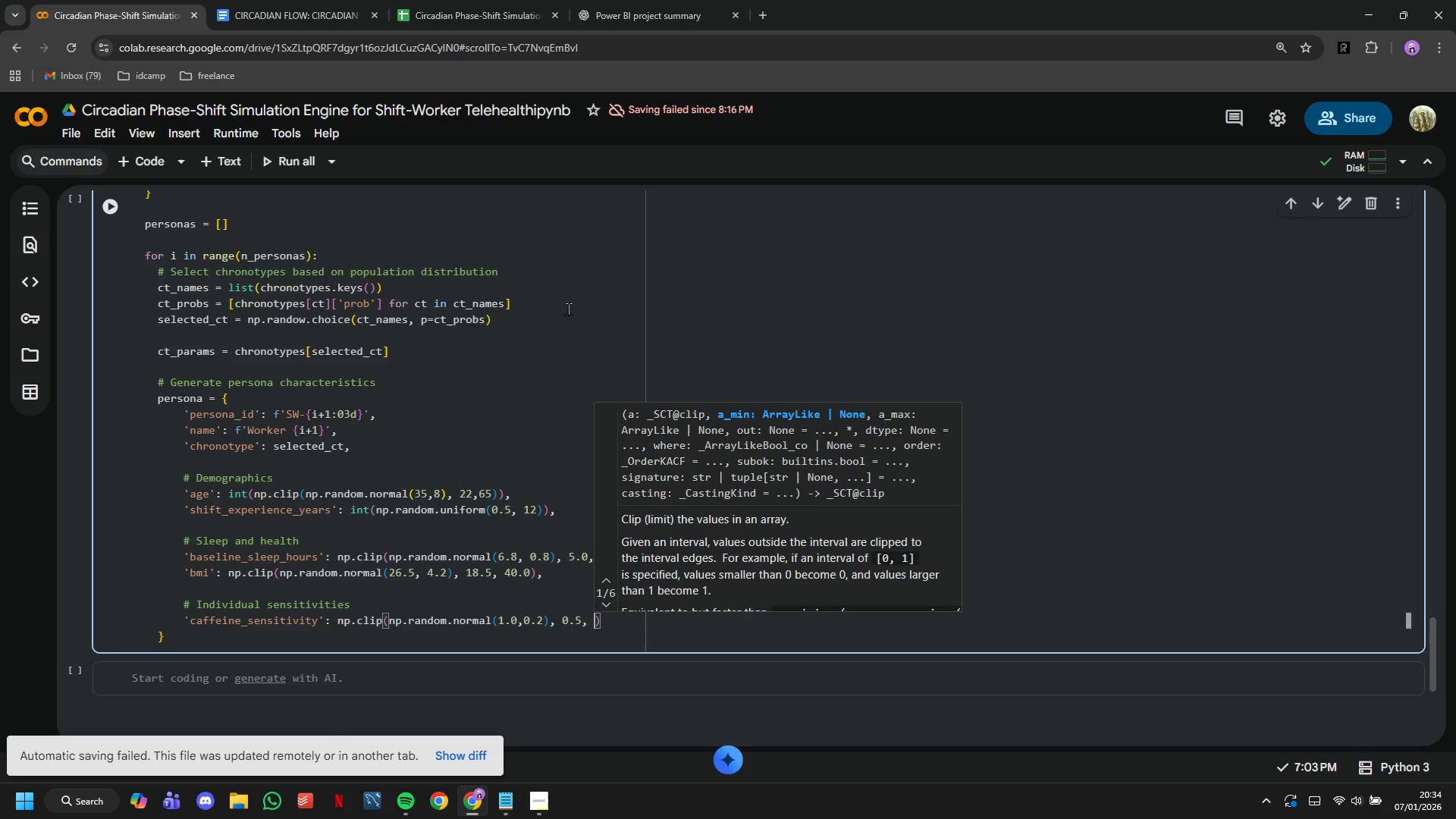 
key(1)
 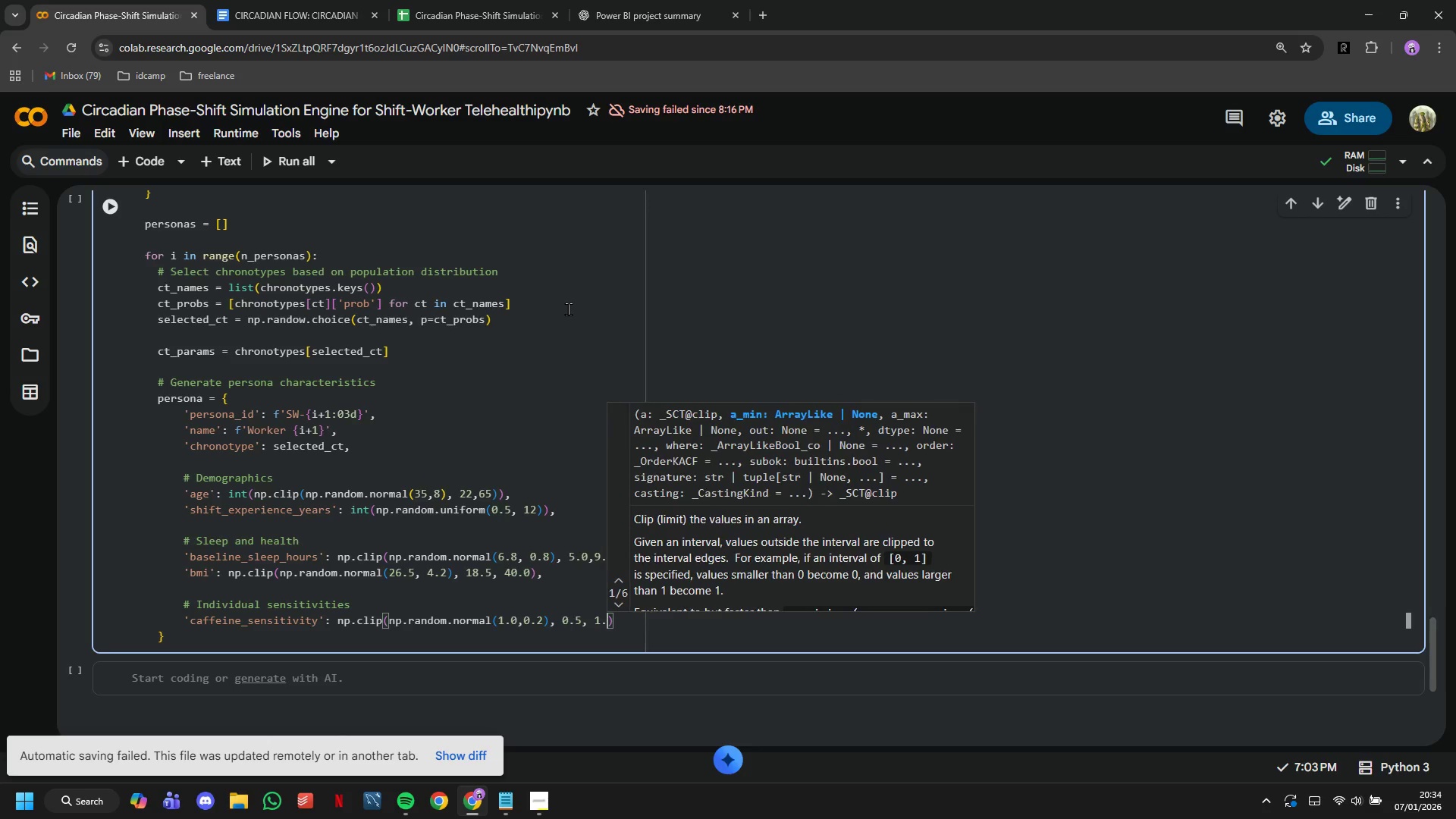 
key(Period)
 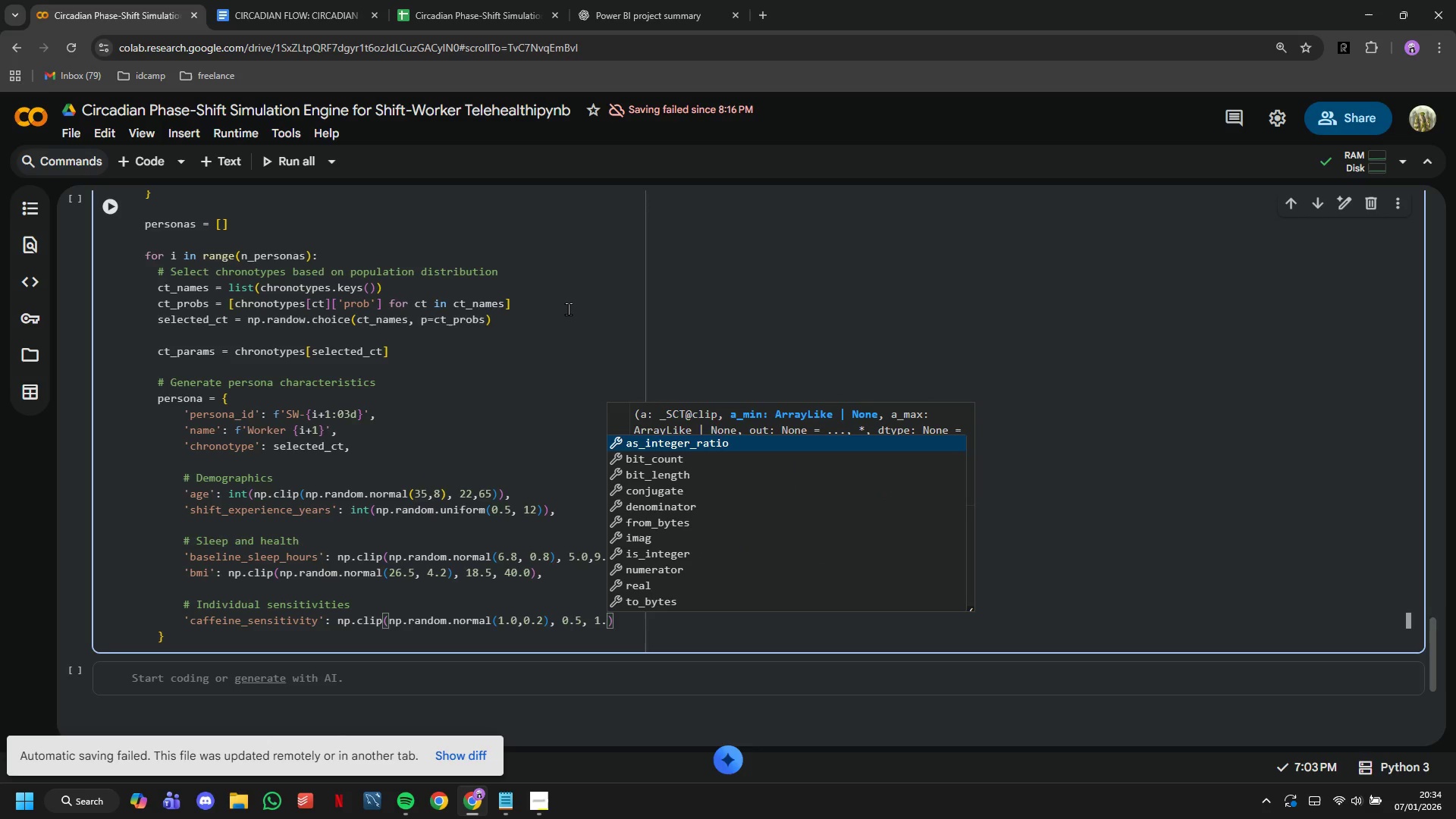 
key(5)
 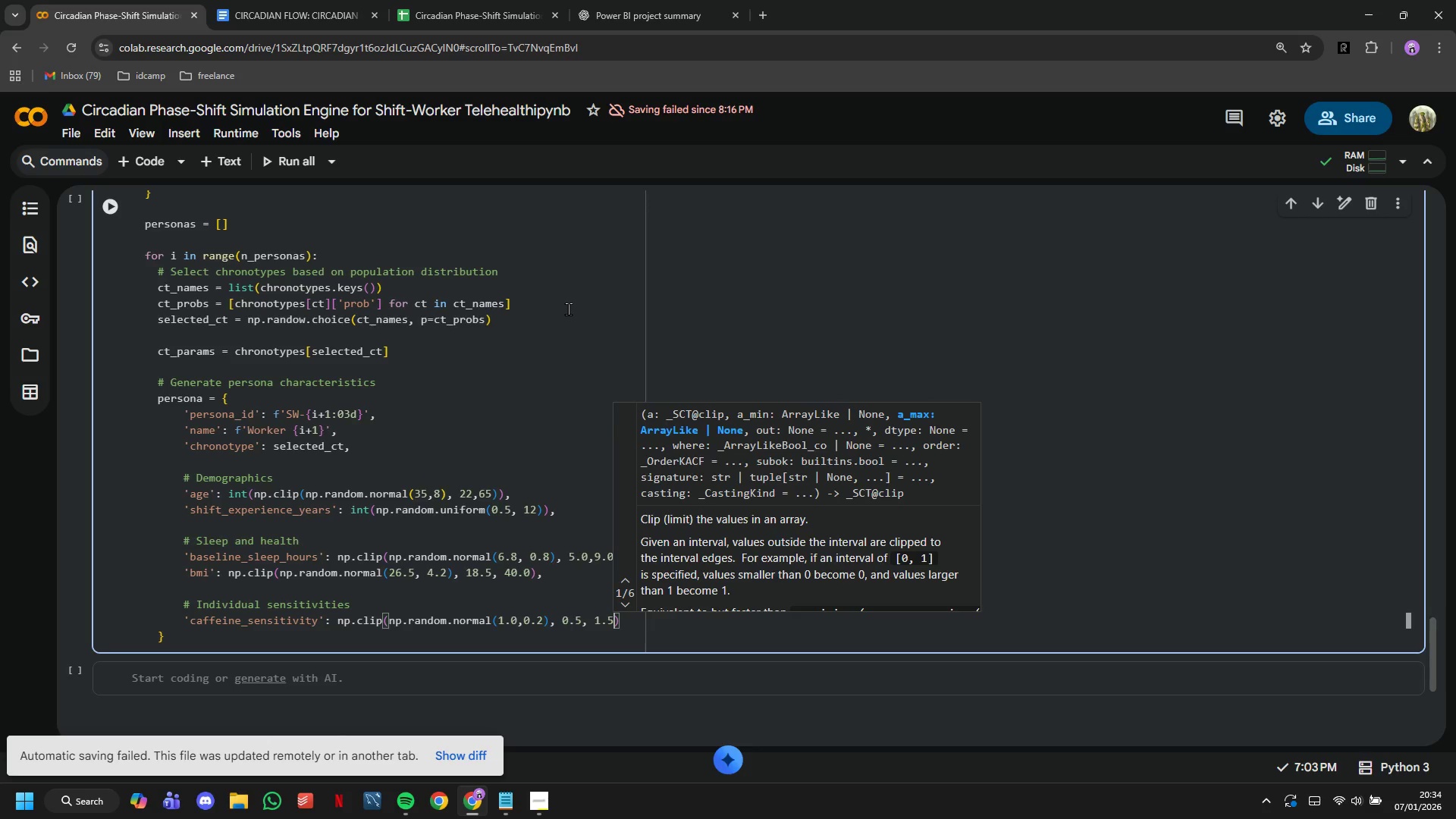 
key(ArrowRight)
 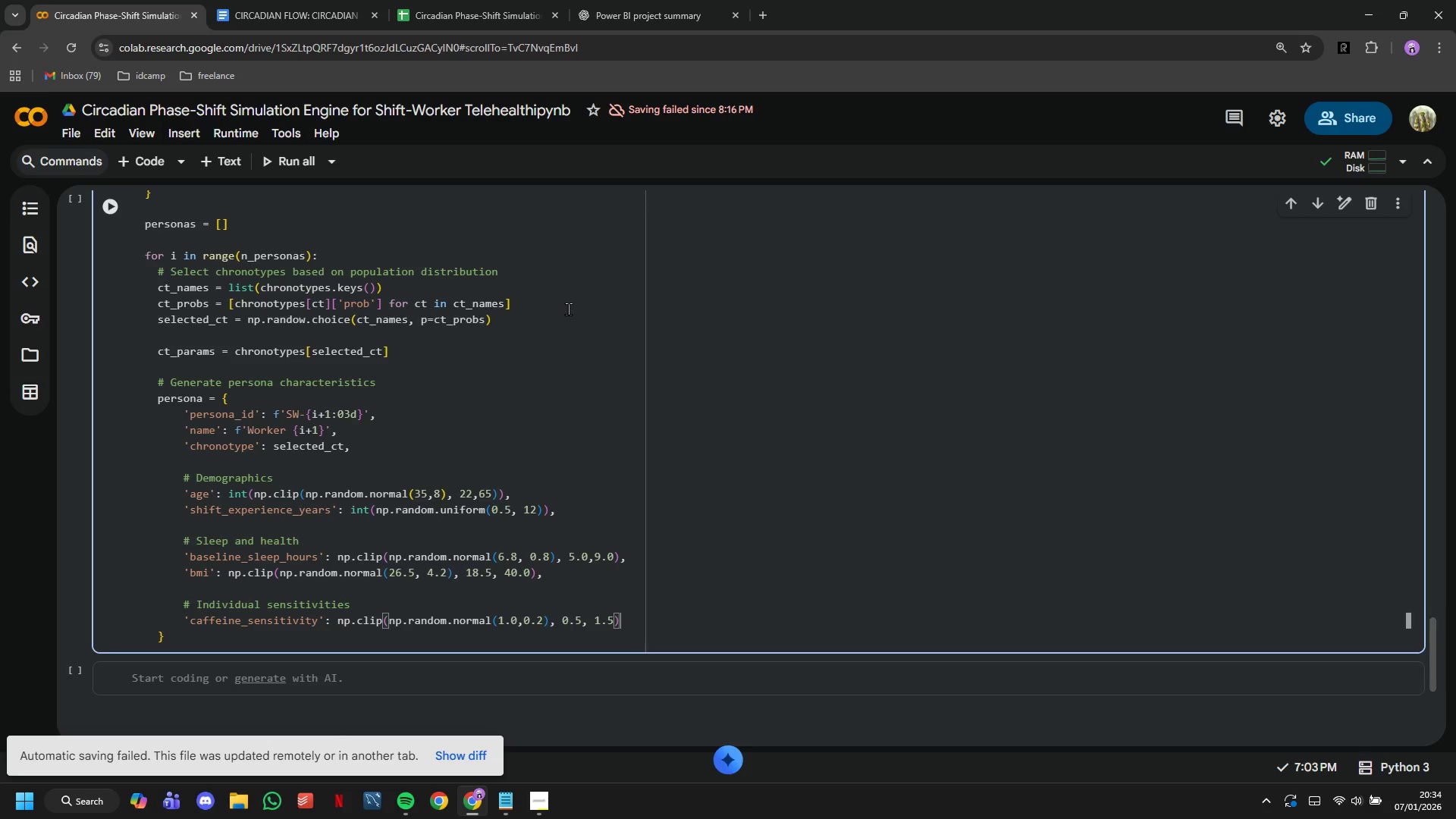 
key(Comma)
 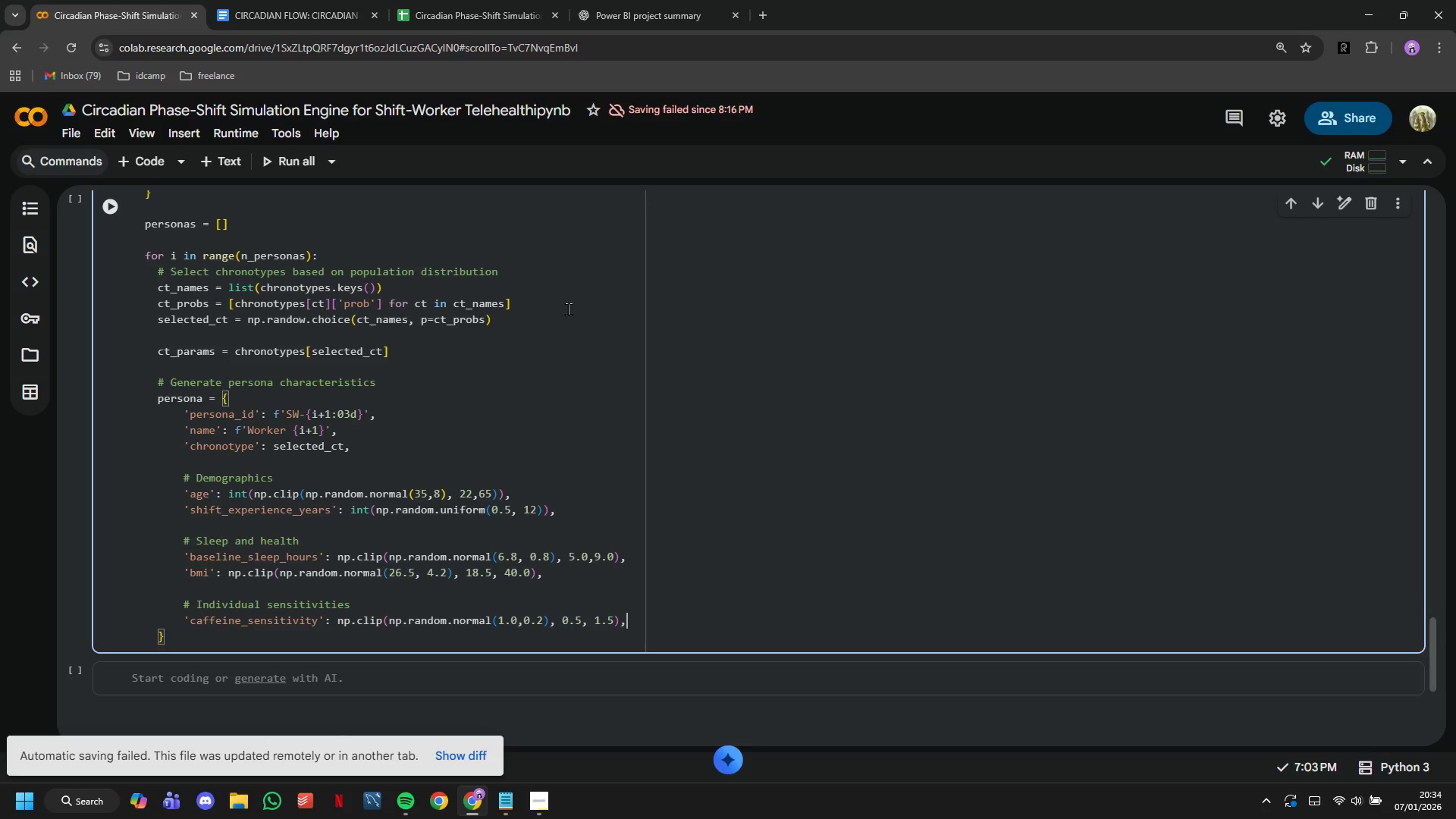 
key(Enter)
 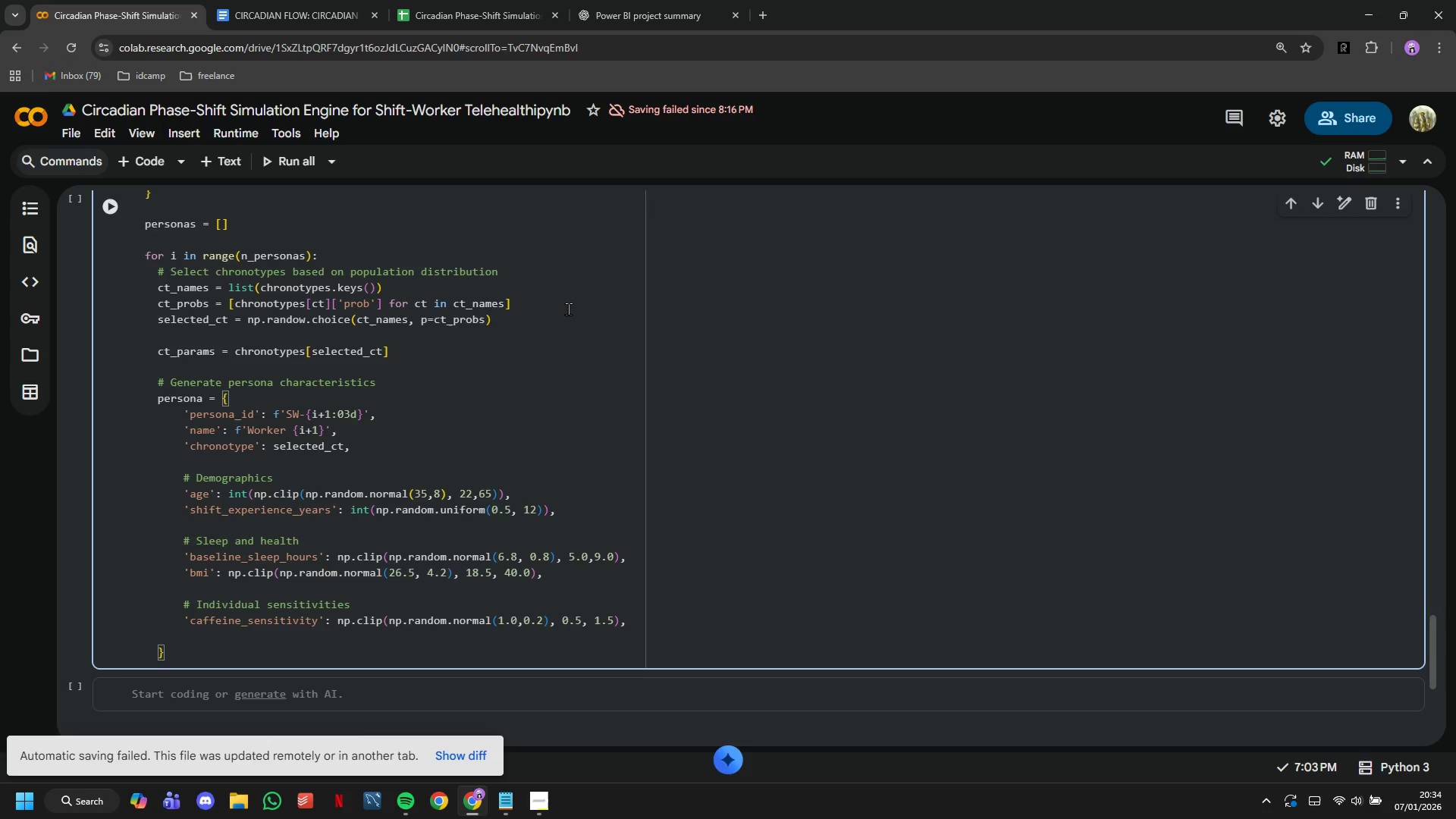 
wait(19.81)
 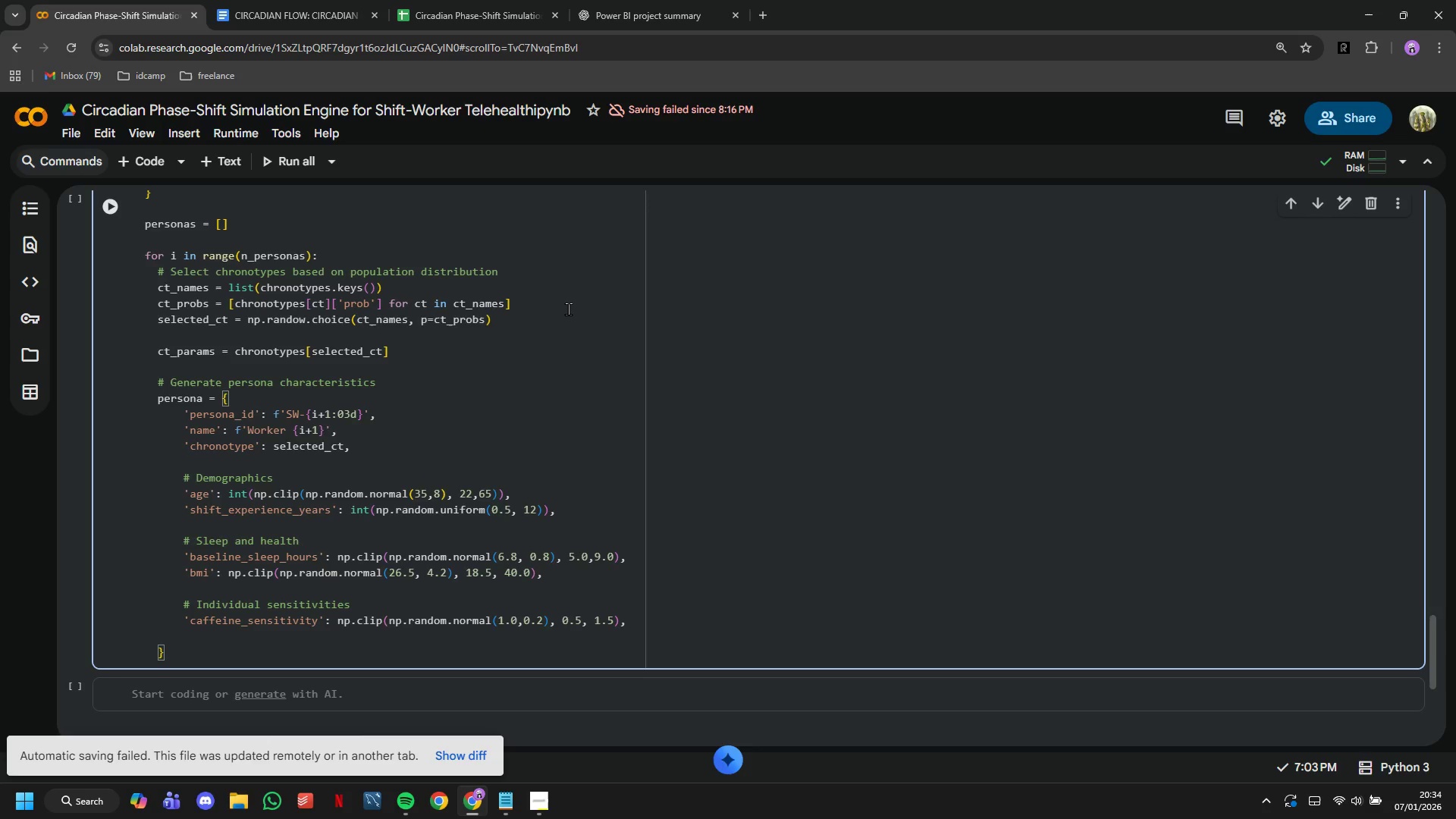 
type('light_sensitivity)
 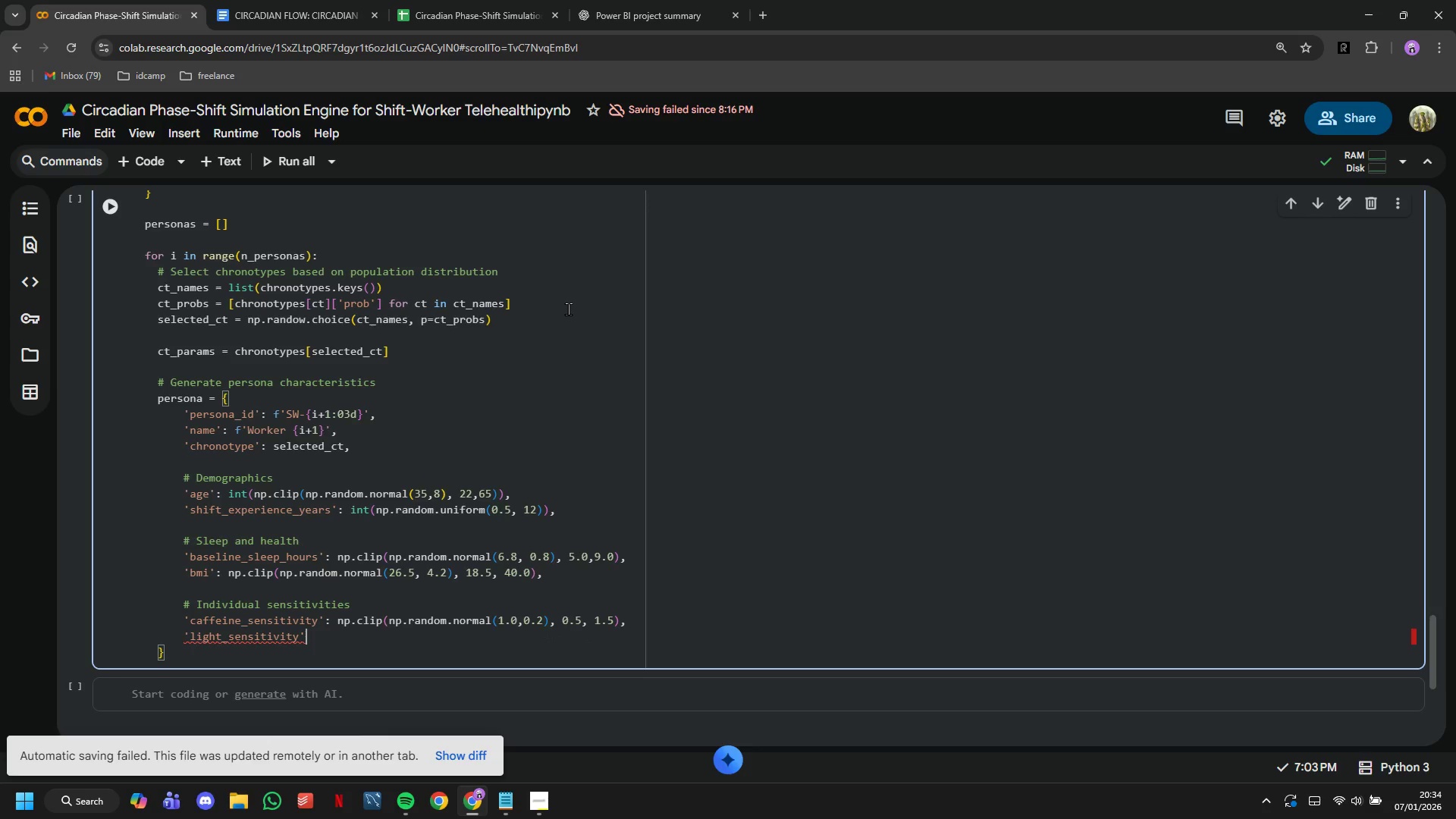 
 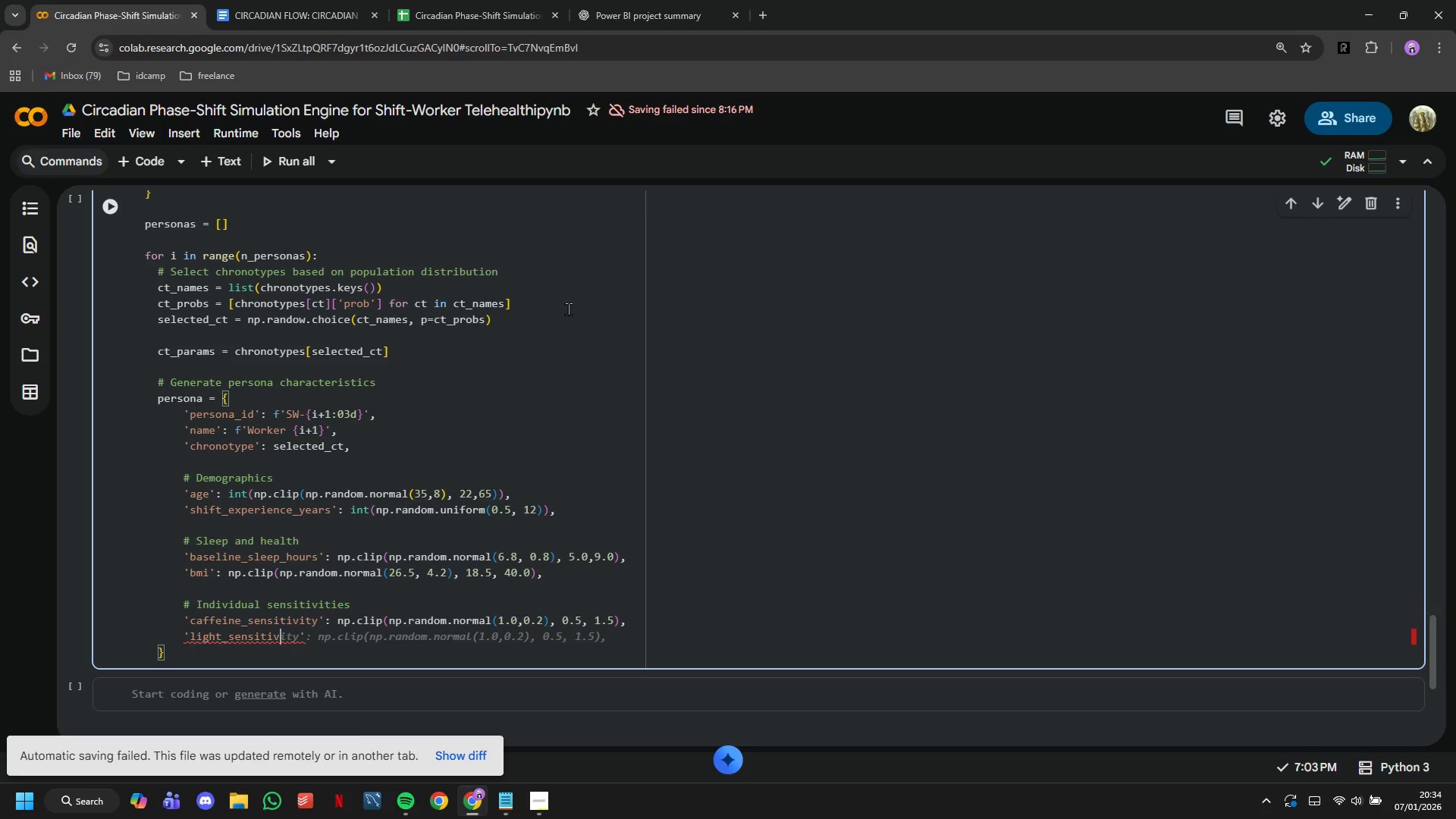 
key(ArrowRight)
 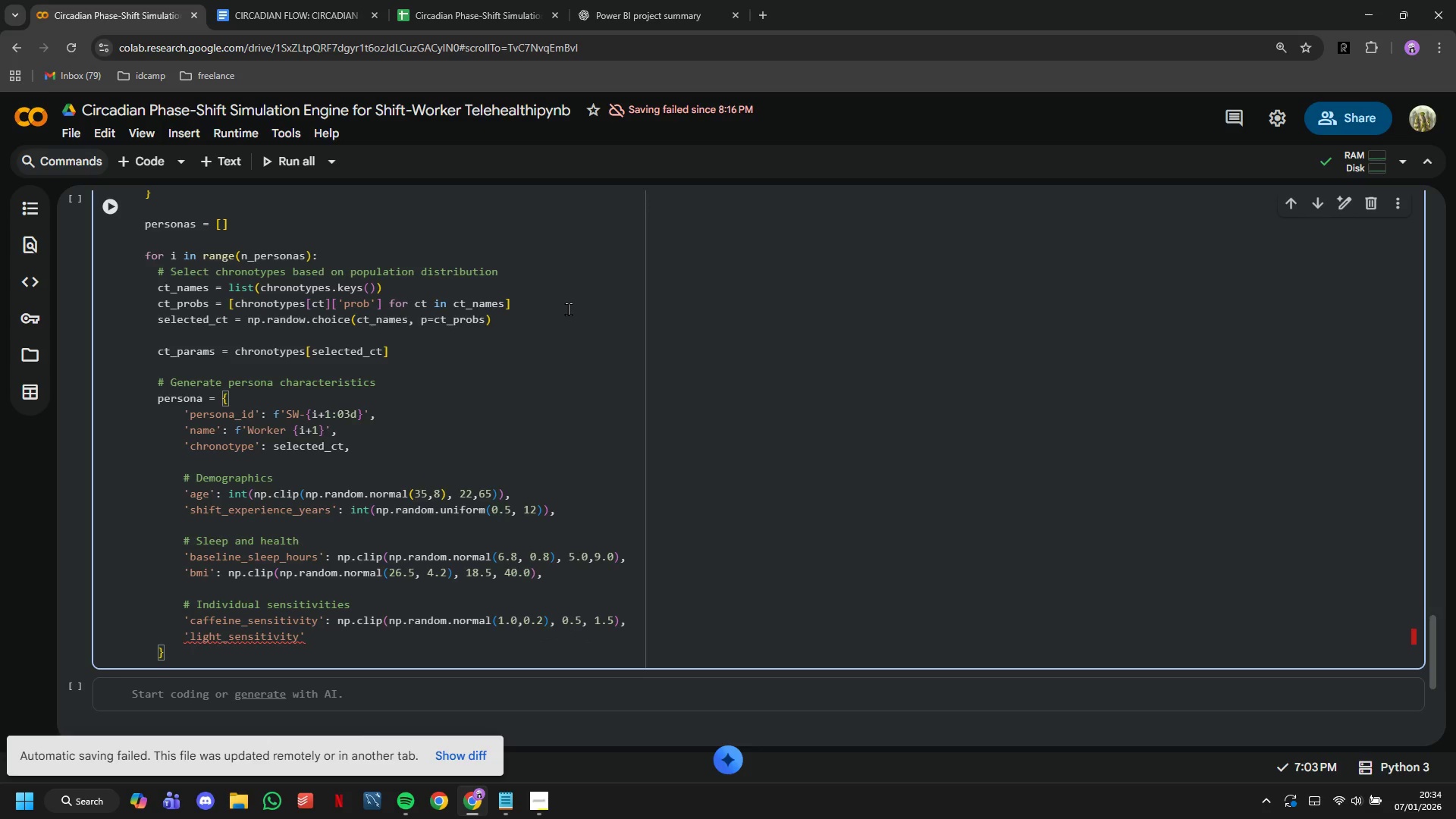 
hold_key(key=ShiftLeft, duration=1.5)
 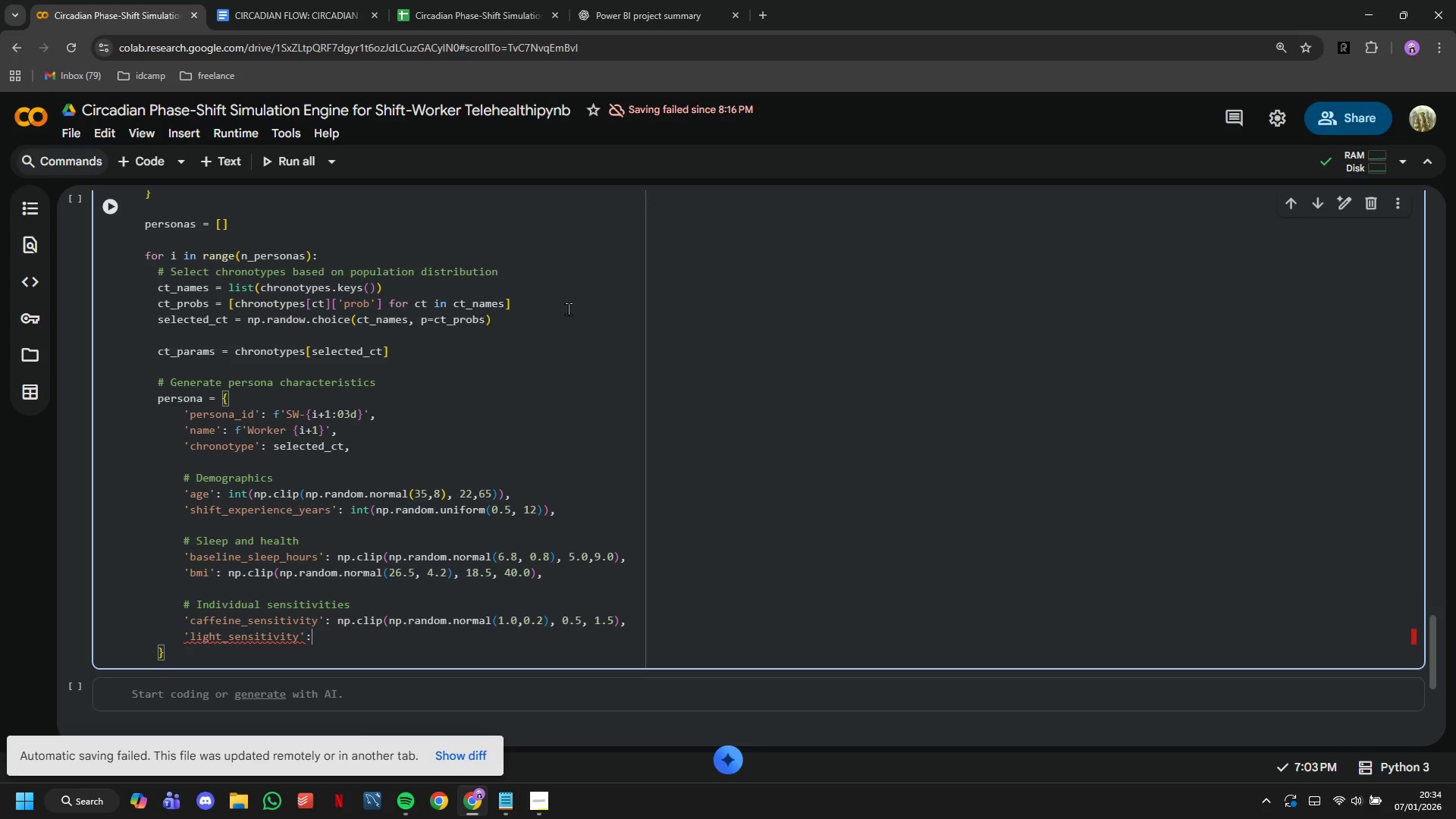 
type(: np.clip()
key(Tab)
 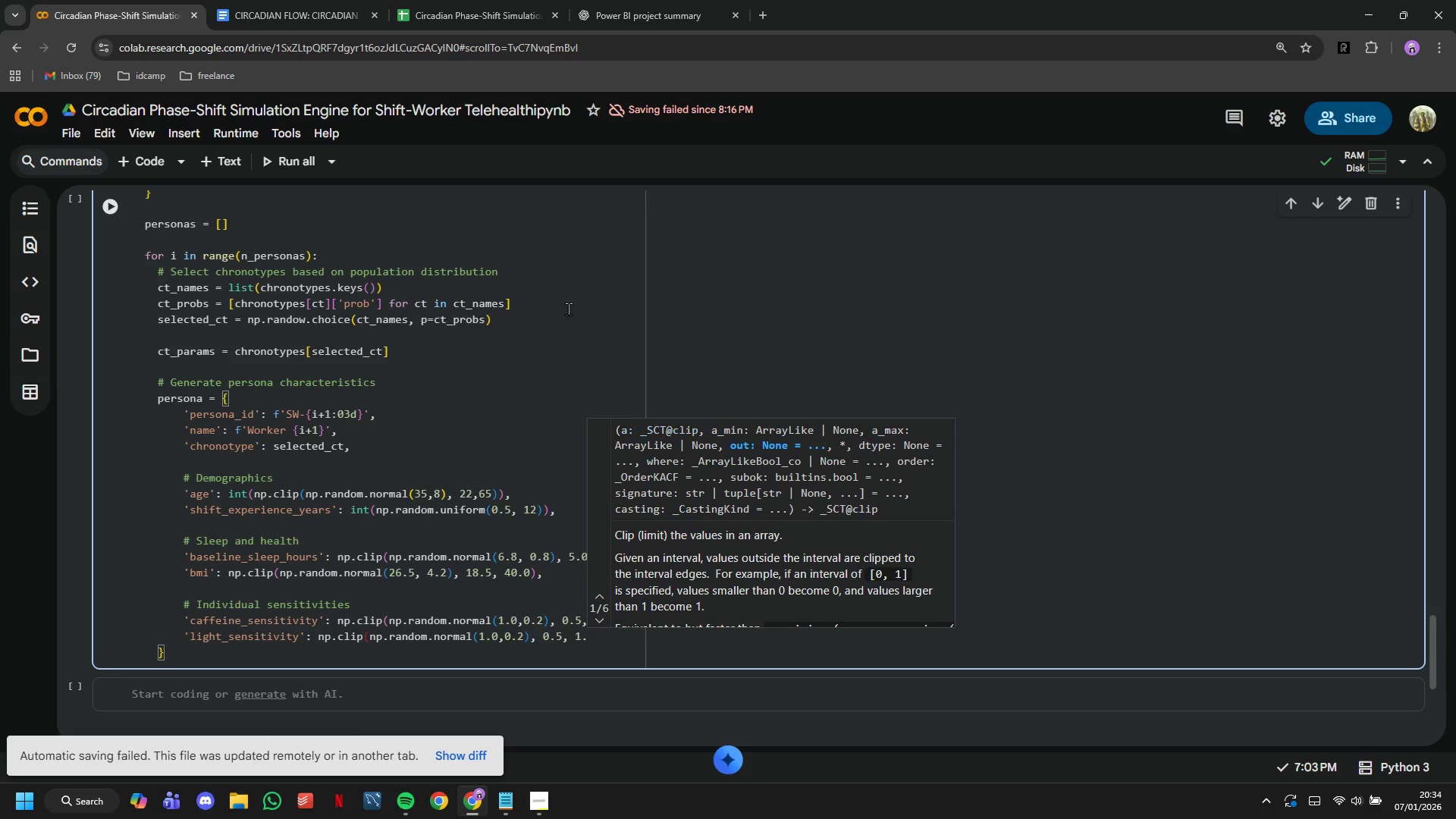 
key(Backspace)
key(Backspace)
key(Backspace)
key(Backspace)
key(Backspace)
type(7, 1.3),)
 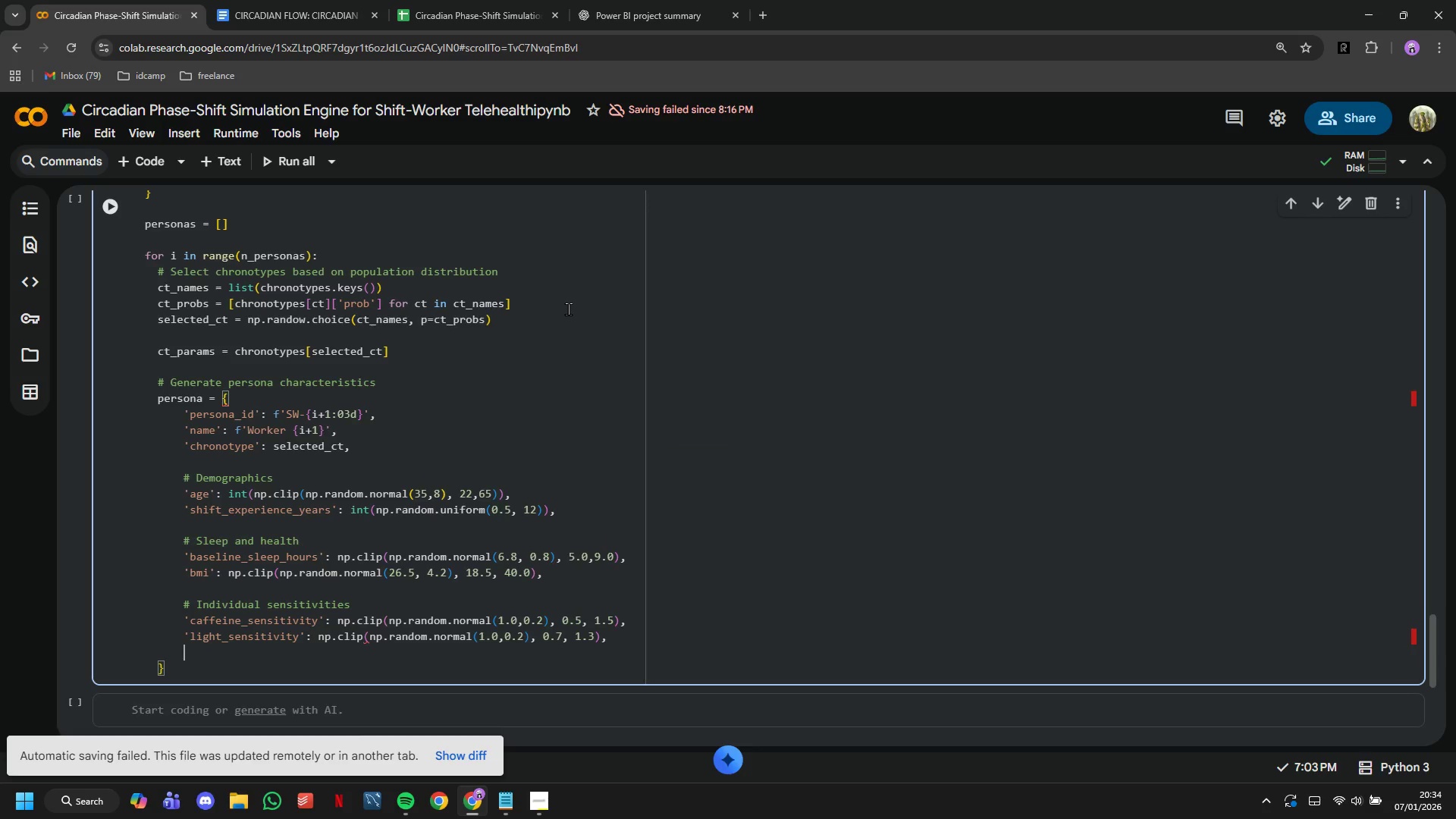 
 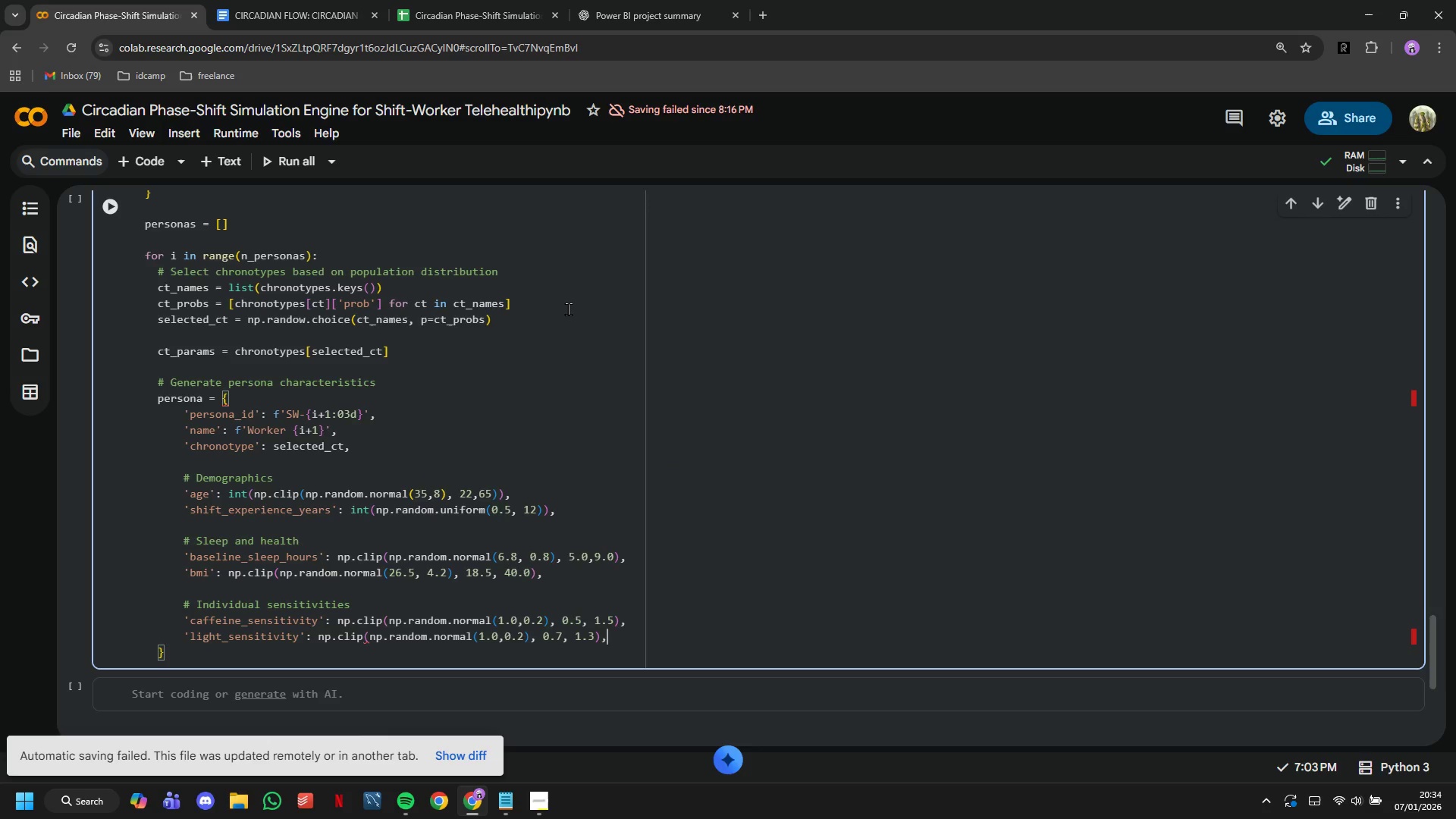 
key(Enter)
 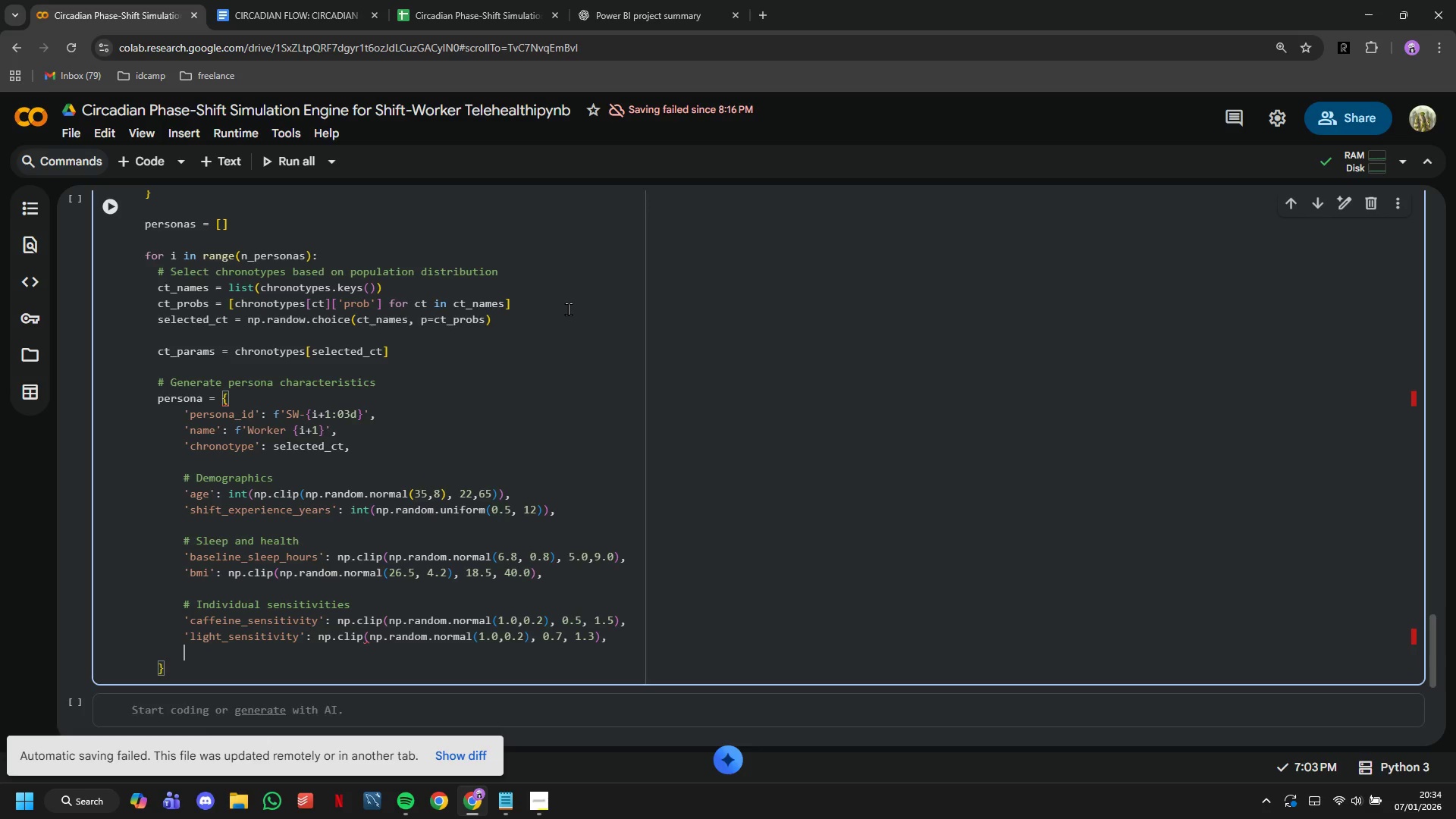 
key(Enter)
 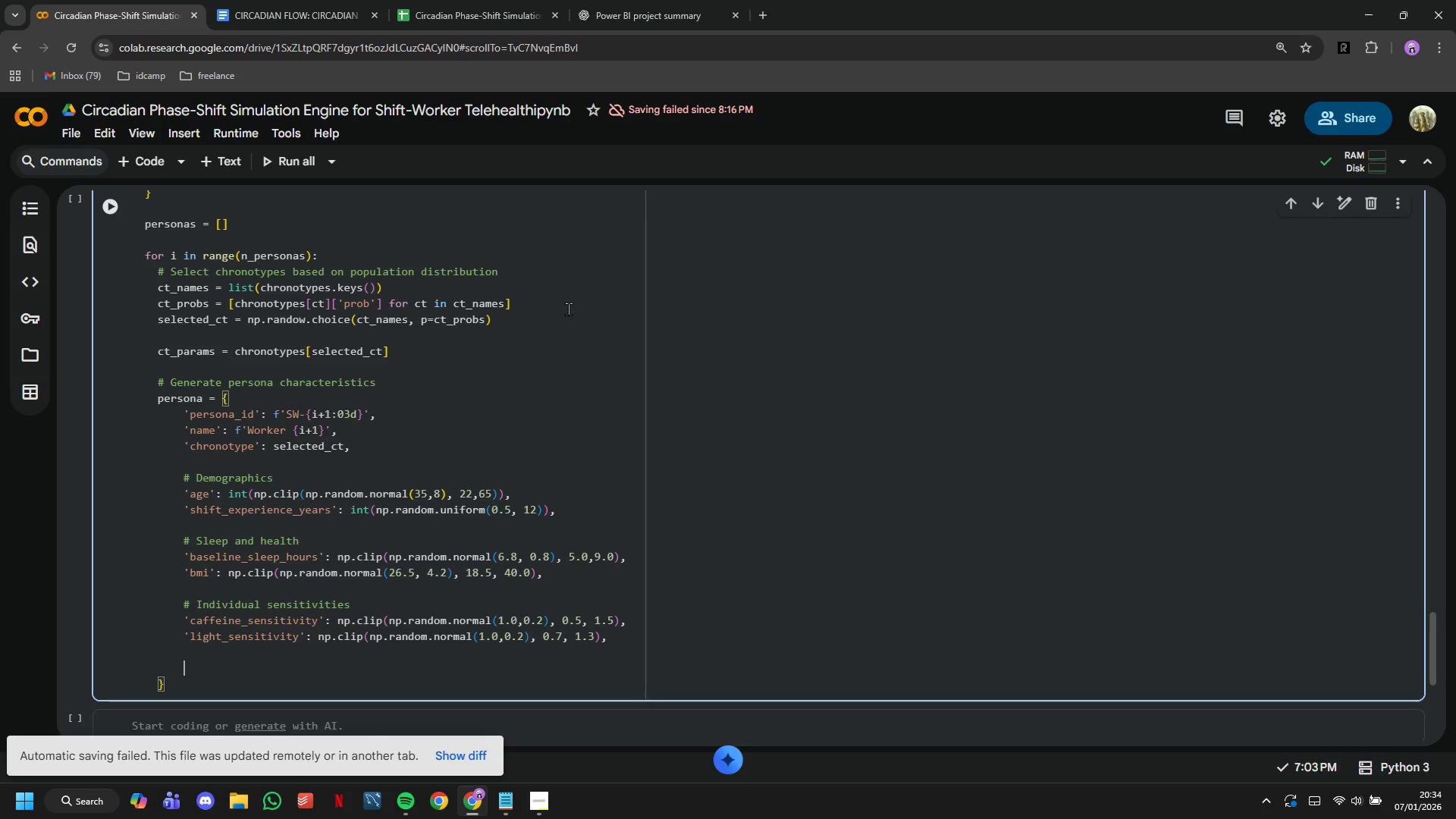 
type(# Behavioral)
 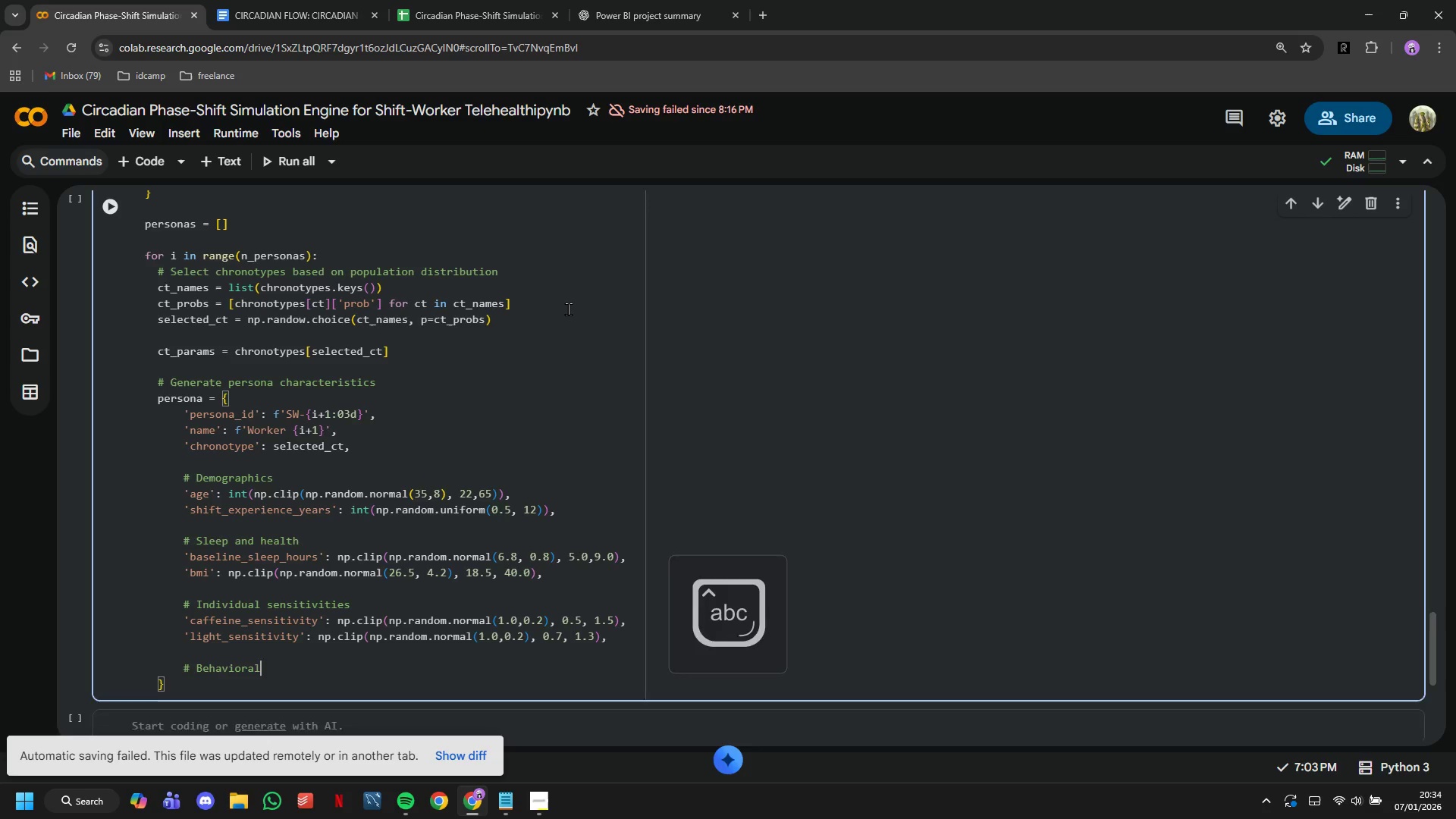 
key(Enter)
 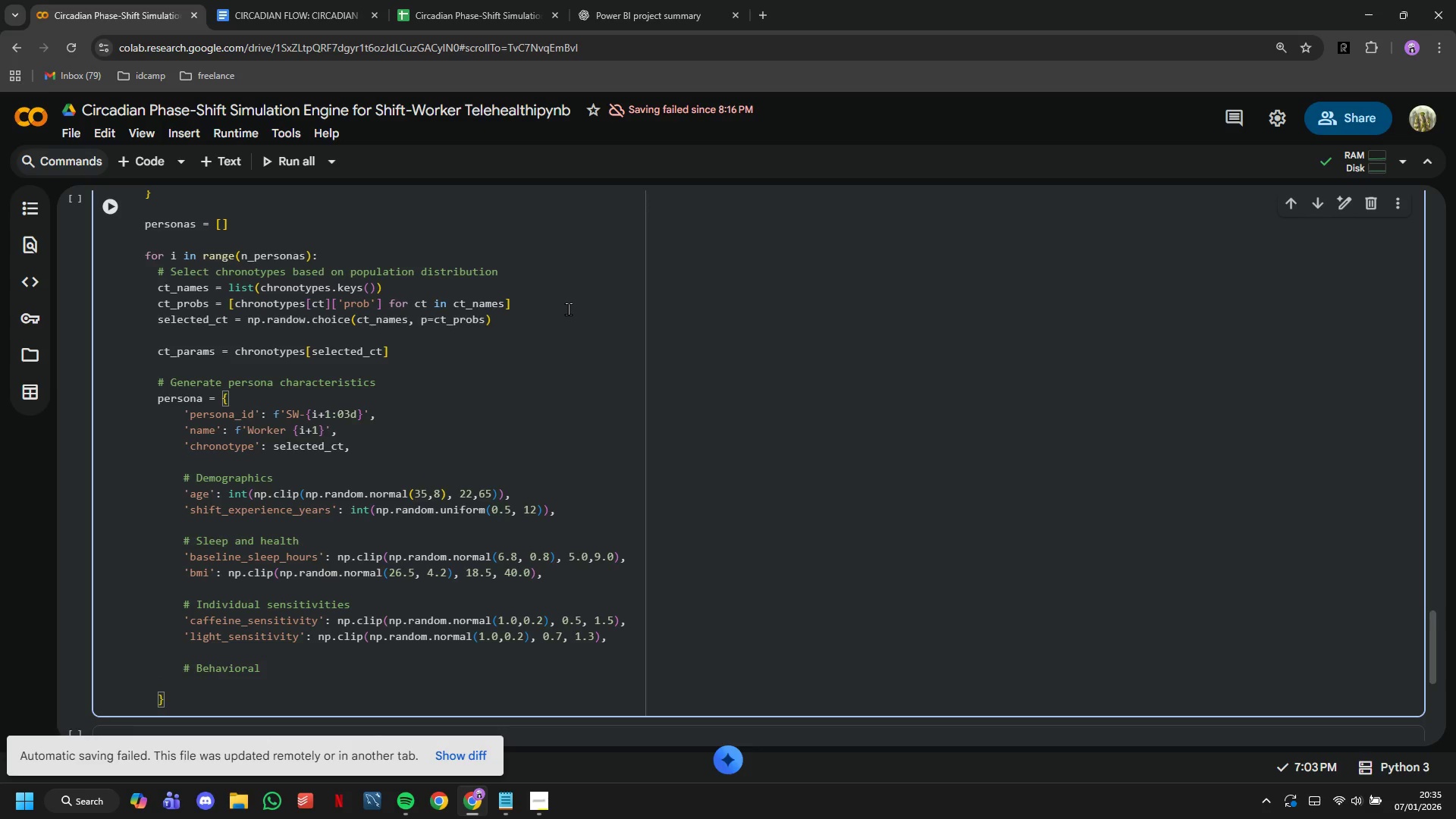 
type('ci)
key(Backspace)
type(ompliance_baseline)
 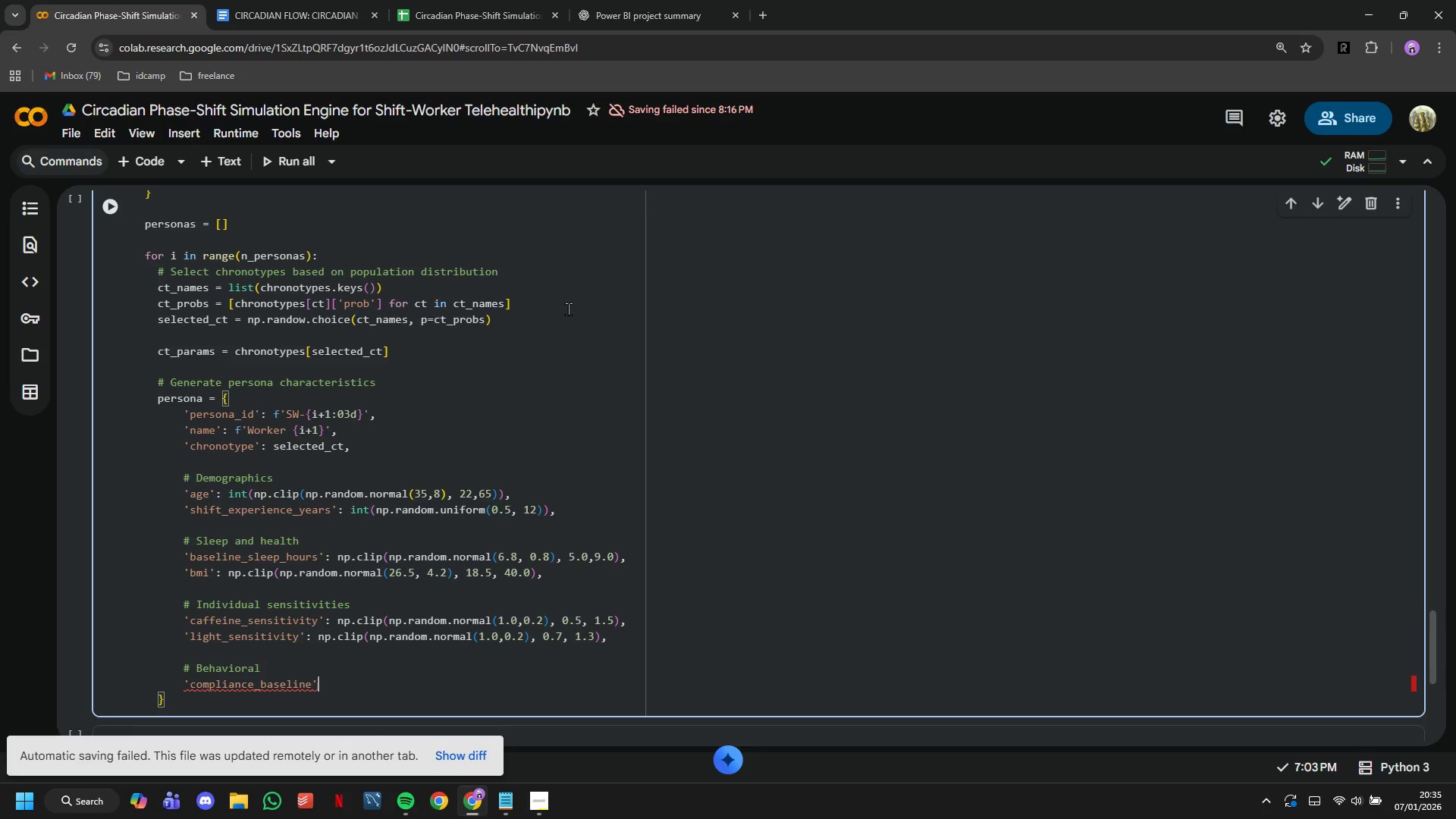 
key(ArrowRight)
 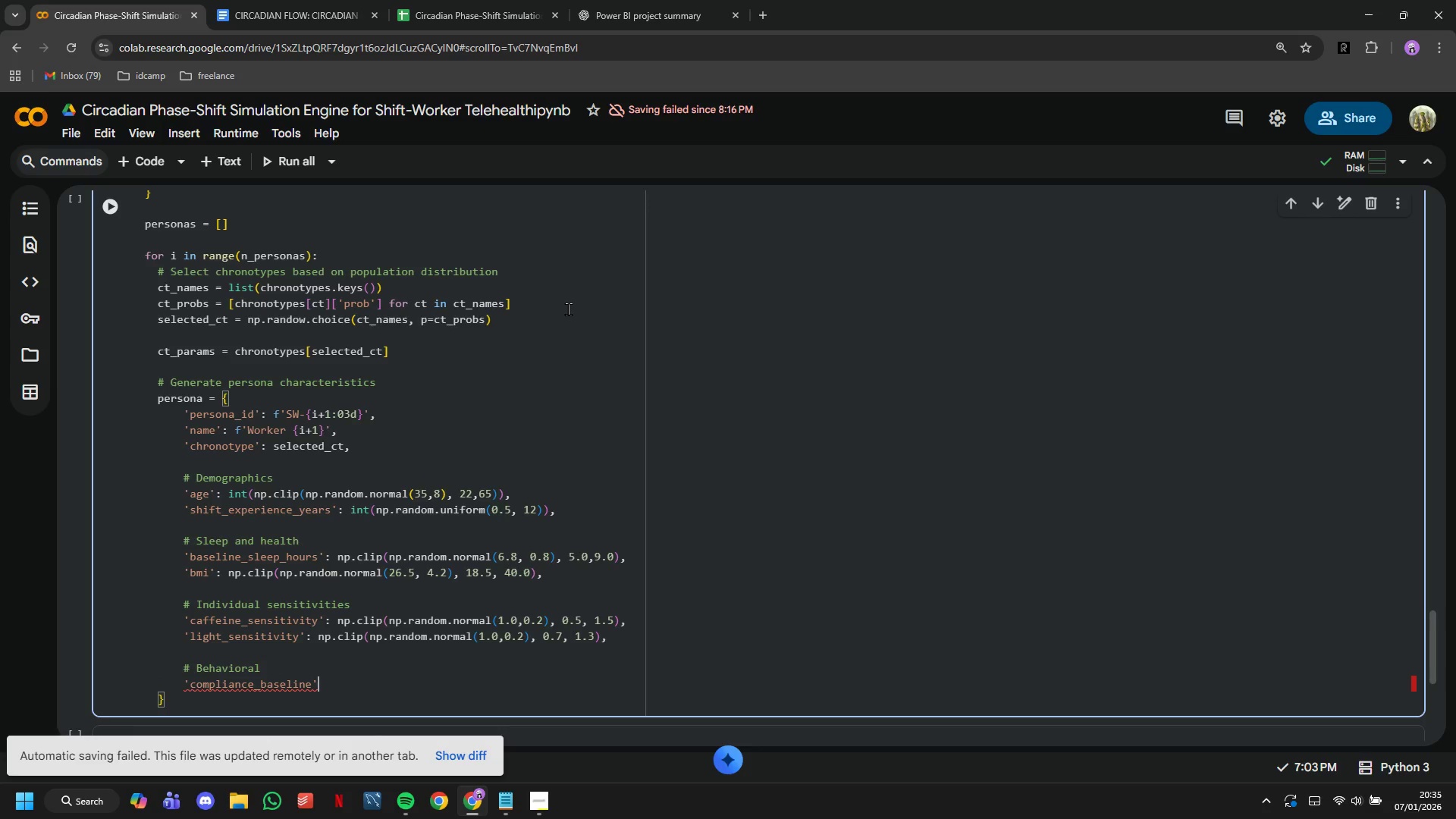 
type(: np.clip(np.random/)
key(Backspace)
type(.beta(8,2)
 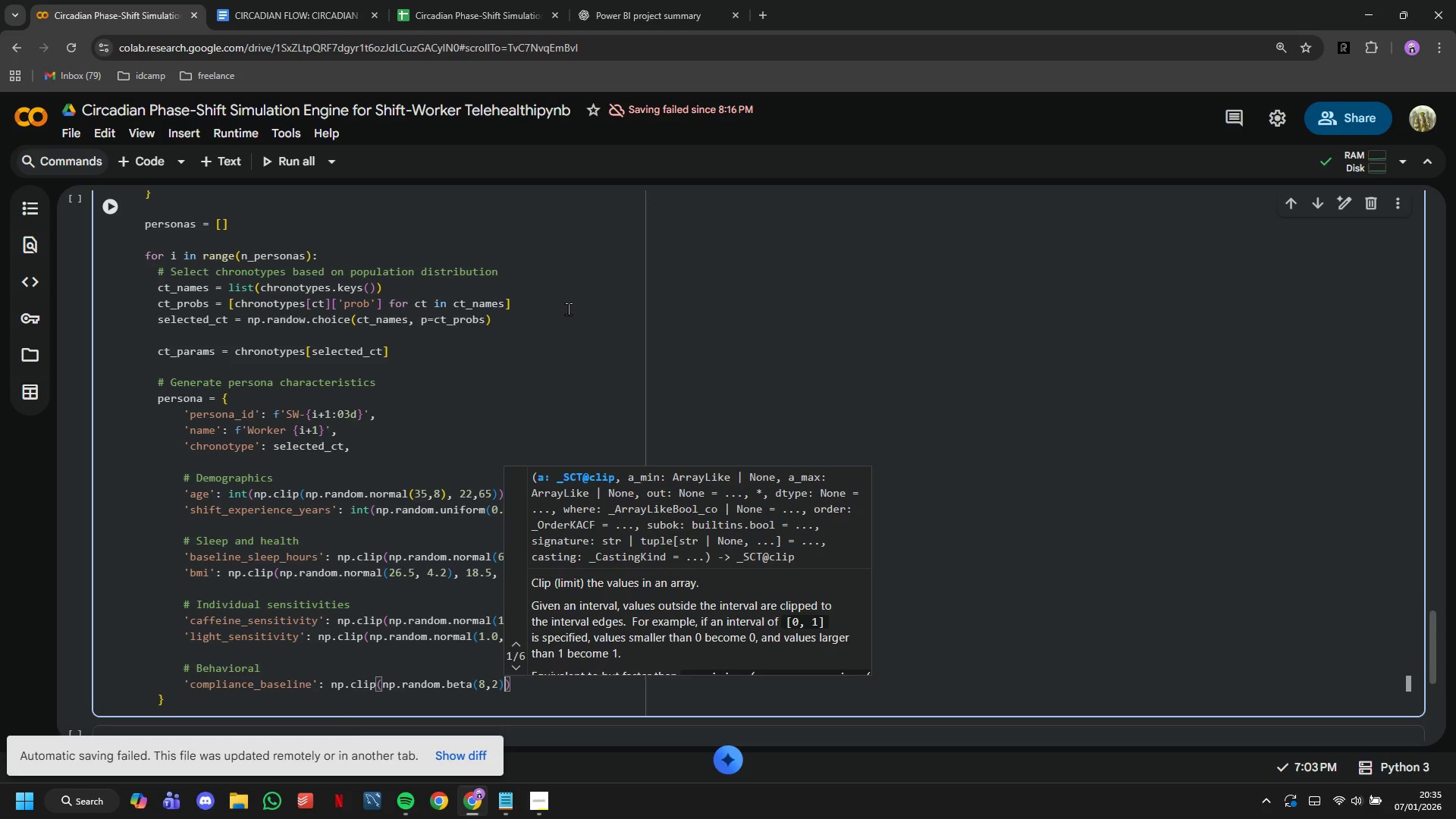 
 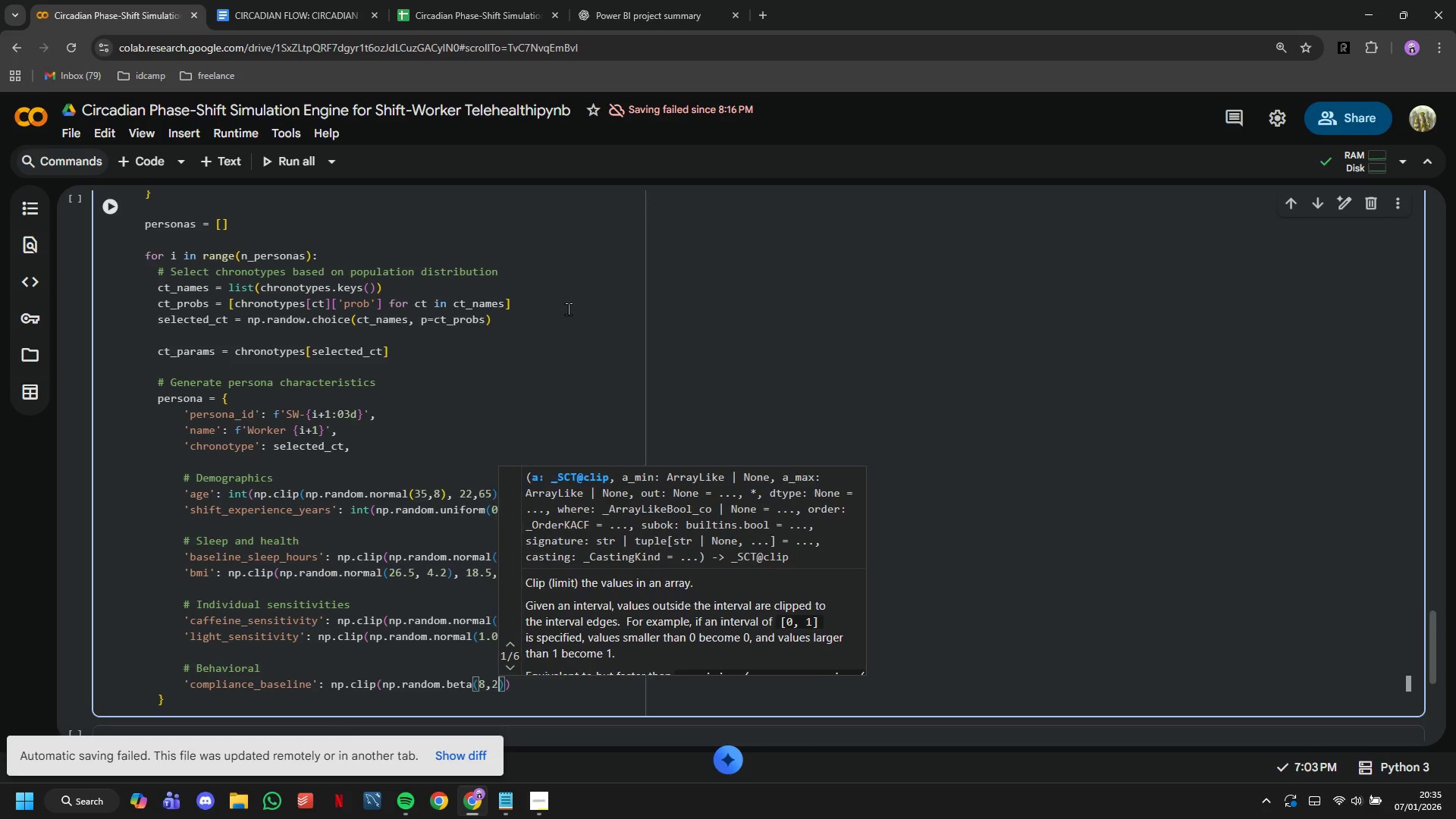 
key(ArrowRight)
 